 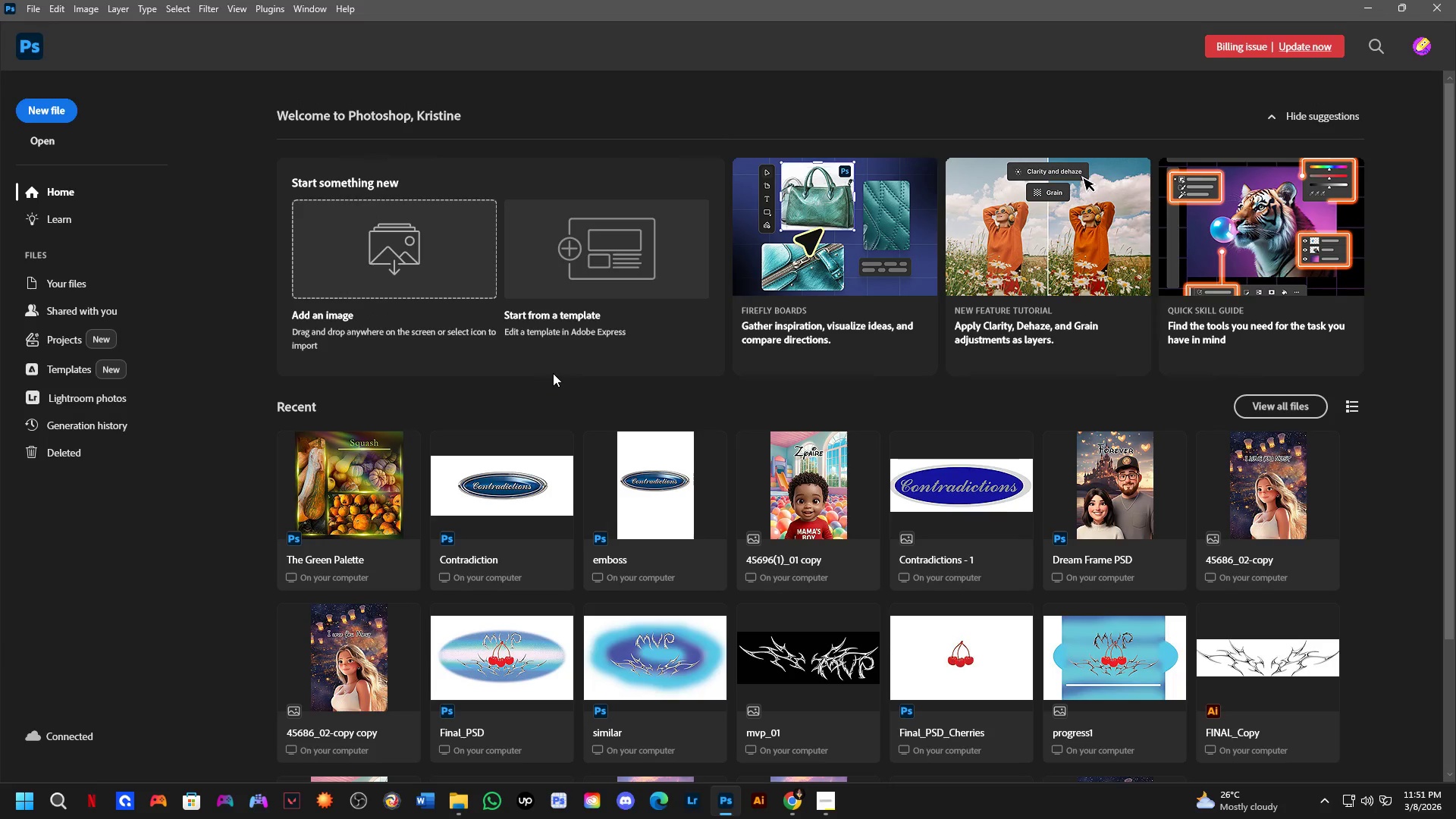 
key(Control+O)
 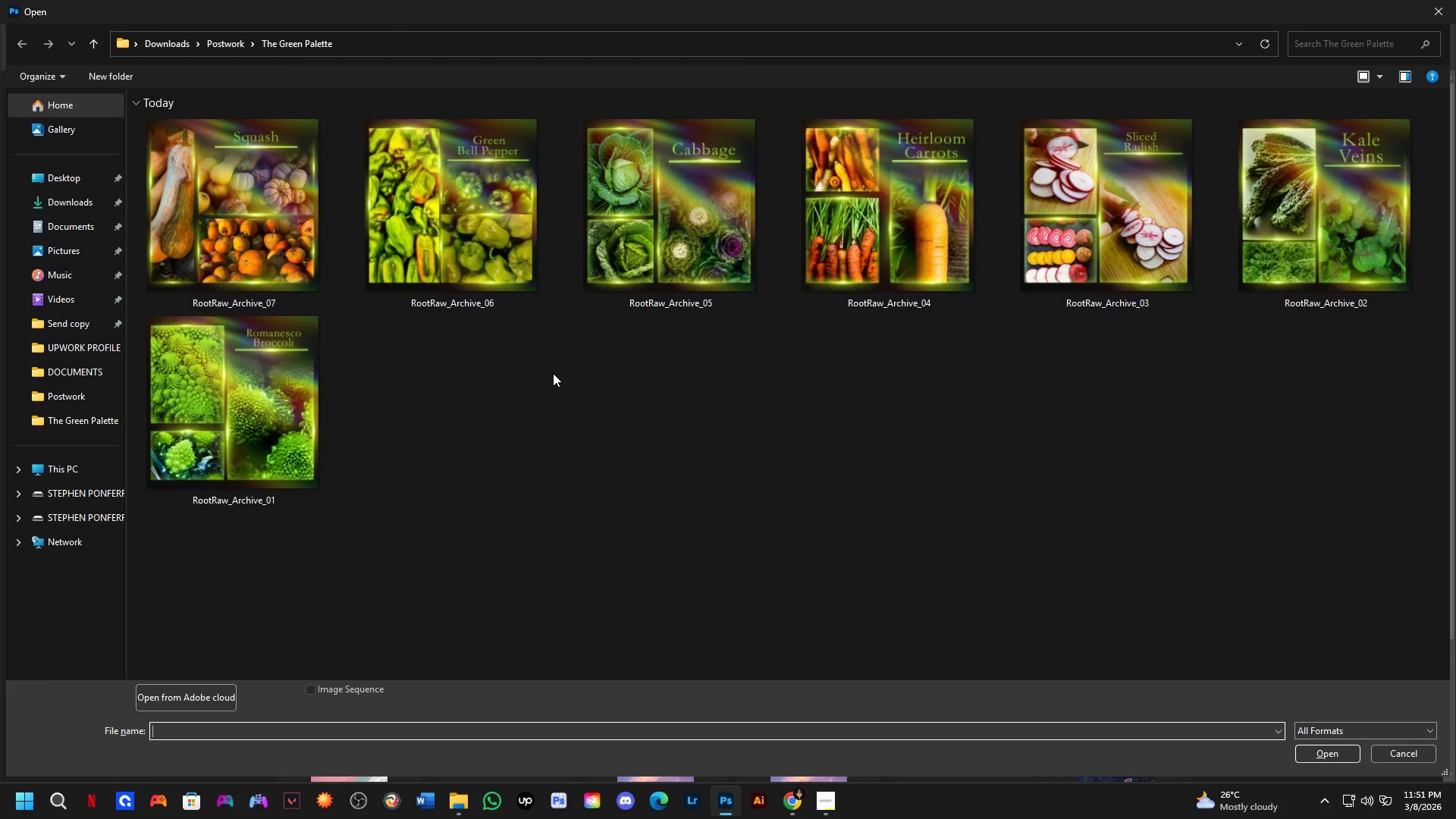 
wait(6.23)
 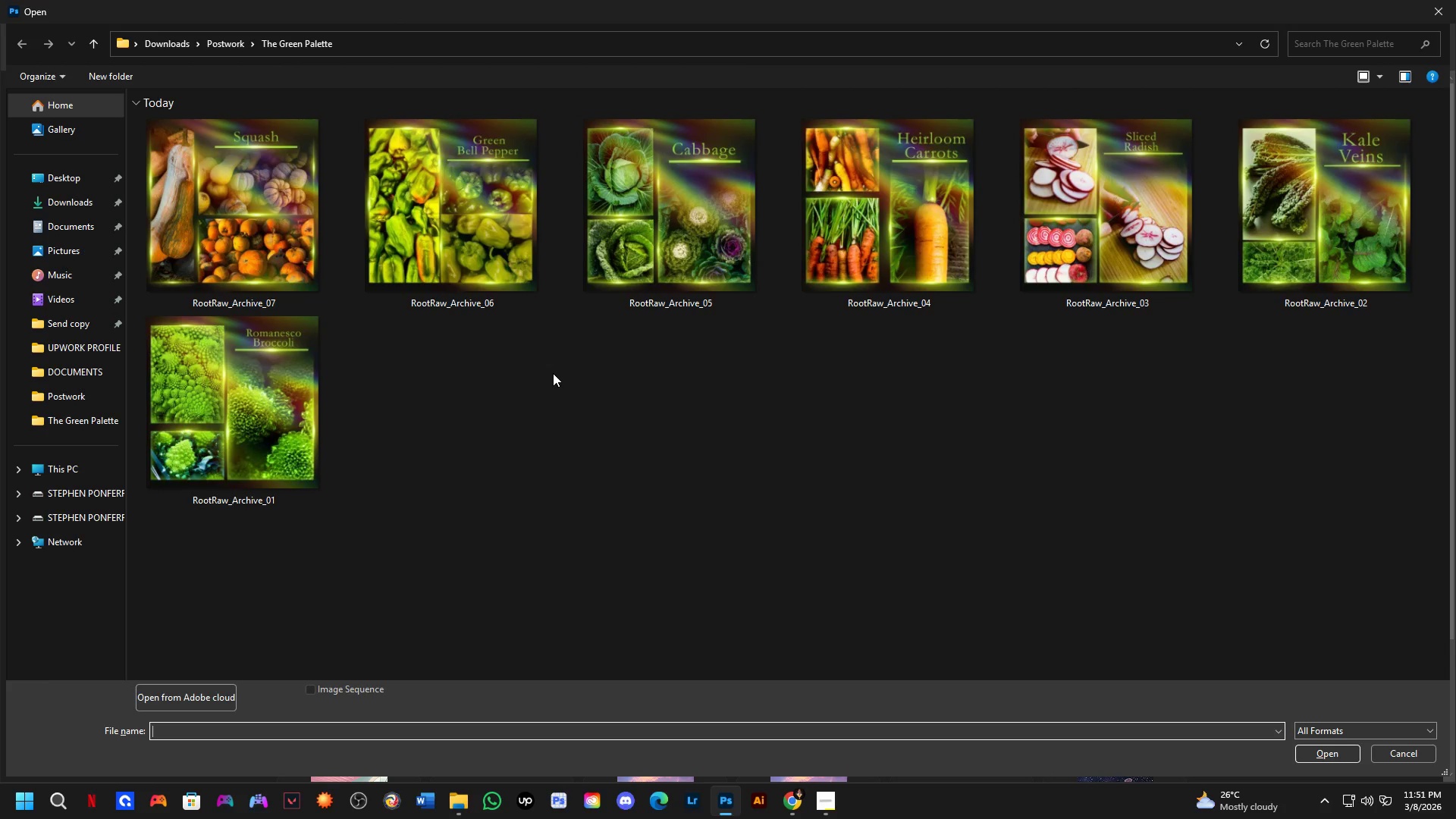 
left_click_drag(start_coordinate=[361, 520], to_coordinate=[262, 197])
 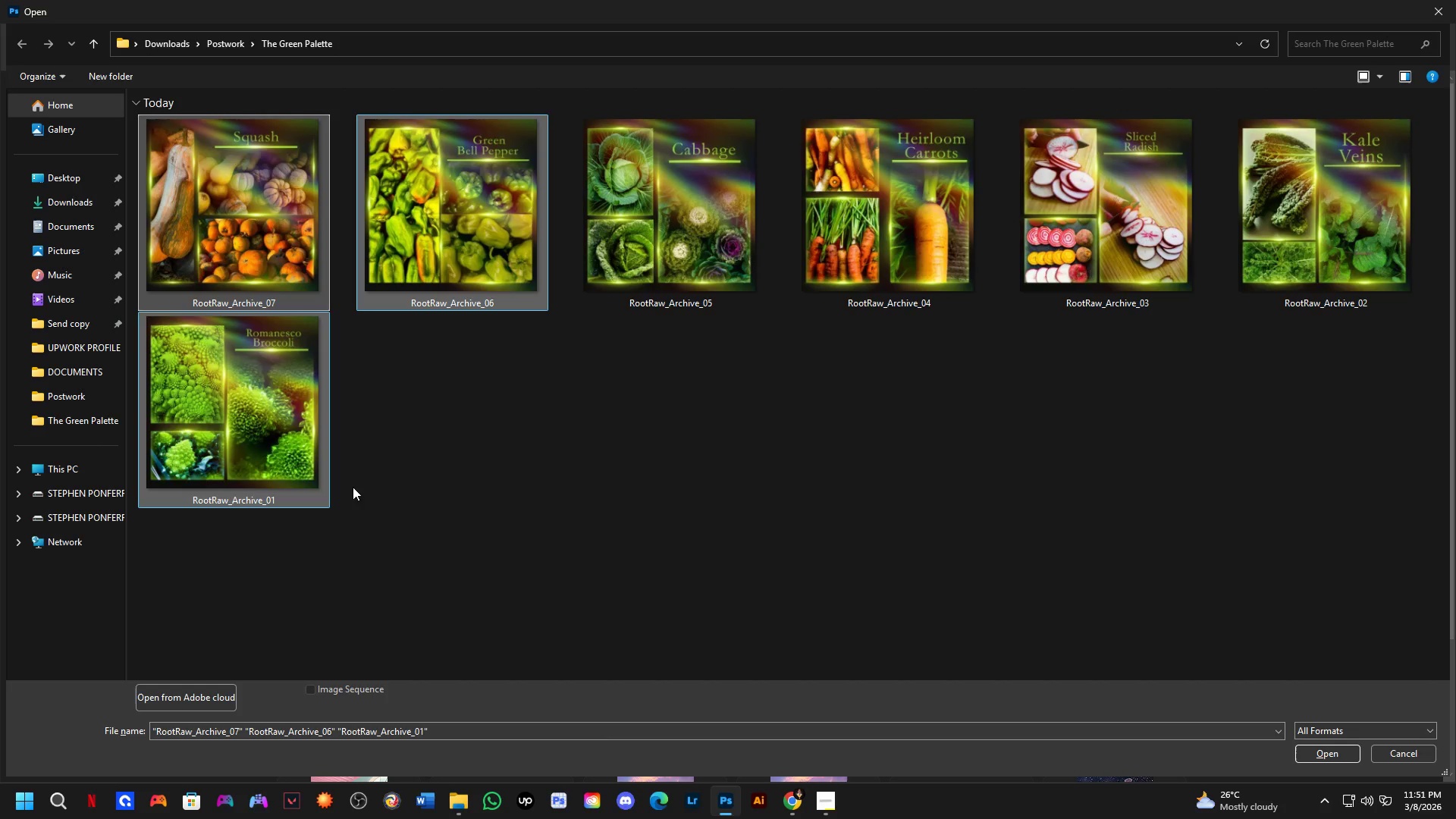 
key(Control+ControlLeft)
 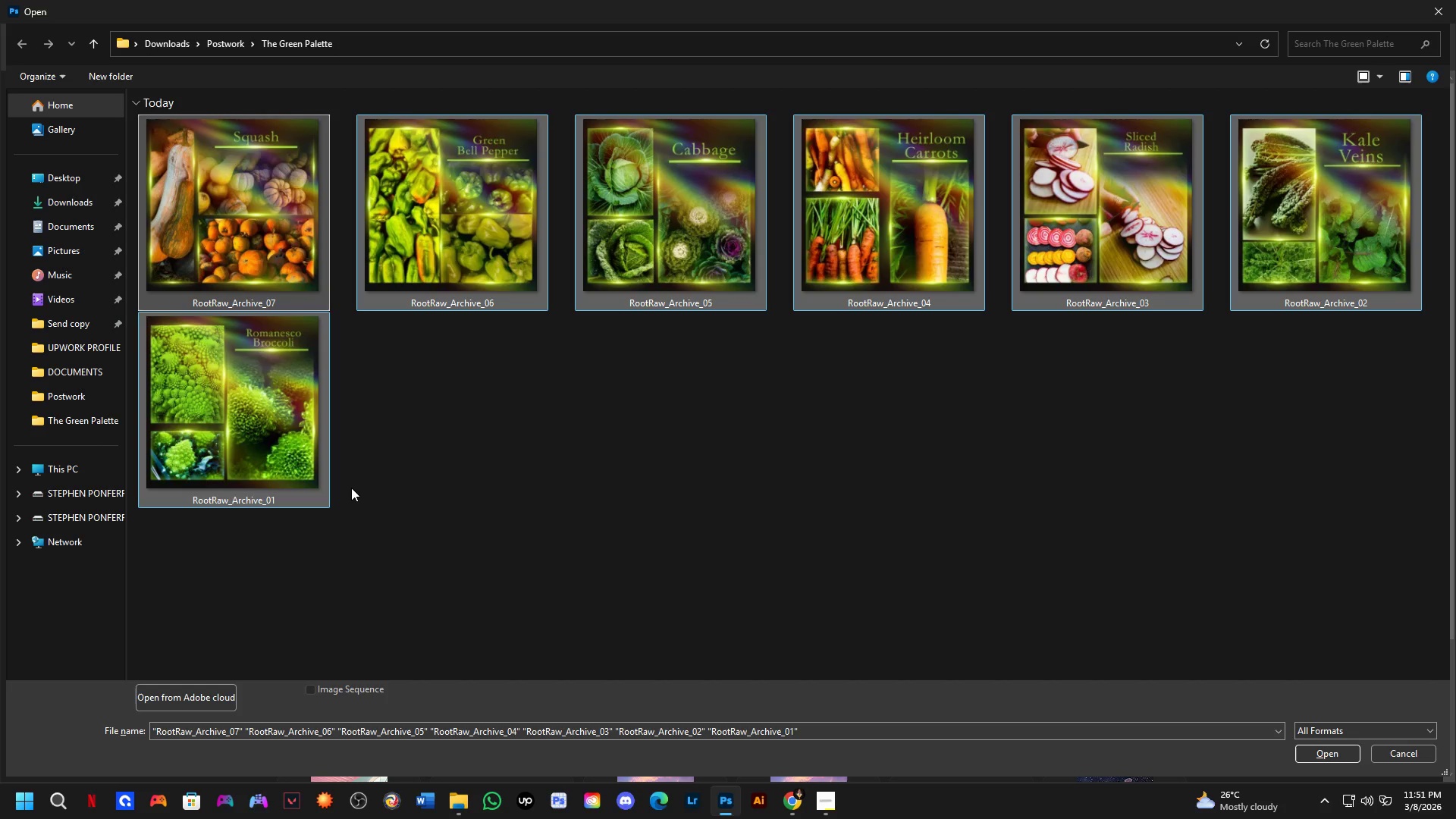 
key(Control+A)
 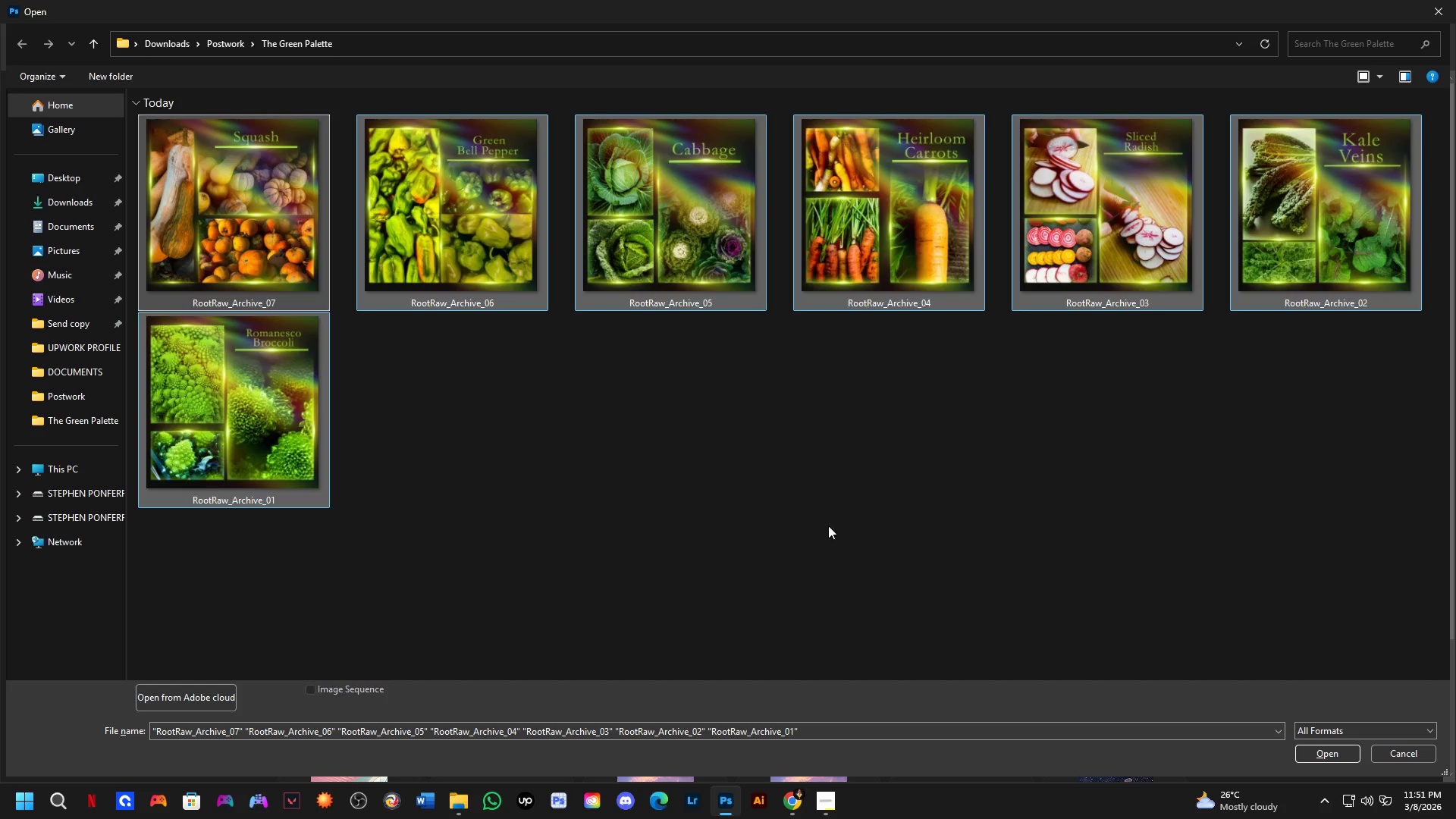 
left_click([804, 531])
 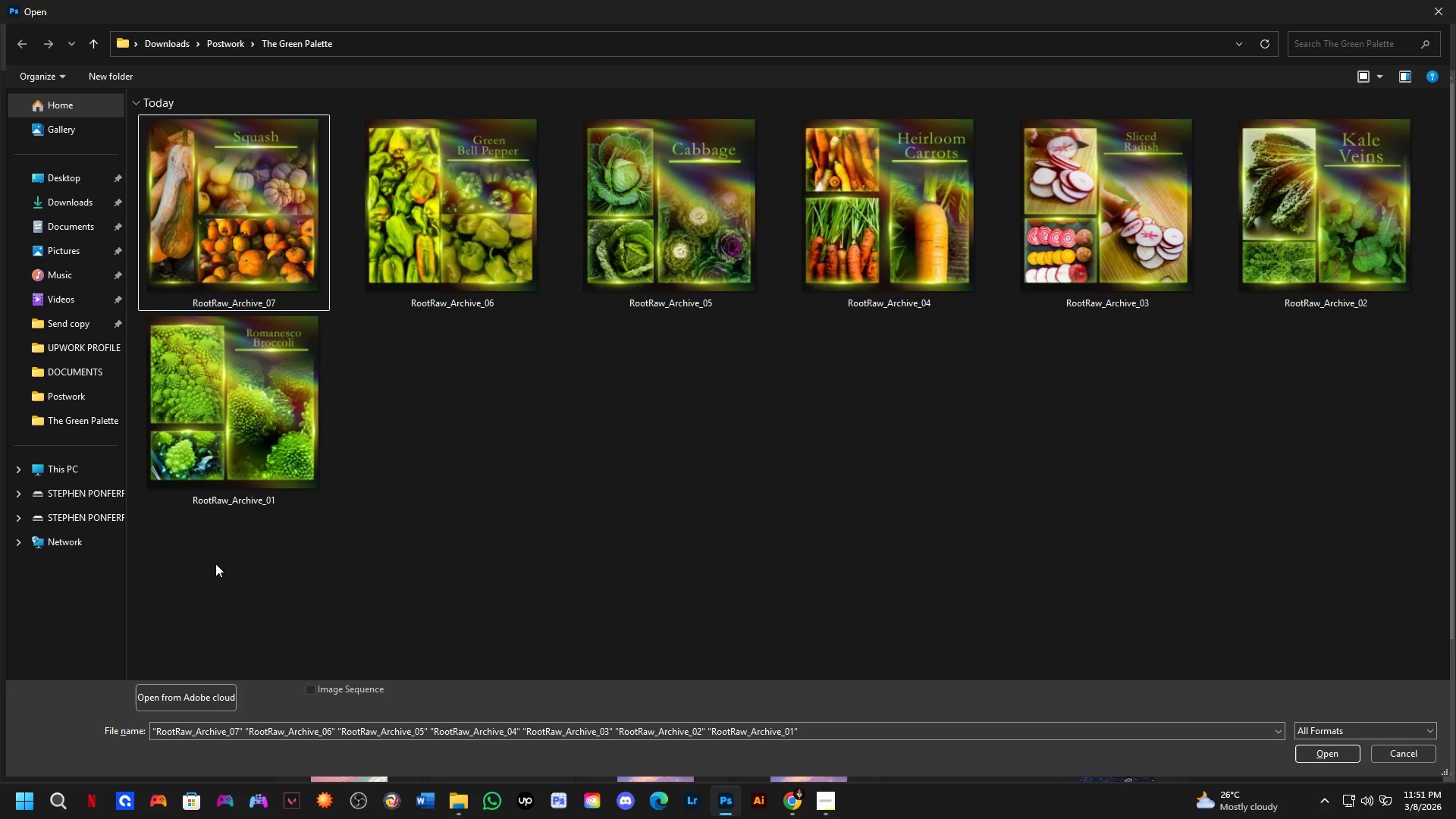 
left_click_drag(start_coordinate=[217, 573], to_coordinate=[1380, 173])
 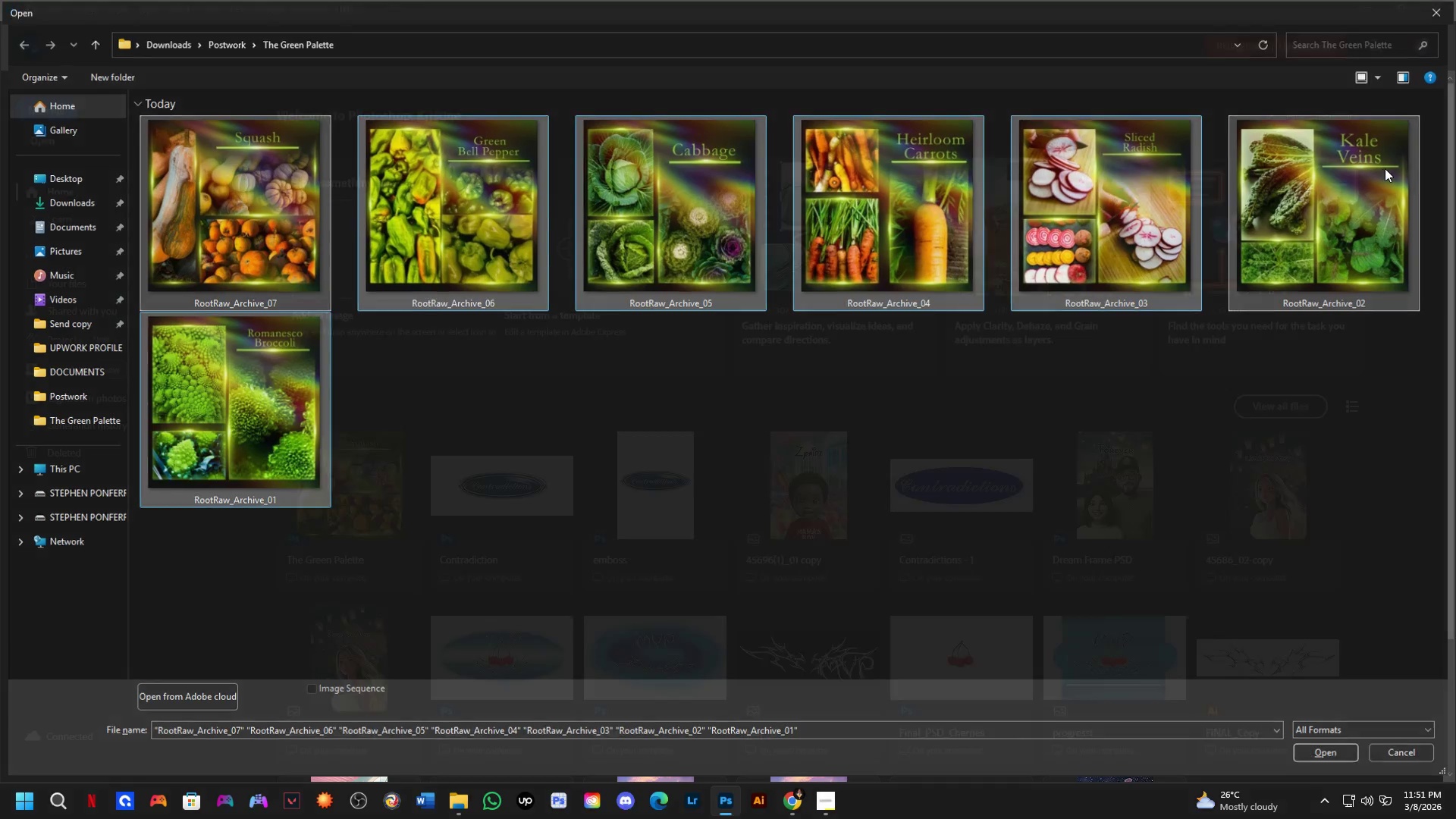 
key(NumpadEnter)
 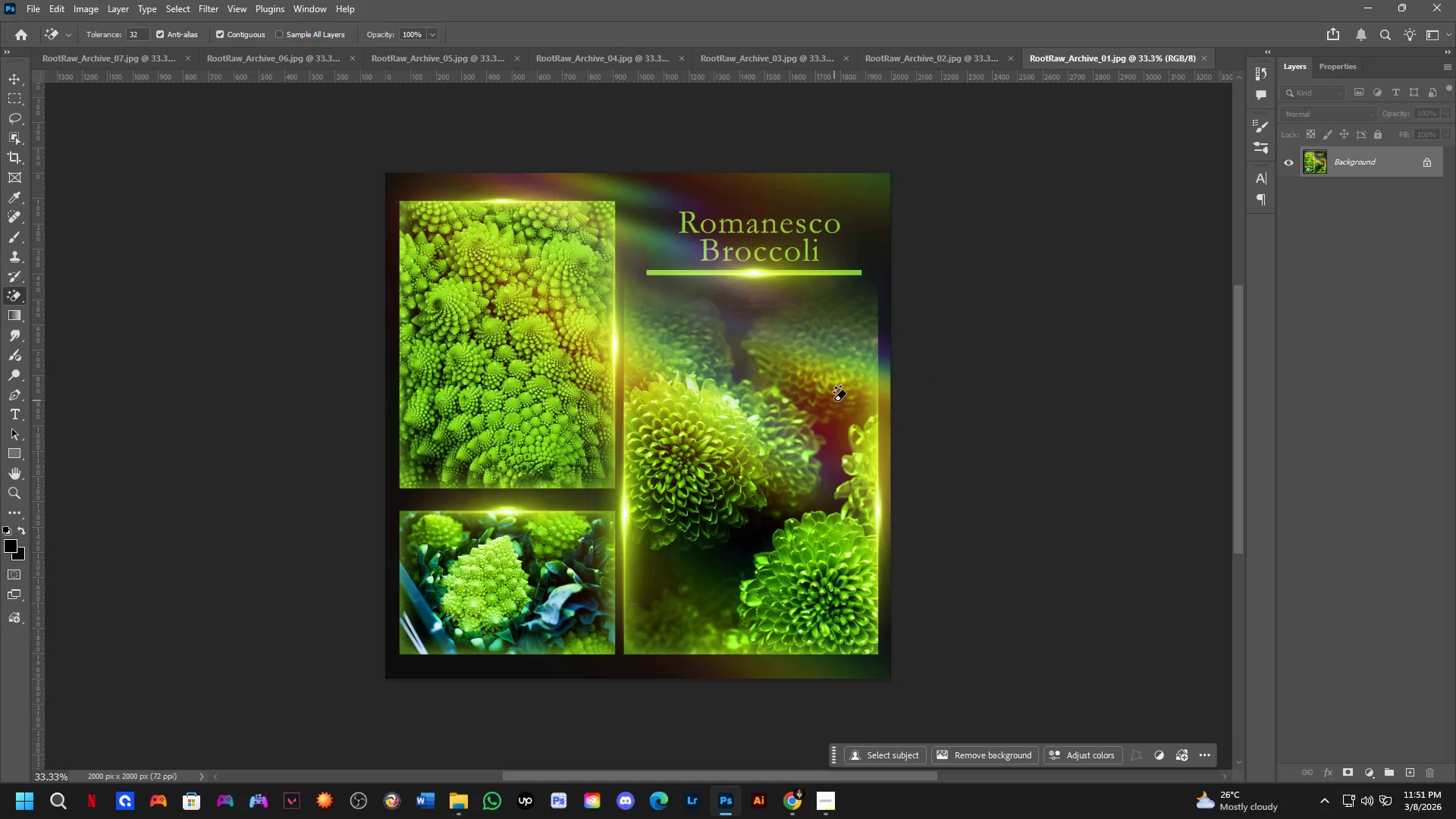 
scroll: coordinate [795, 387], scroll_direction: down, amount: 3.0
 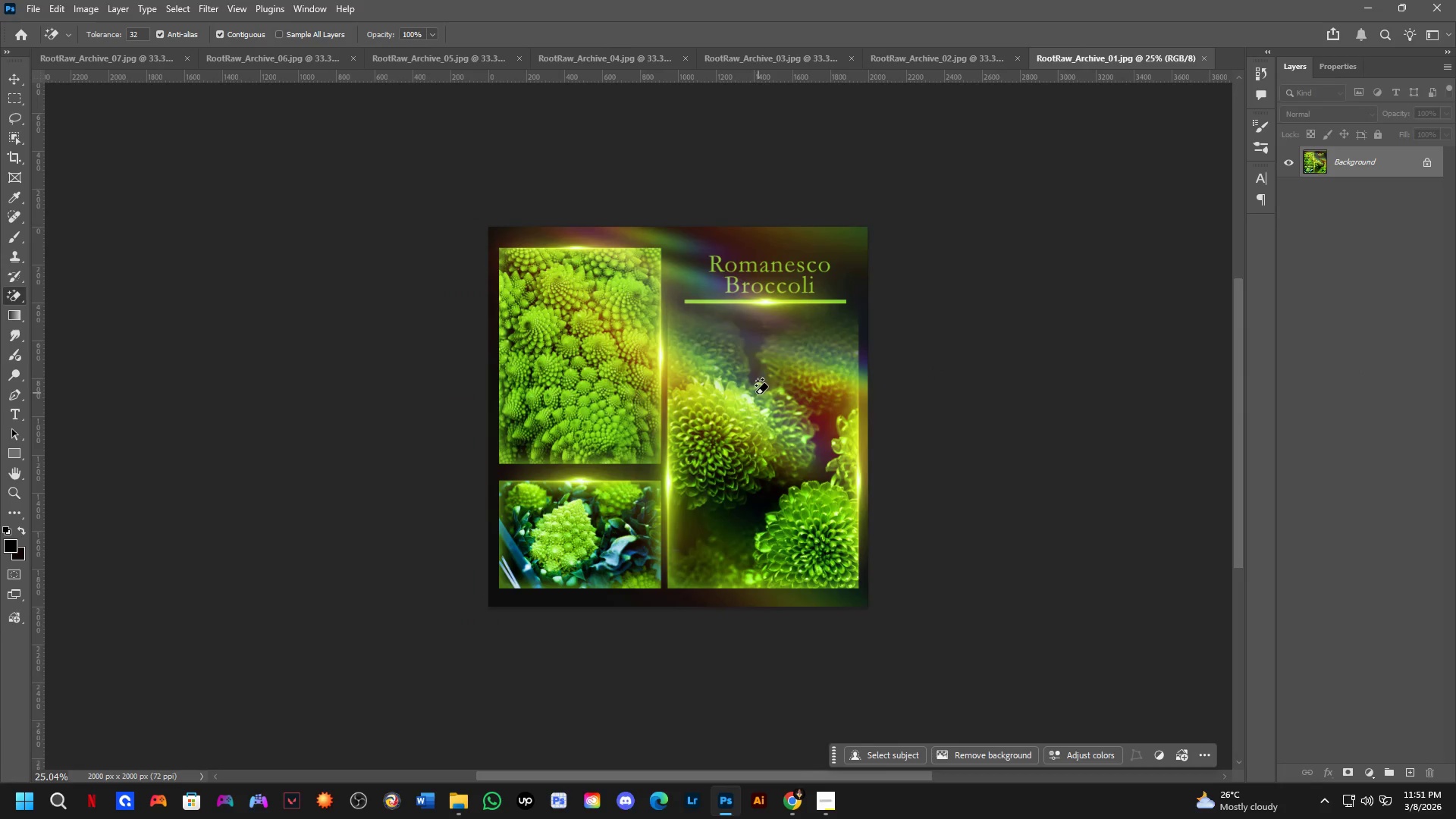 
hold_key(key=Space, duration=1.02)
 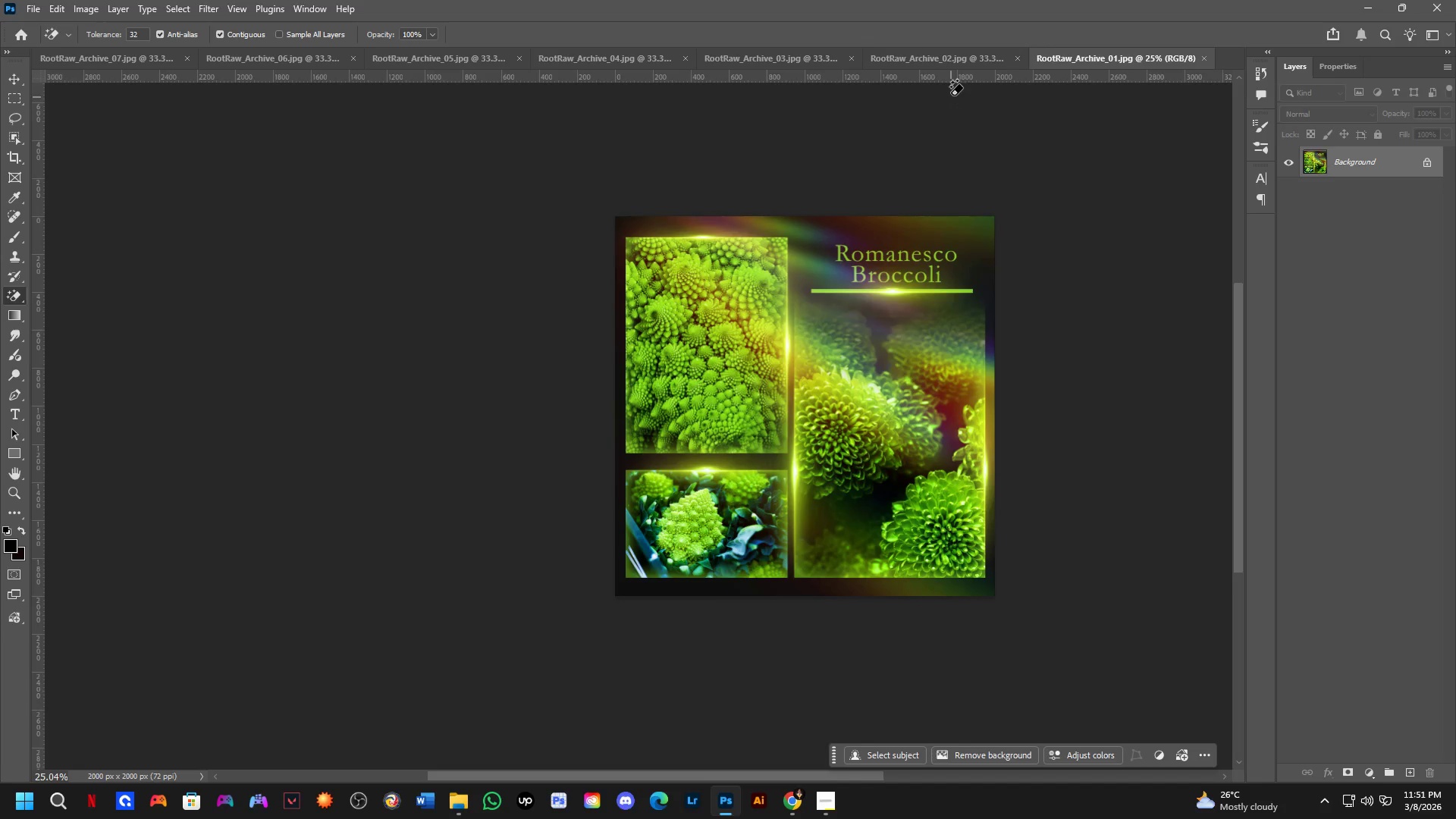 
left_click_drag(start_coordinate=[718, 414], to_coordinate=[845, 403])
 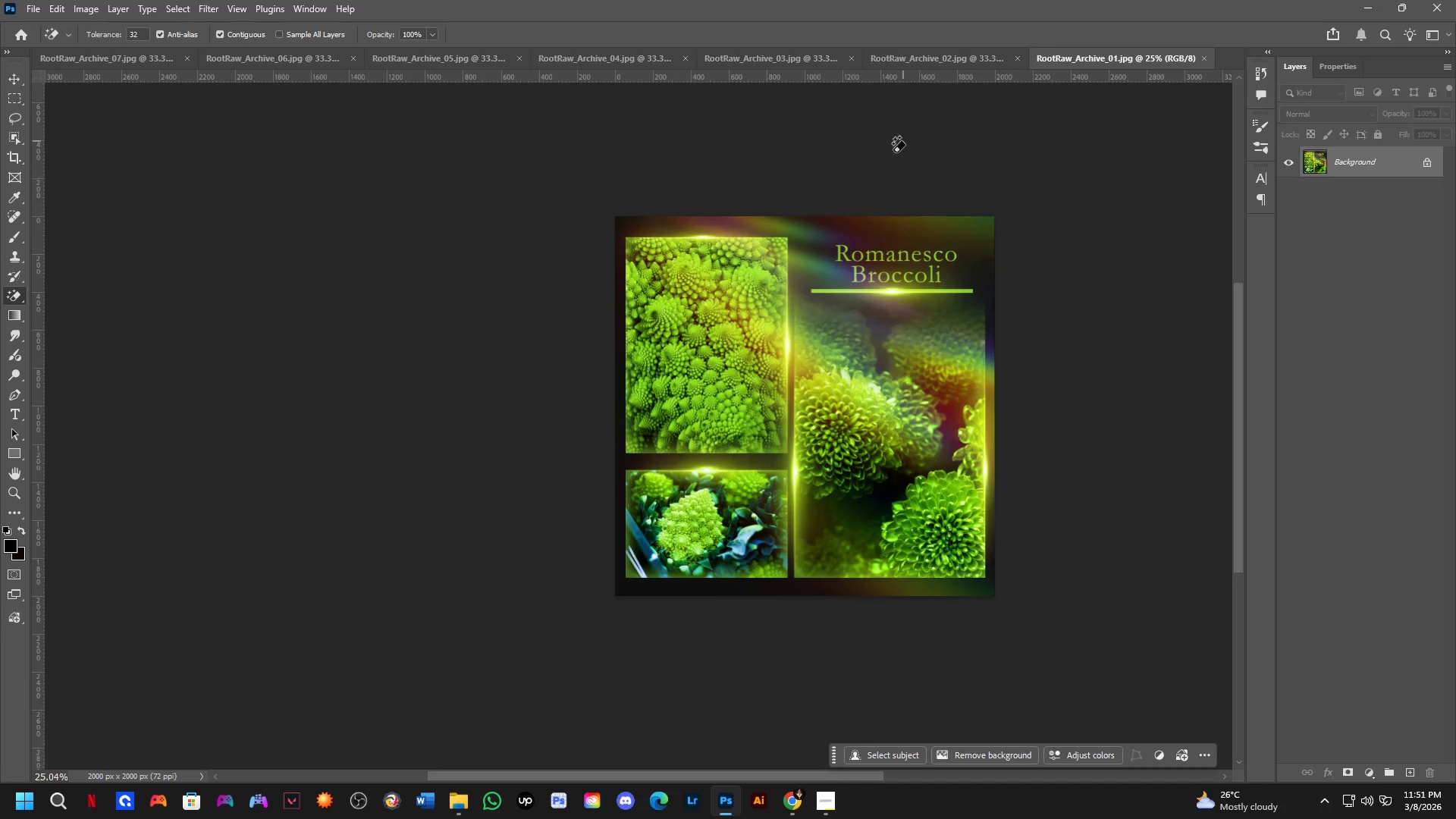 
scroll: coordinate [756, 332], scroll_direction: up, amount: 4.0
 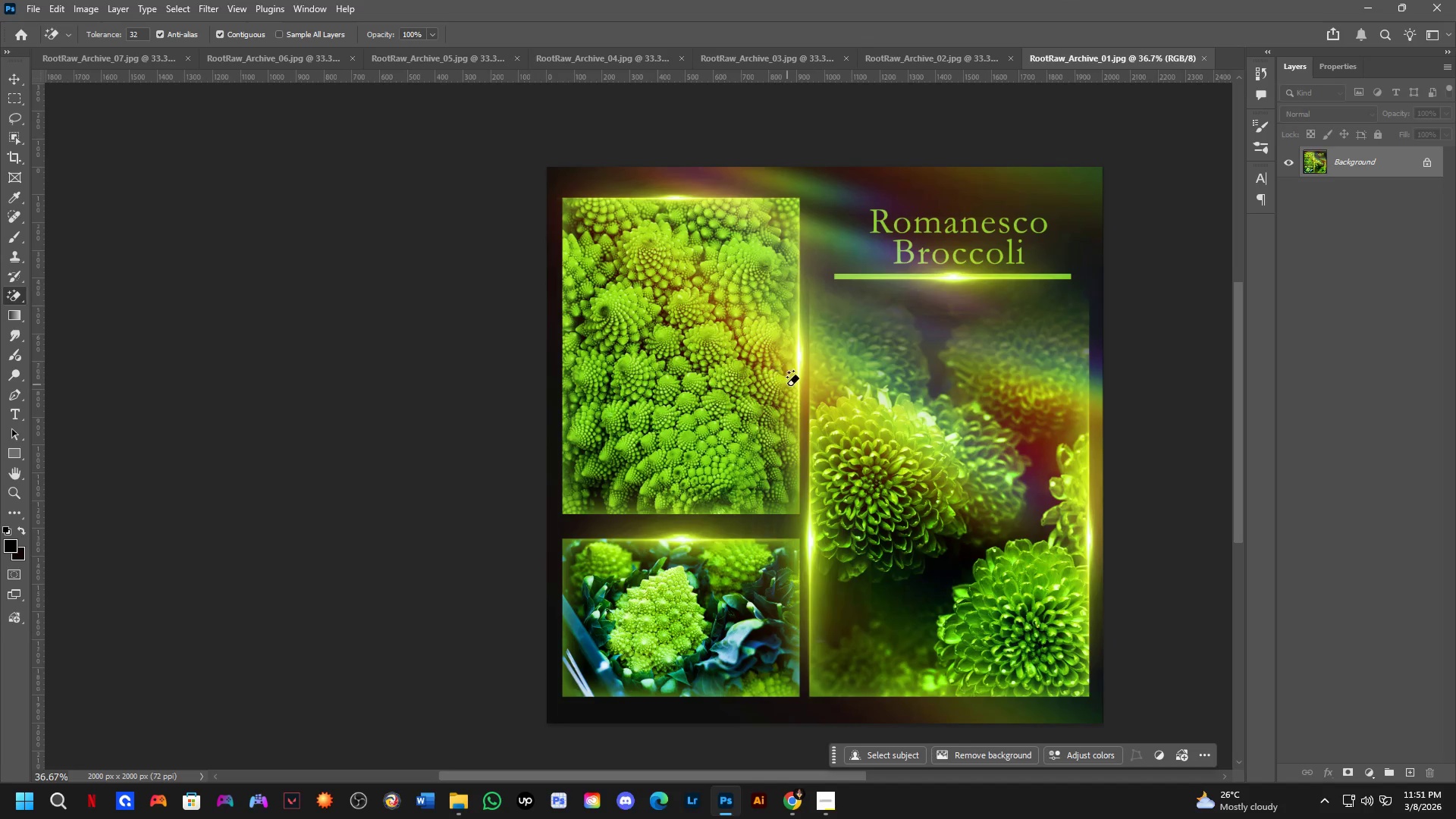 
hold_key(key=Space, duration=0.58)
 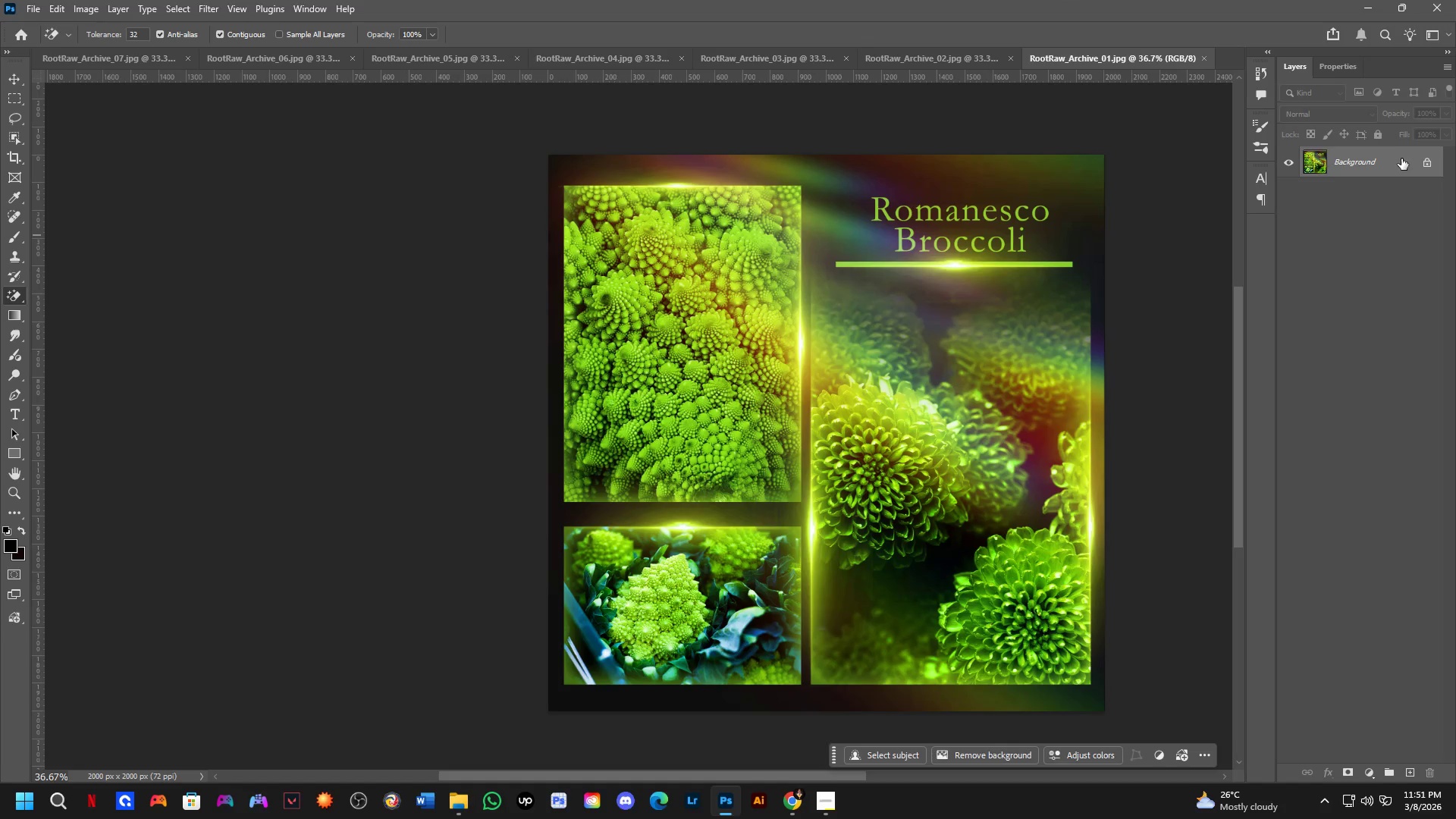 
left_click_drag(start_coordinate=[788, 387], to_coordinate=[789, 375])
 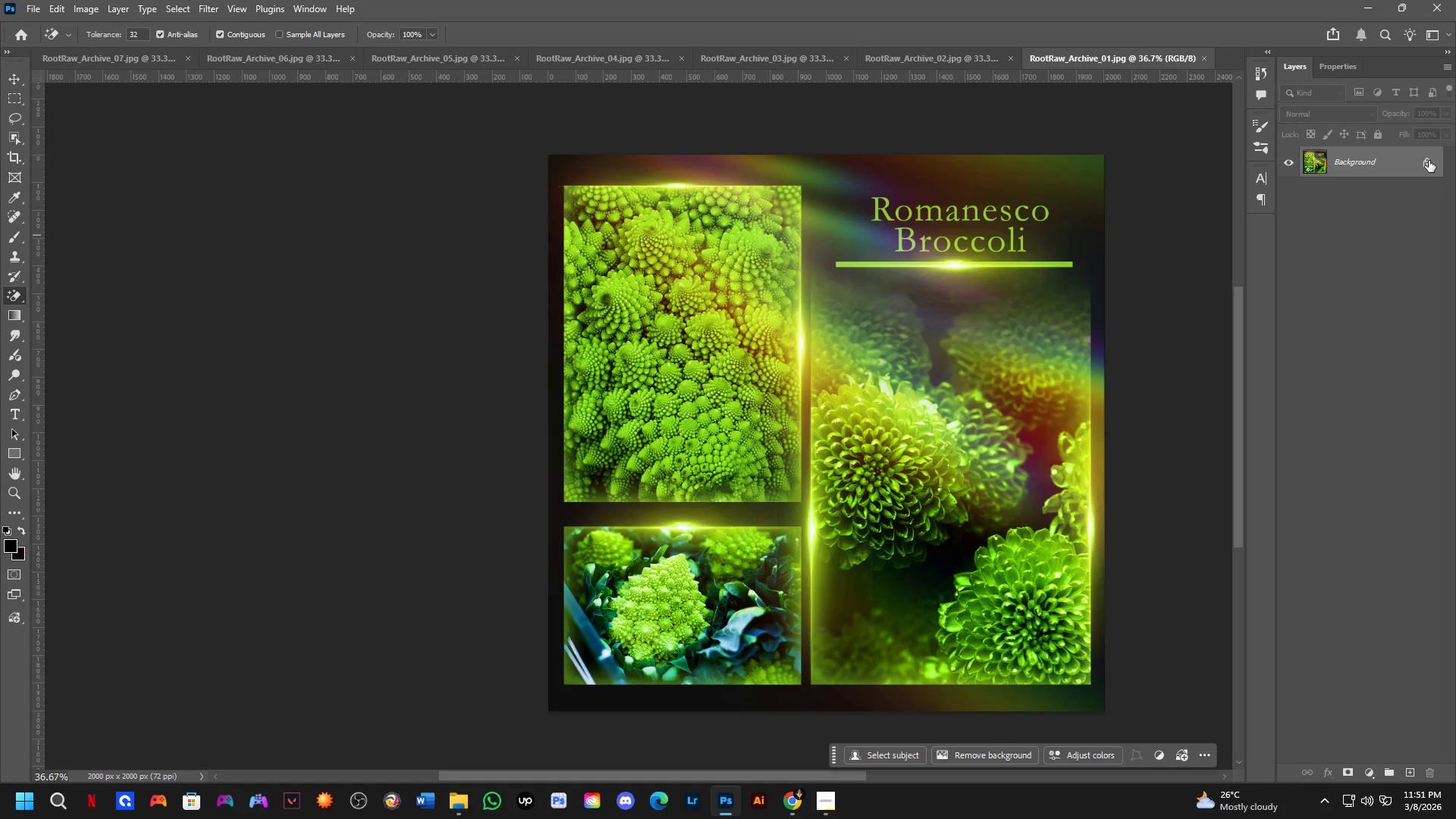 
left_click([1429, 161])
 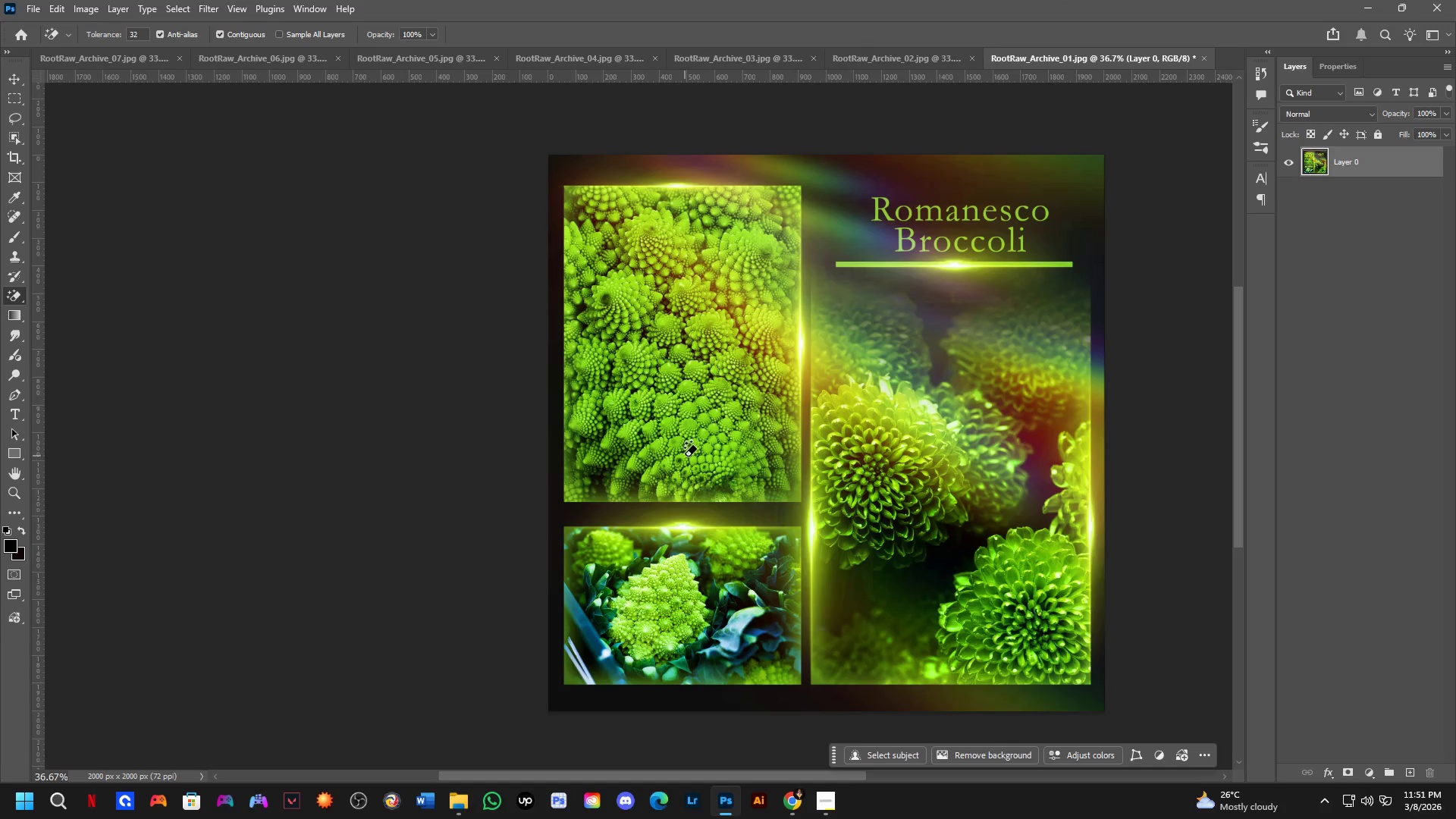 
key(C)
 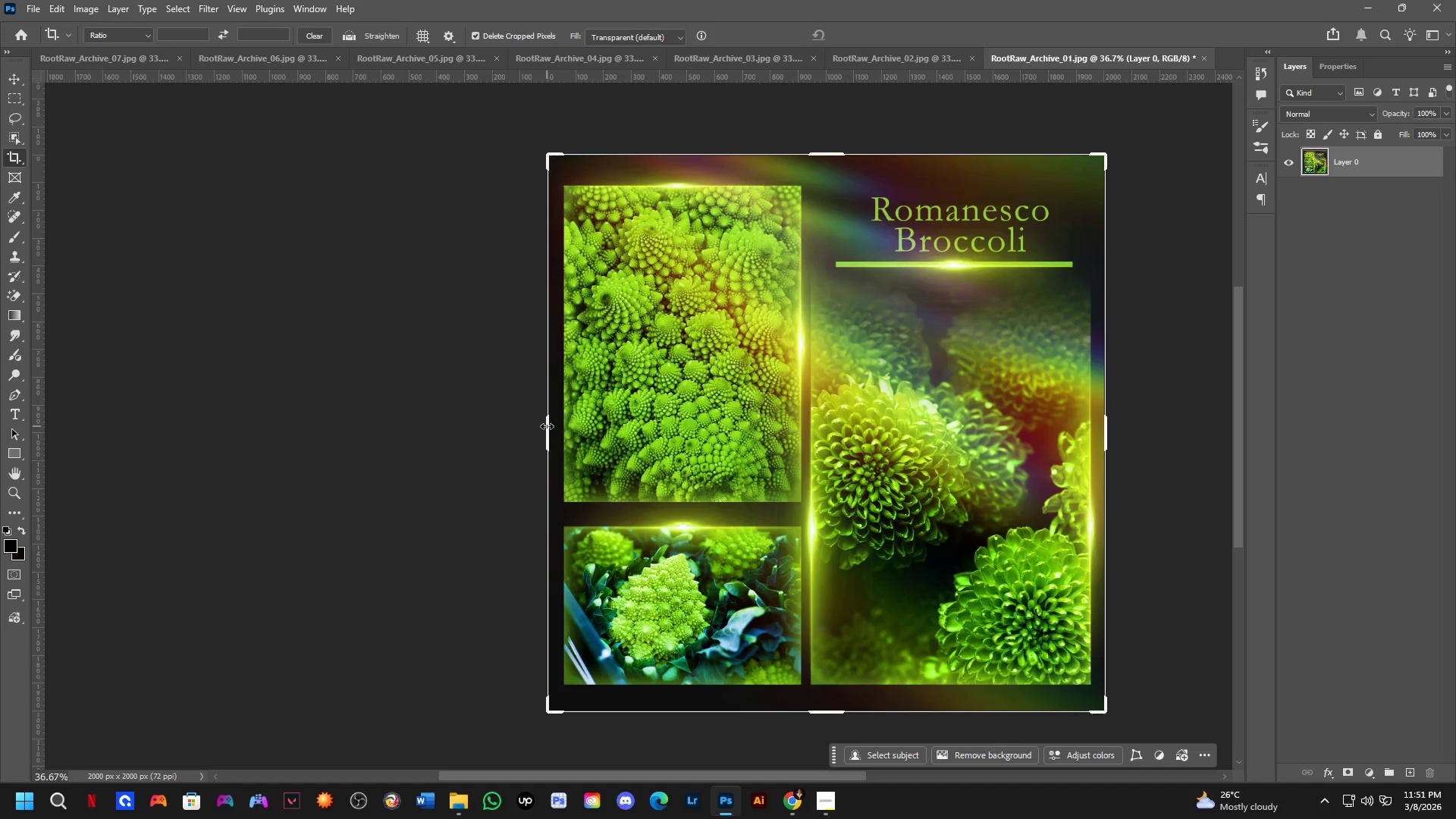 
left_click_drag(start_coordinate=[547, 426], to_coordinate=[390, 434])
 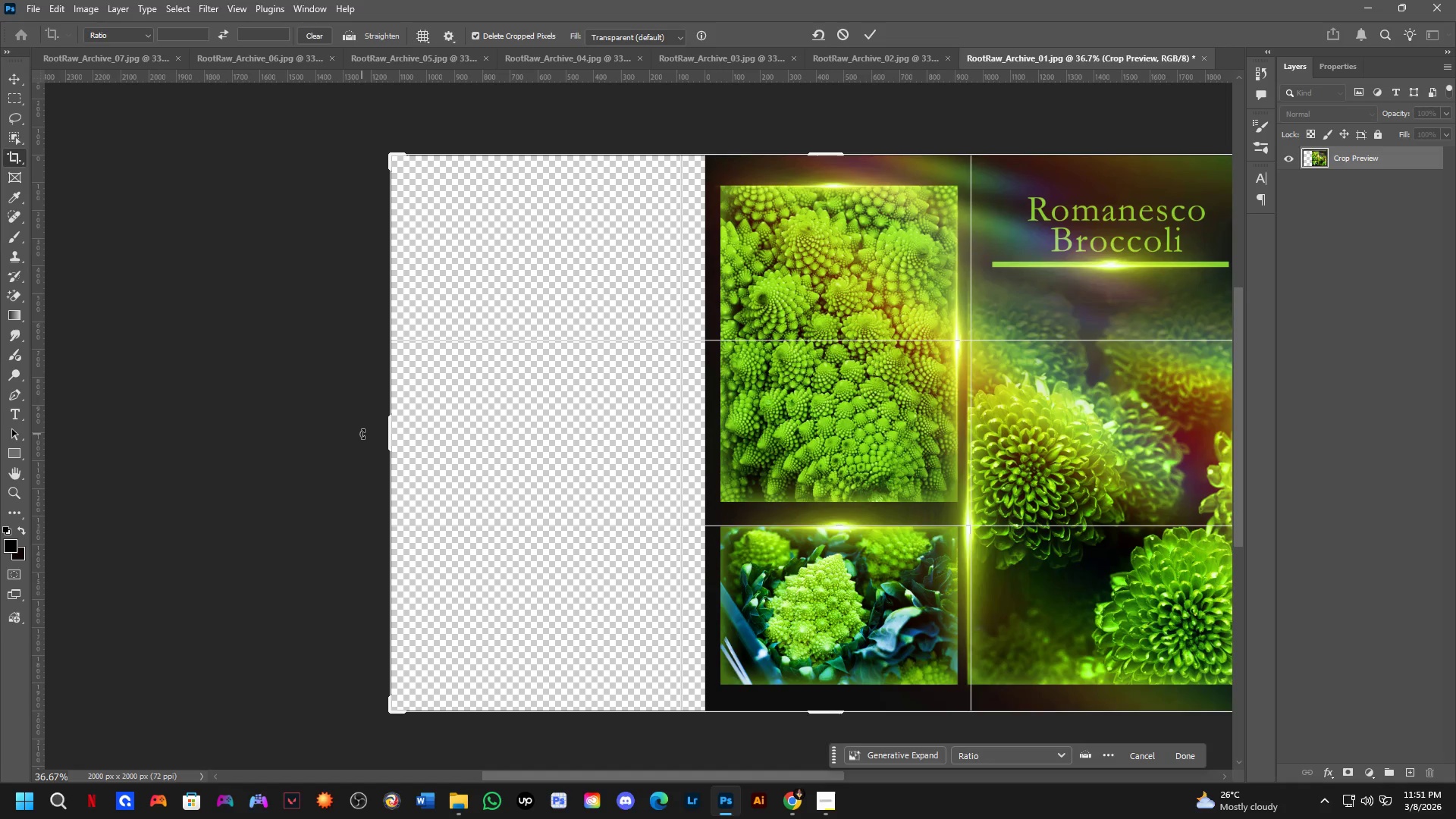 
key(NumpadEnter)
 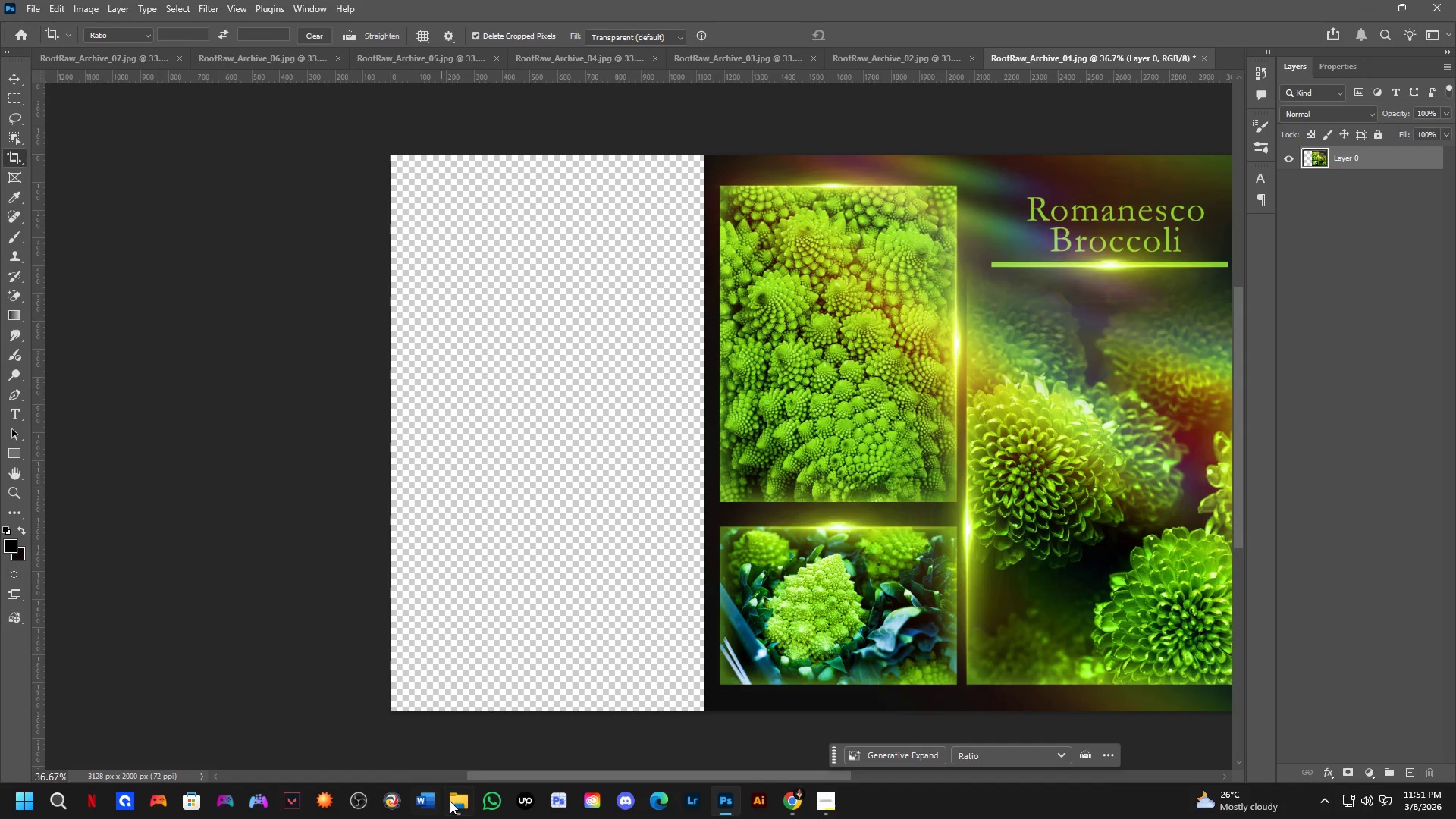 
scroll: coordinate [531, 560], scroll_direction: down, amount: 2.0
 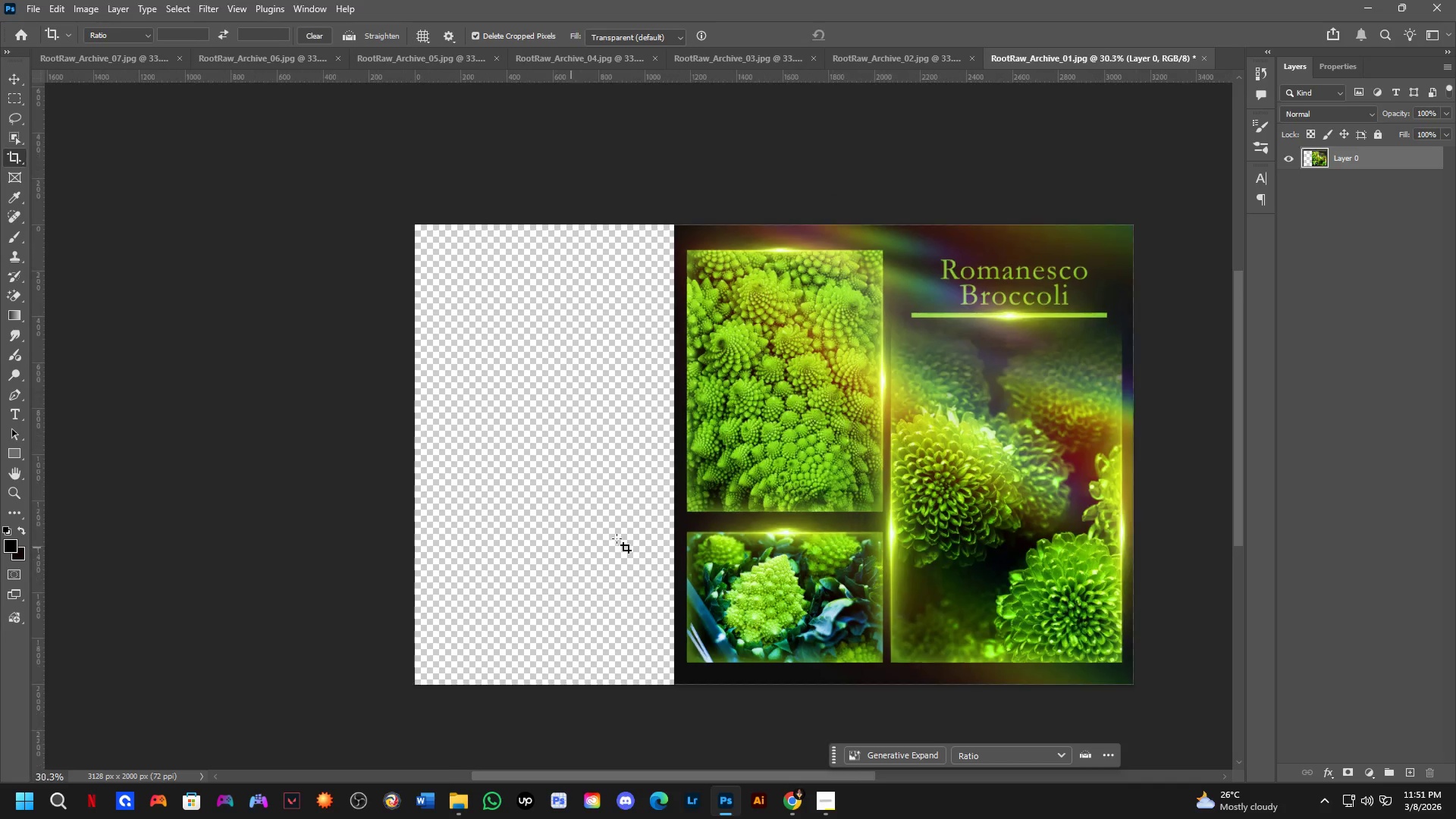 
hold_key(key=Space, duration=0.39)
 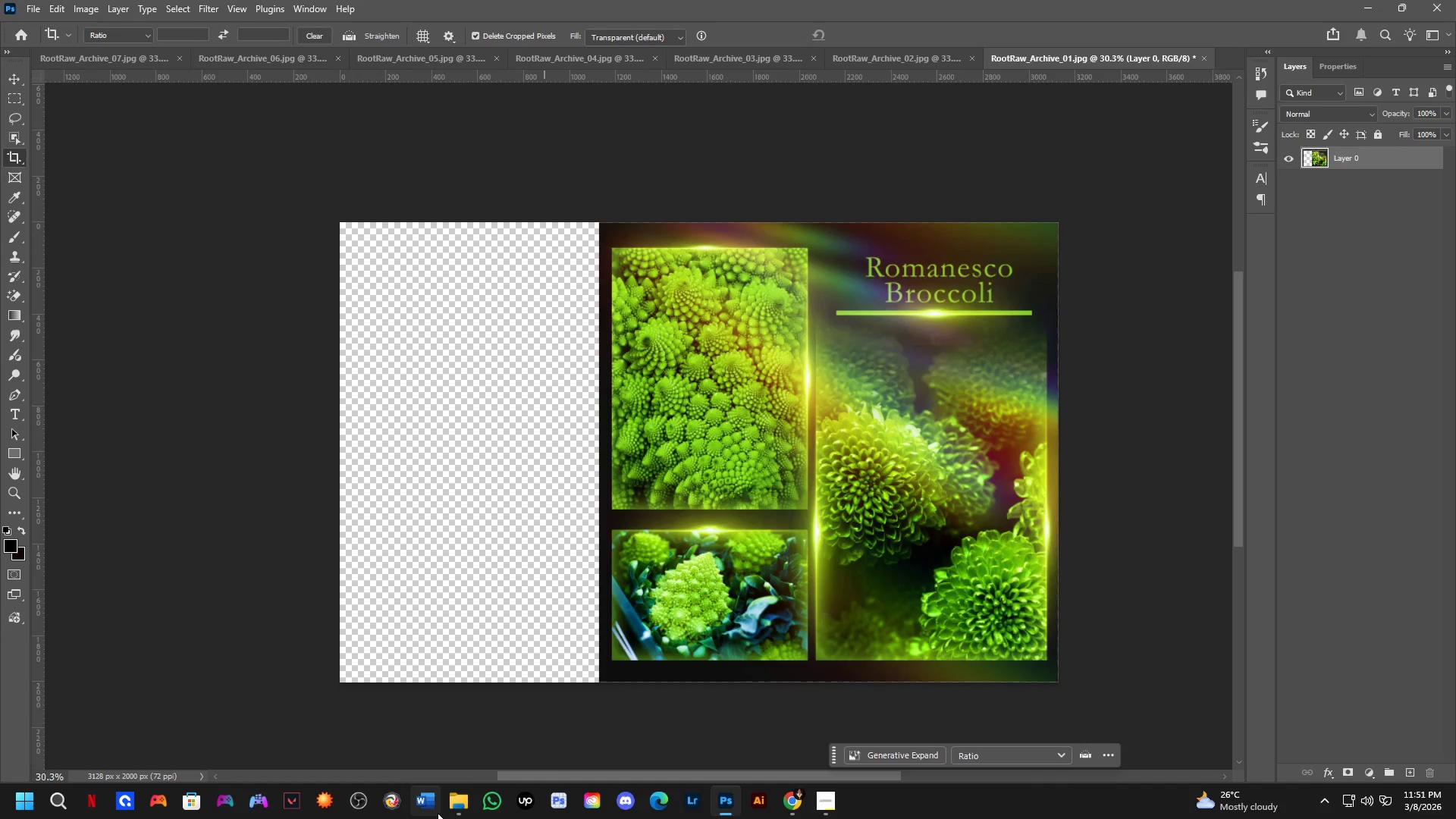 
left_click_drag(start_coordinate=[784, 478], to_coordinate=[730, 477])
 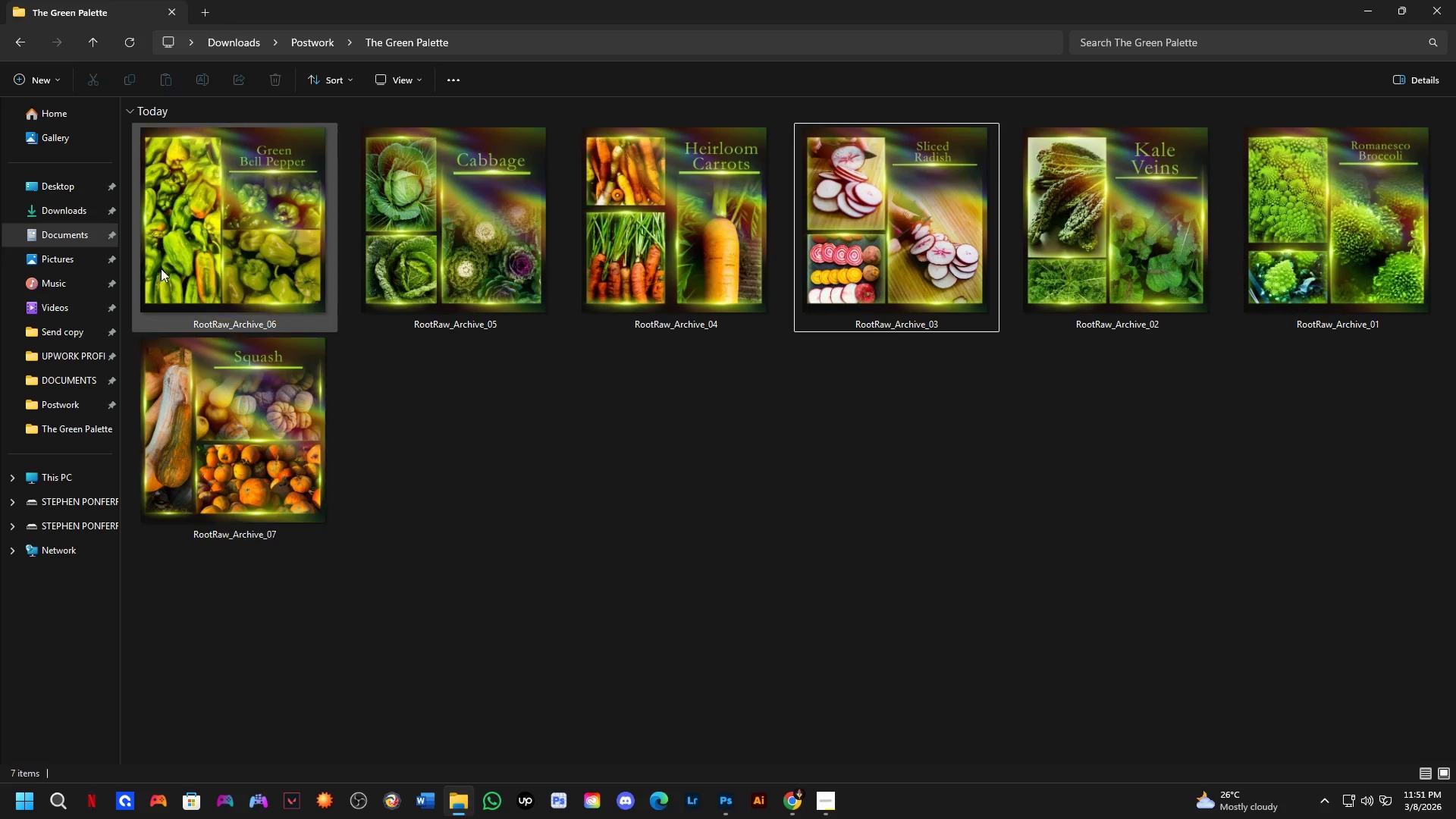 
left_click([58, 204])
 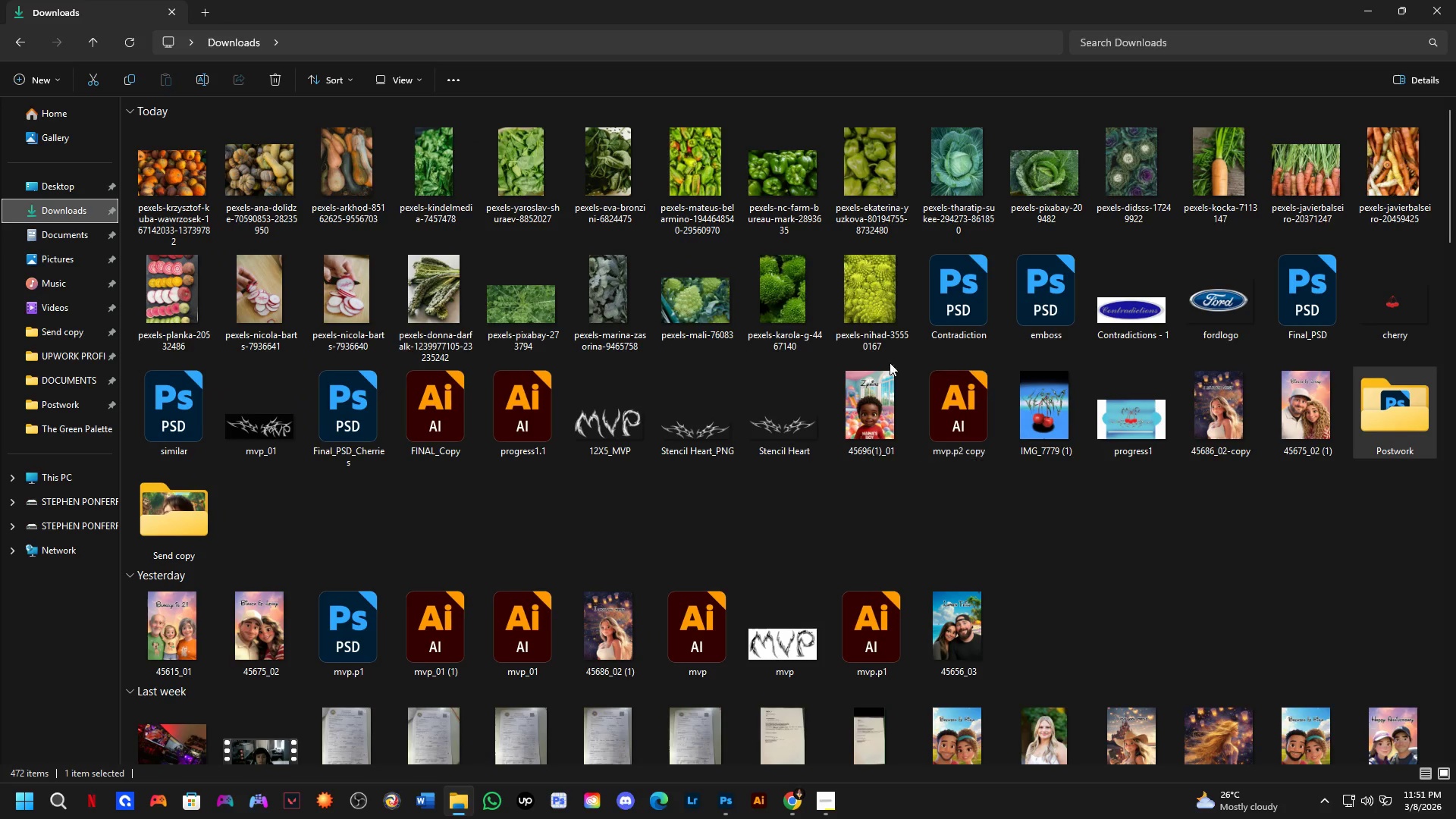 
left_click([862, 295])
 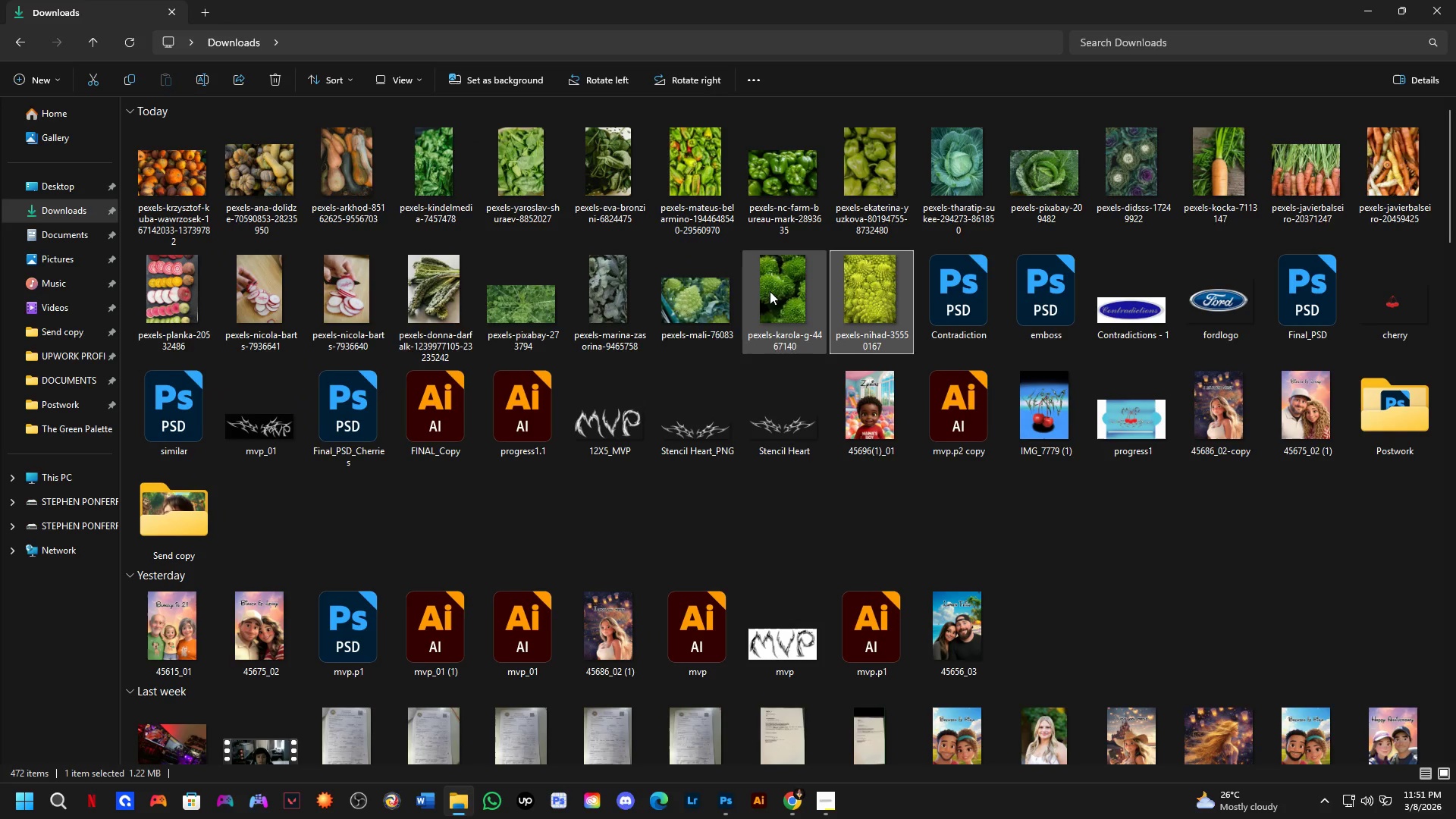 
hold_key(key=ControlLeft, duration=0.42)
 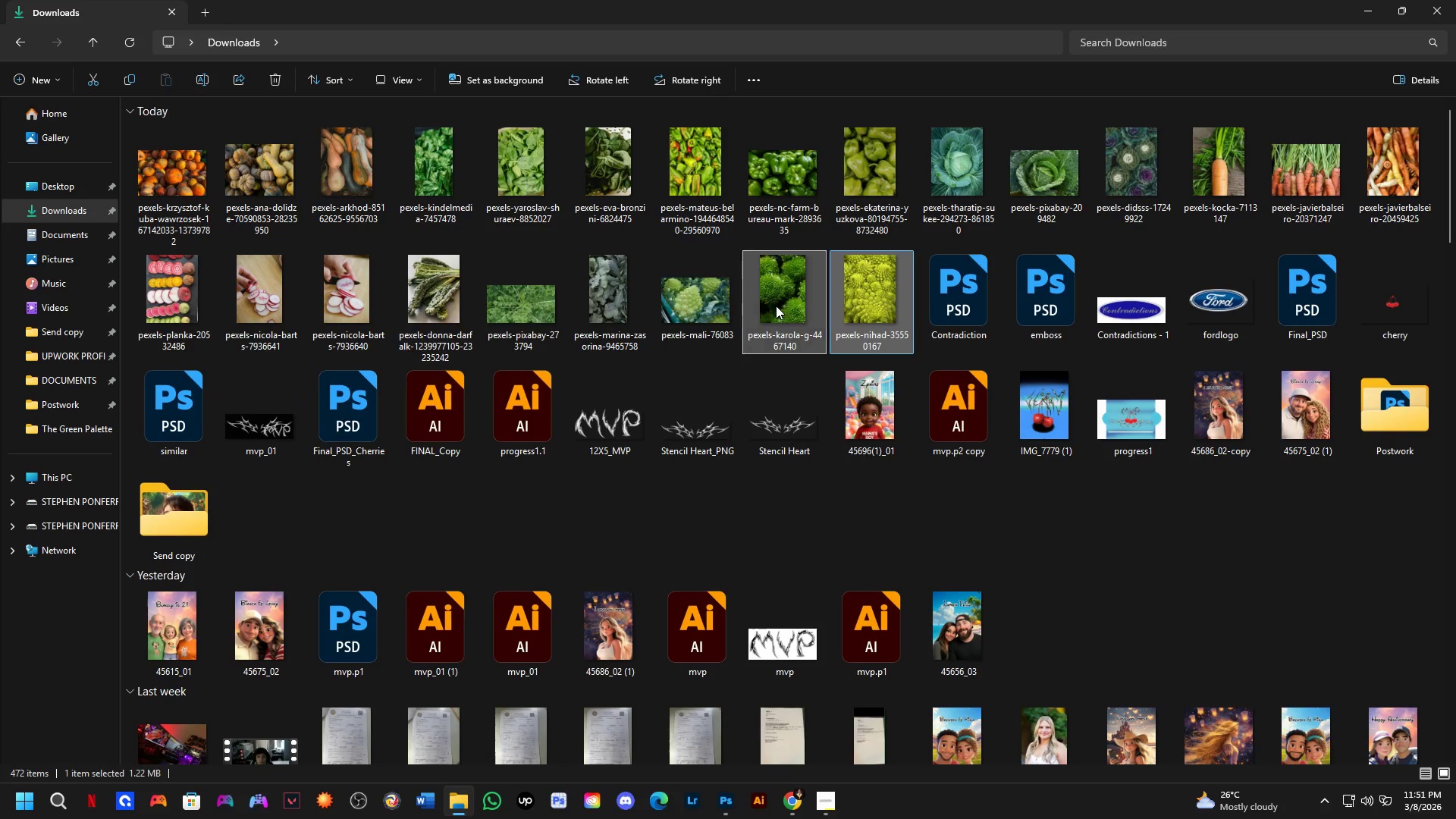 
hold_key(key=ShiftLeft, duration=0.39)
 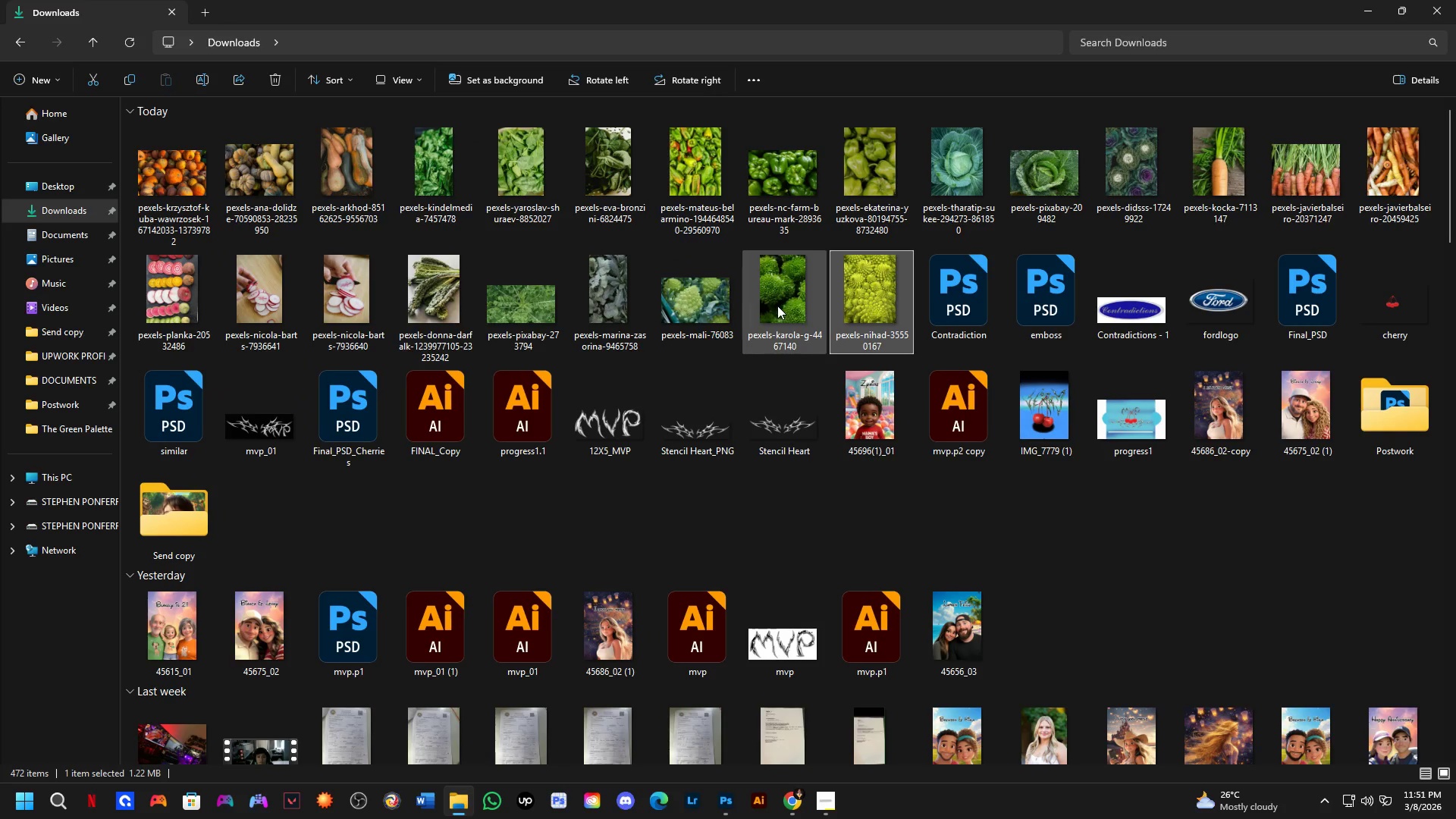 
hold_key(key=ControlLeft, duration=0.73)
left_click([777, 306])
 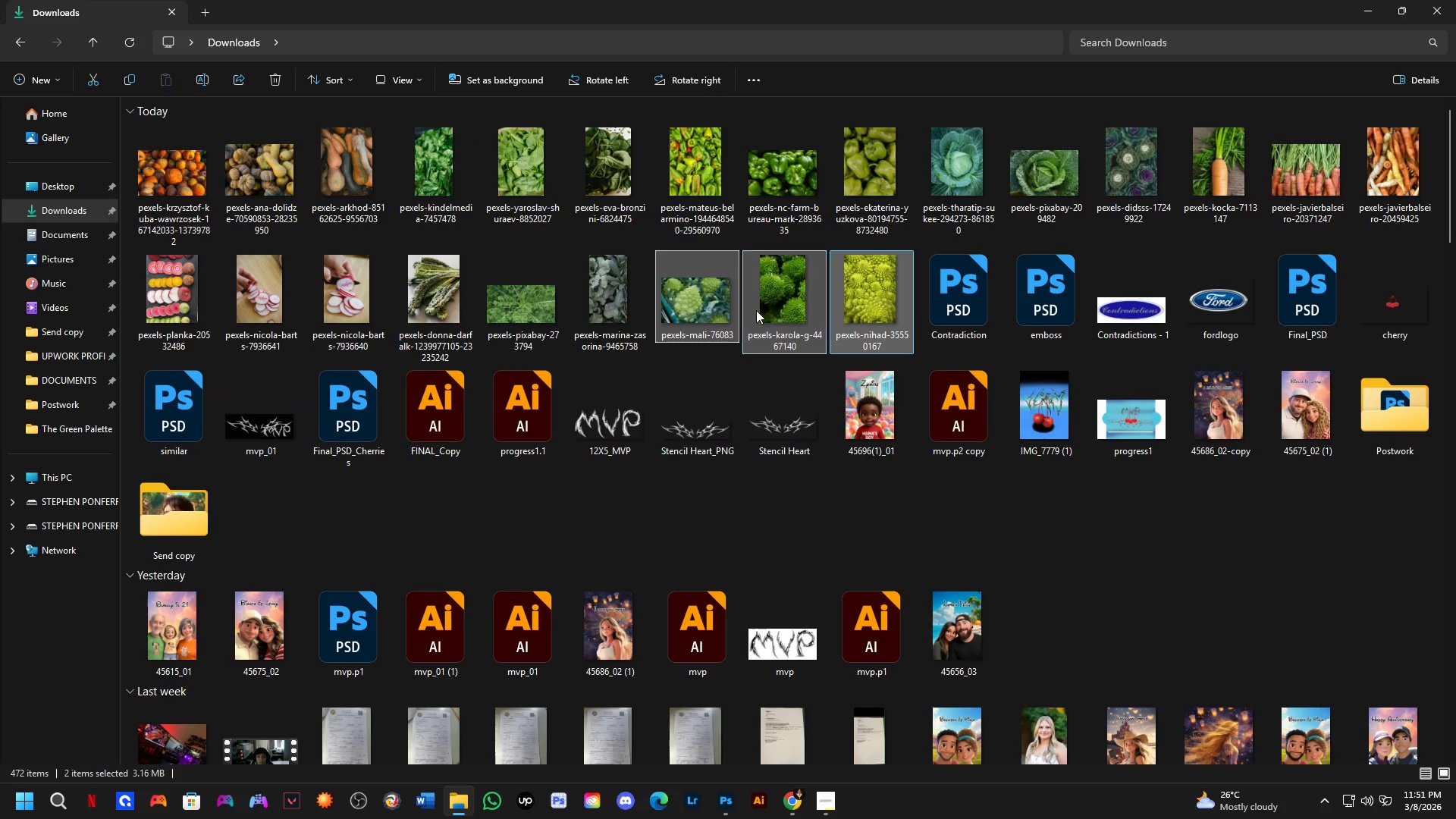 
left_click_drag(start_coordinate=[787, 293], to_coordinate=[501, 378])
 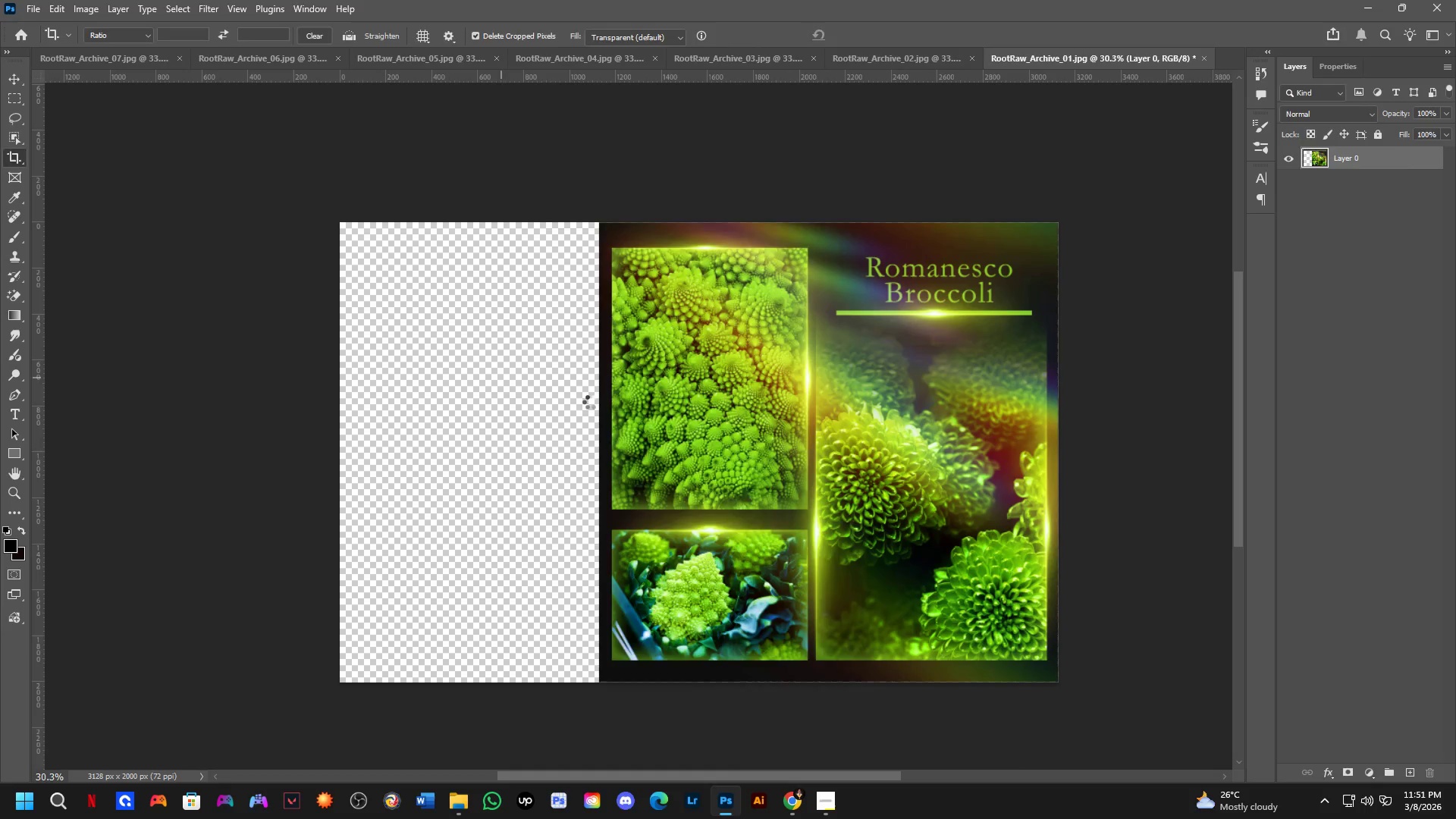 
key(Alt+Control+AltLeft)
 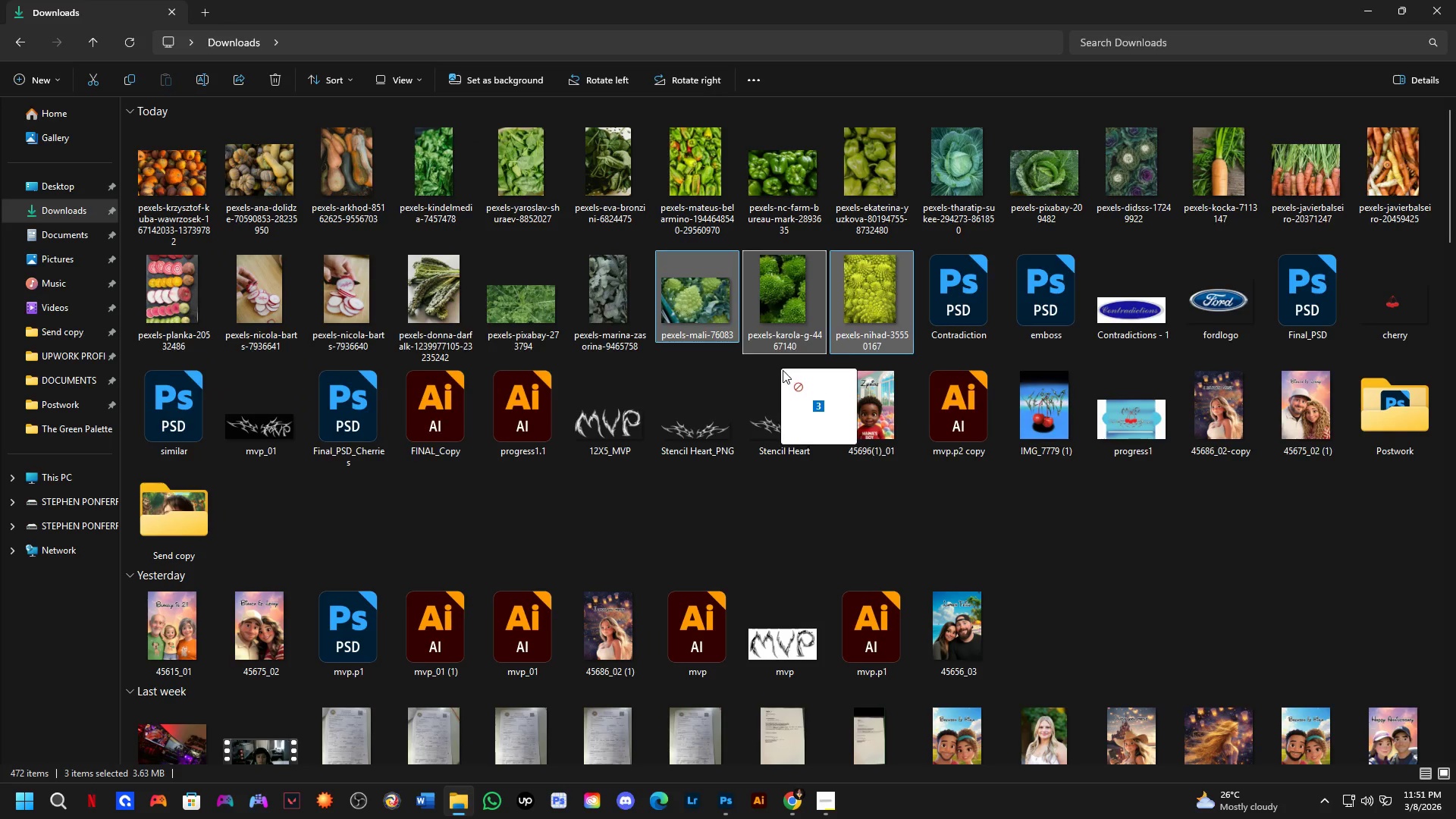 
key(Alt+Control+Tab)
 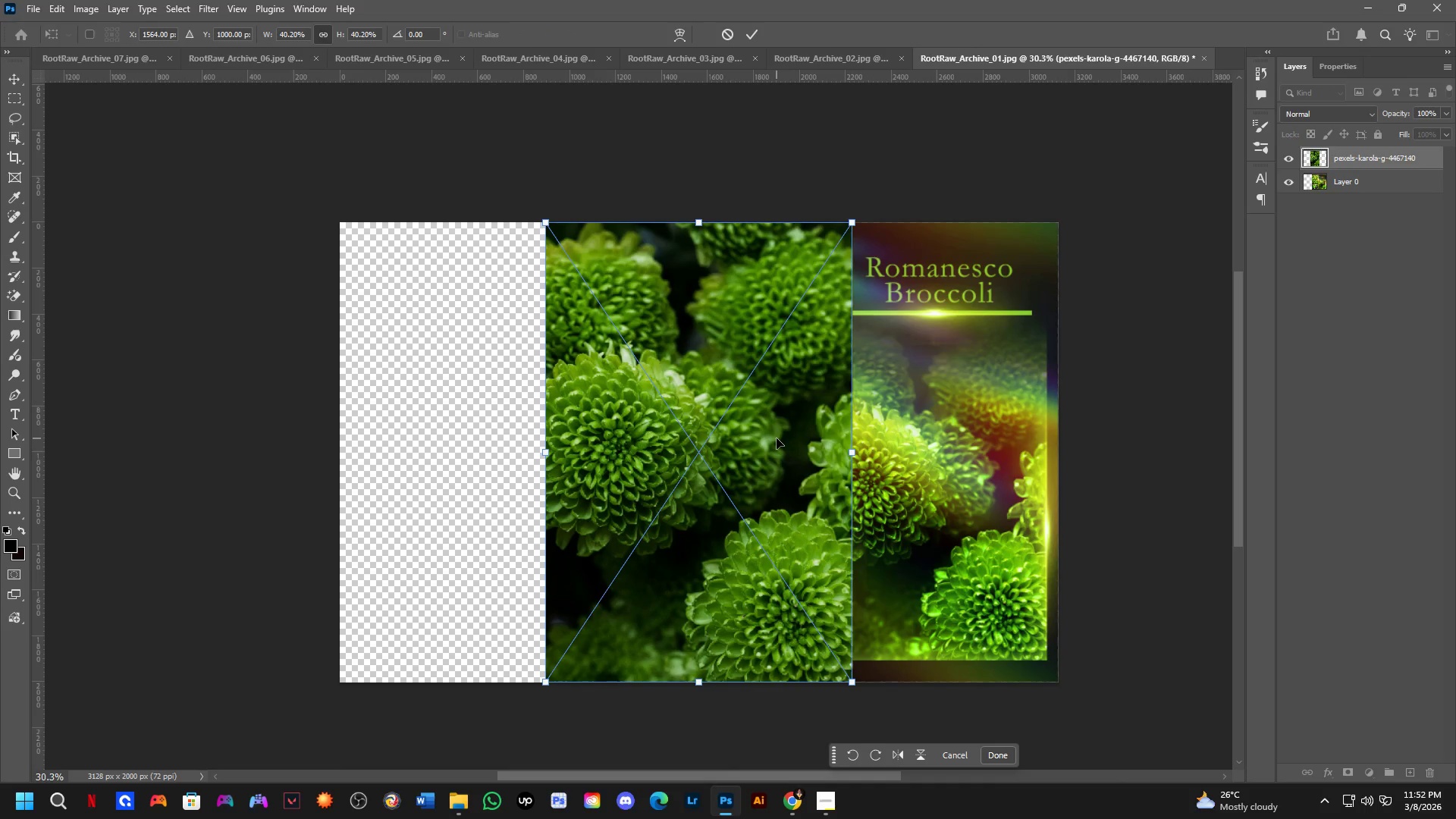 
left_click_drag(start_coordinate=[850, 462], to_coordinate=[742, 464])
 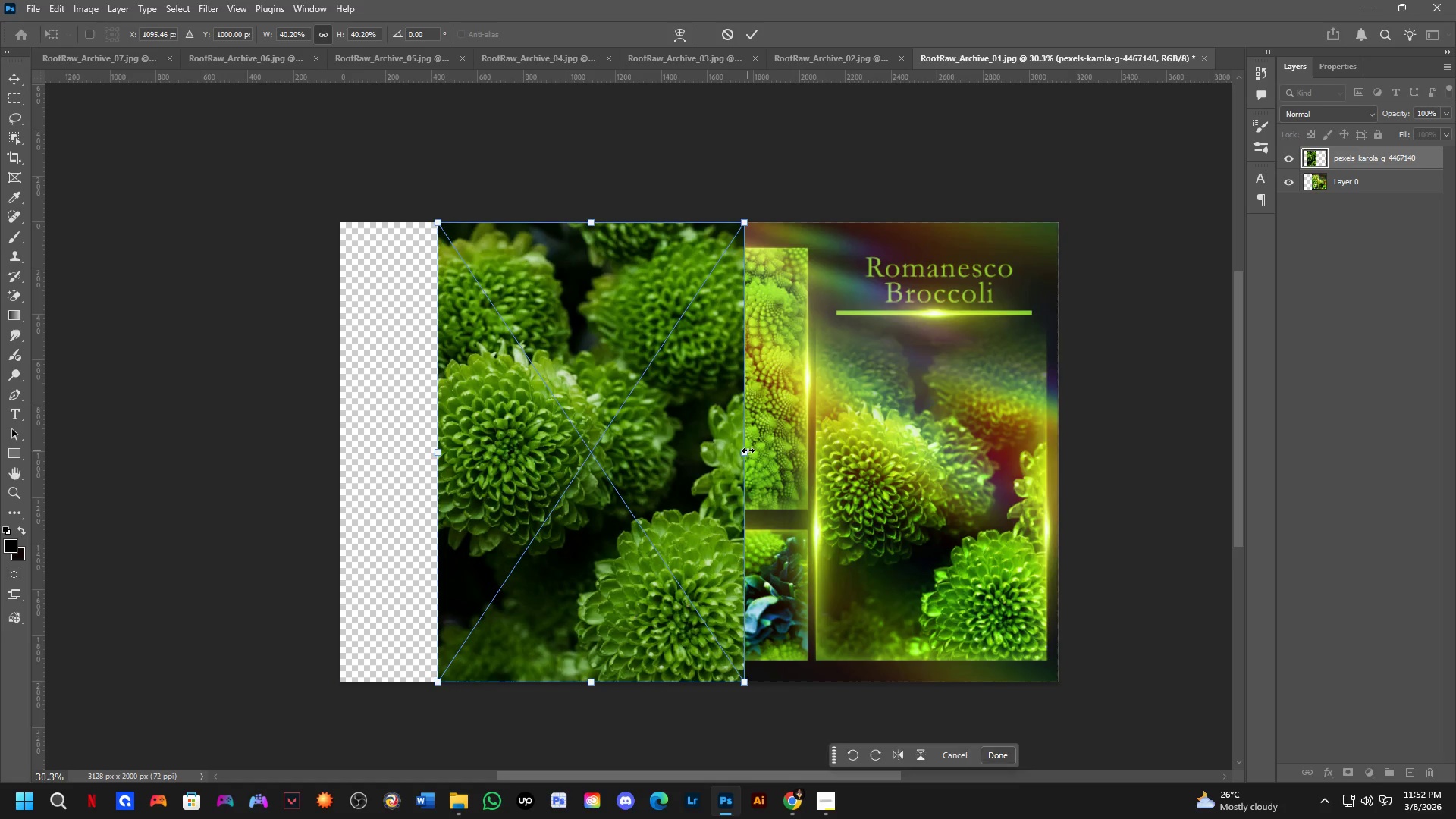 
left_click_drag(start_coordinate=[748, 450], to_coordinate=[604, 471])
 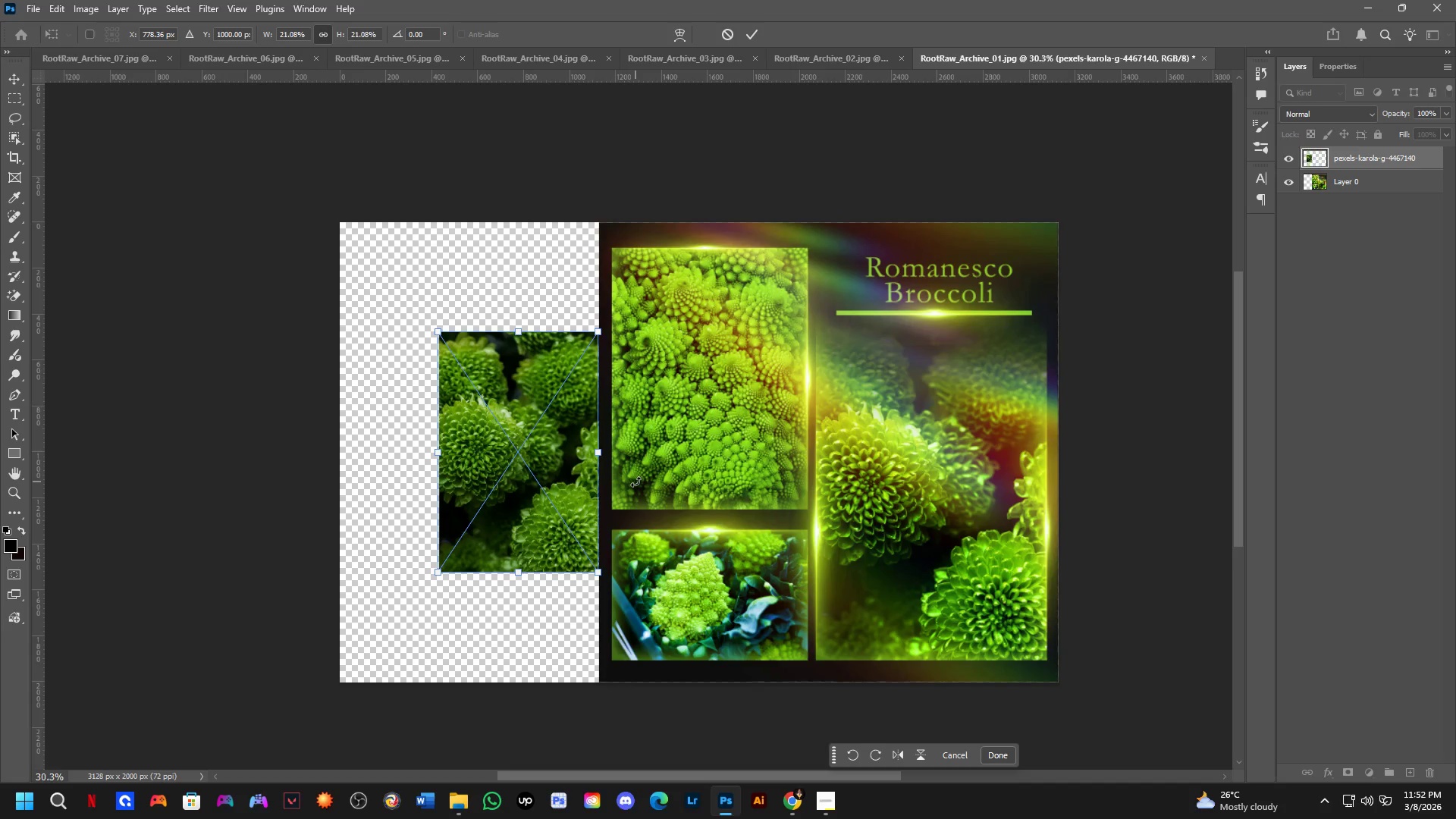 
key(NumpadEnter)
 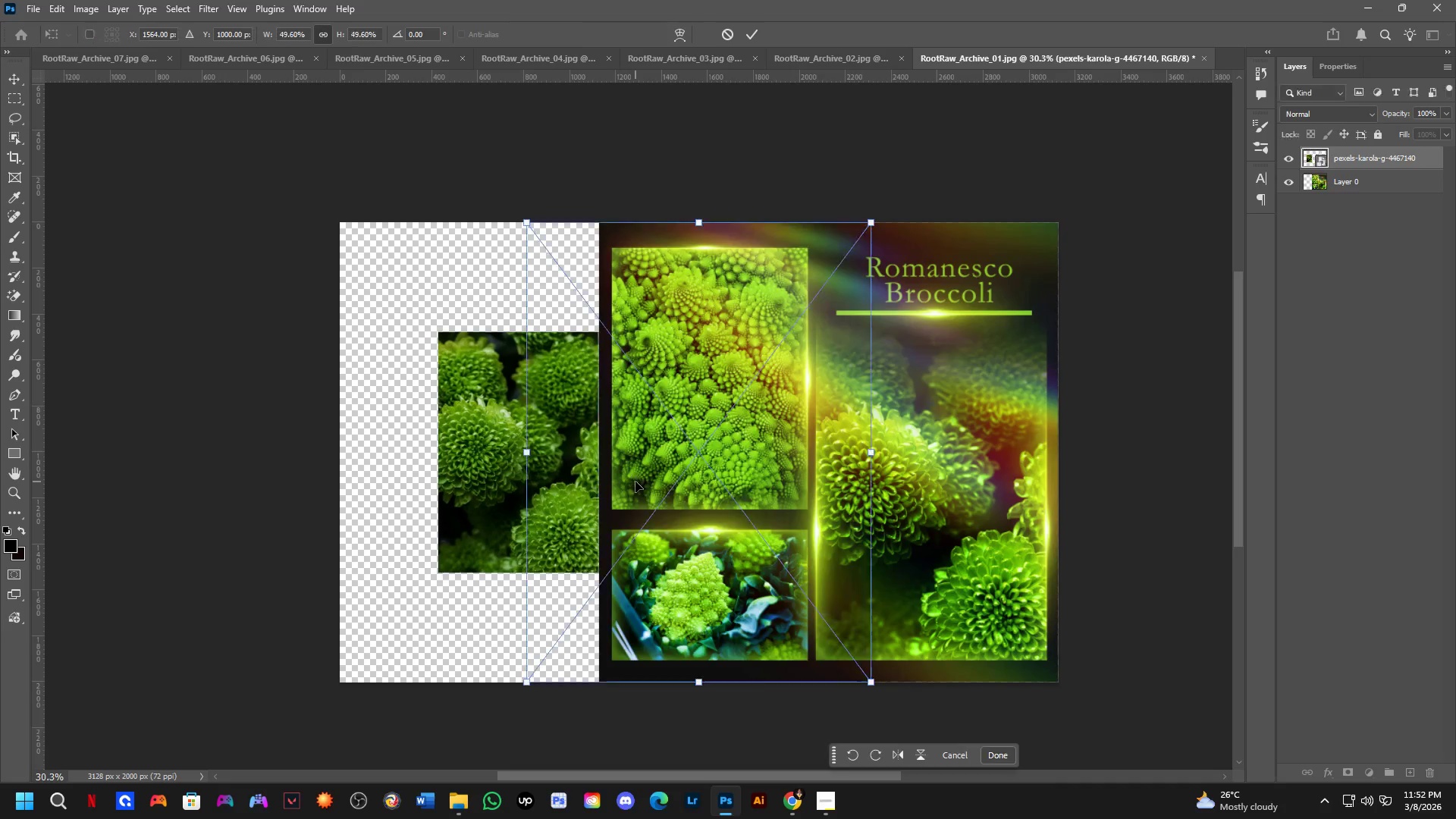 
key(NumpadEnter)
 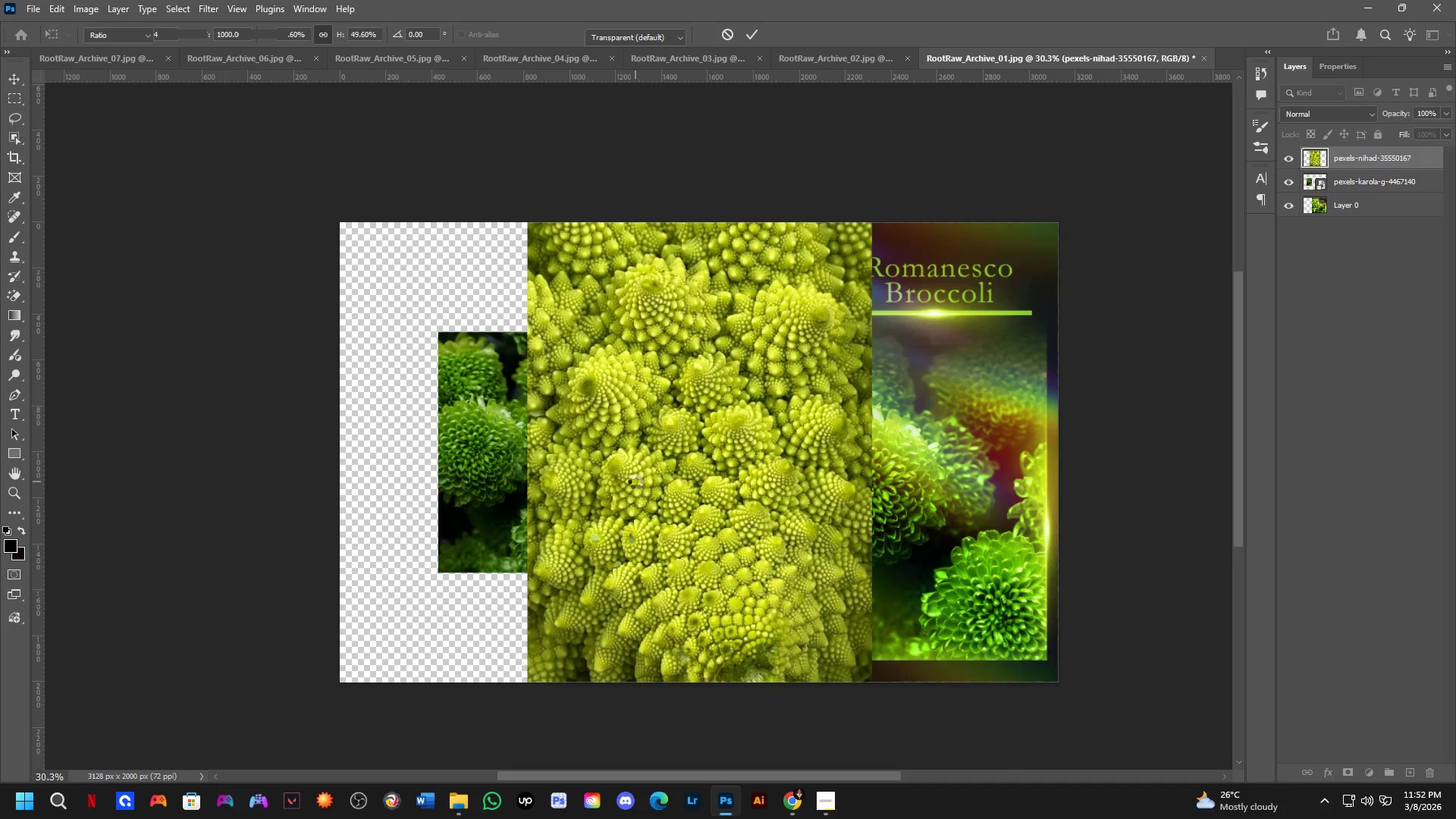 
key(NumpadEnter)
 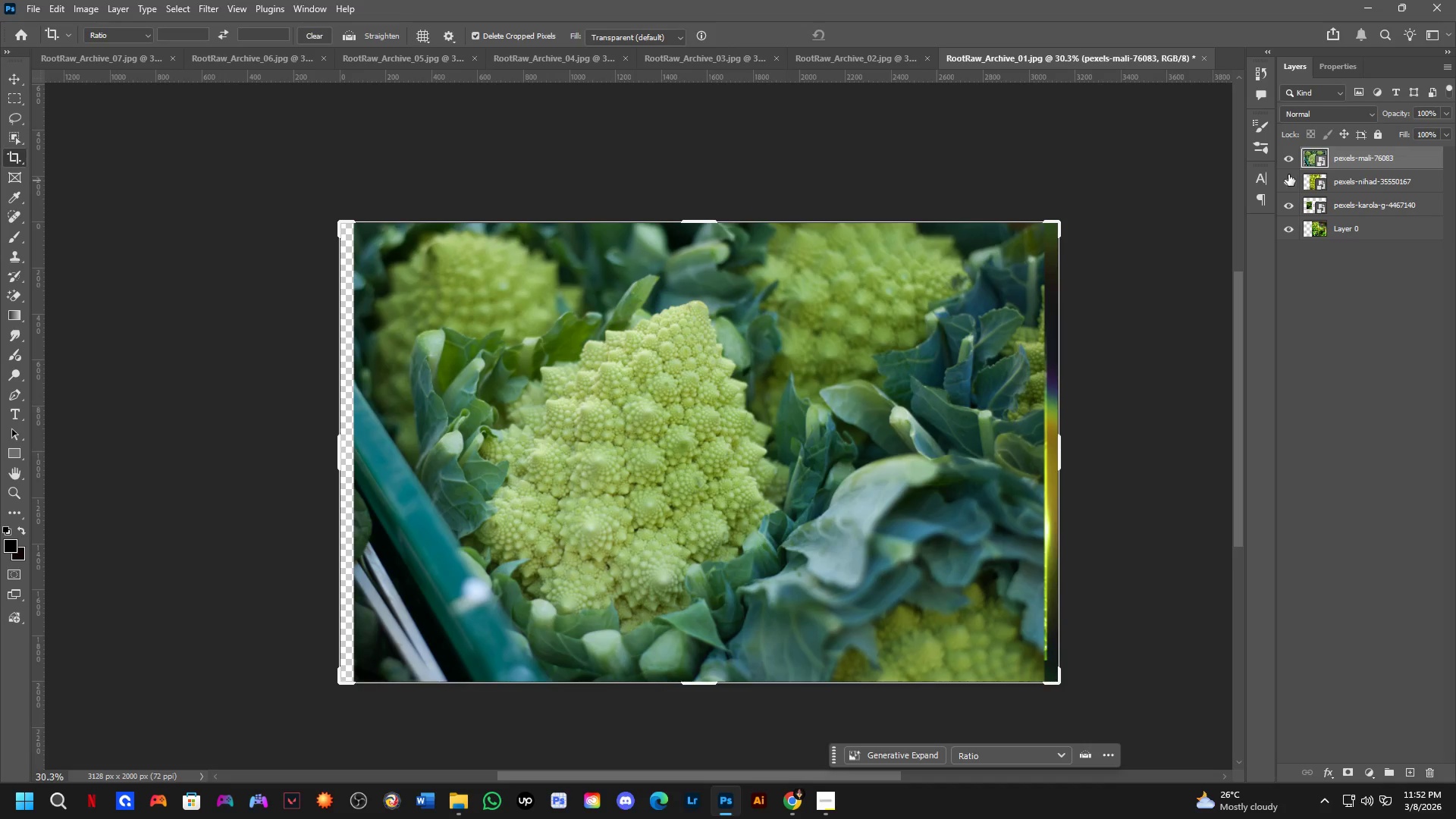 
key(B)
 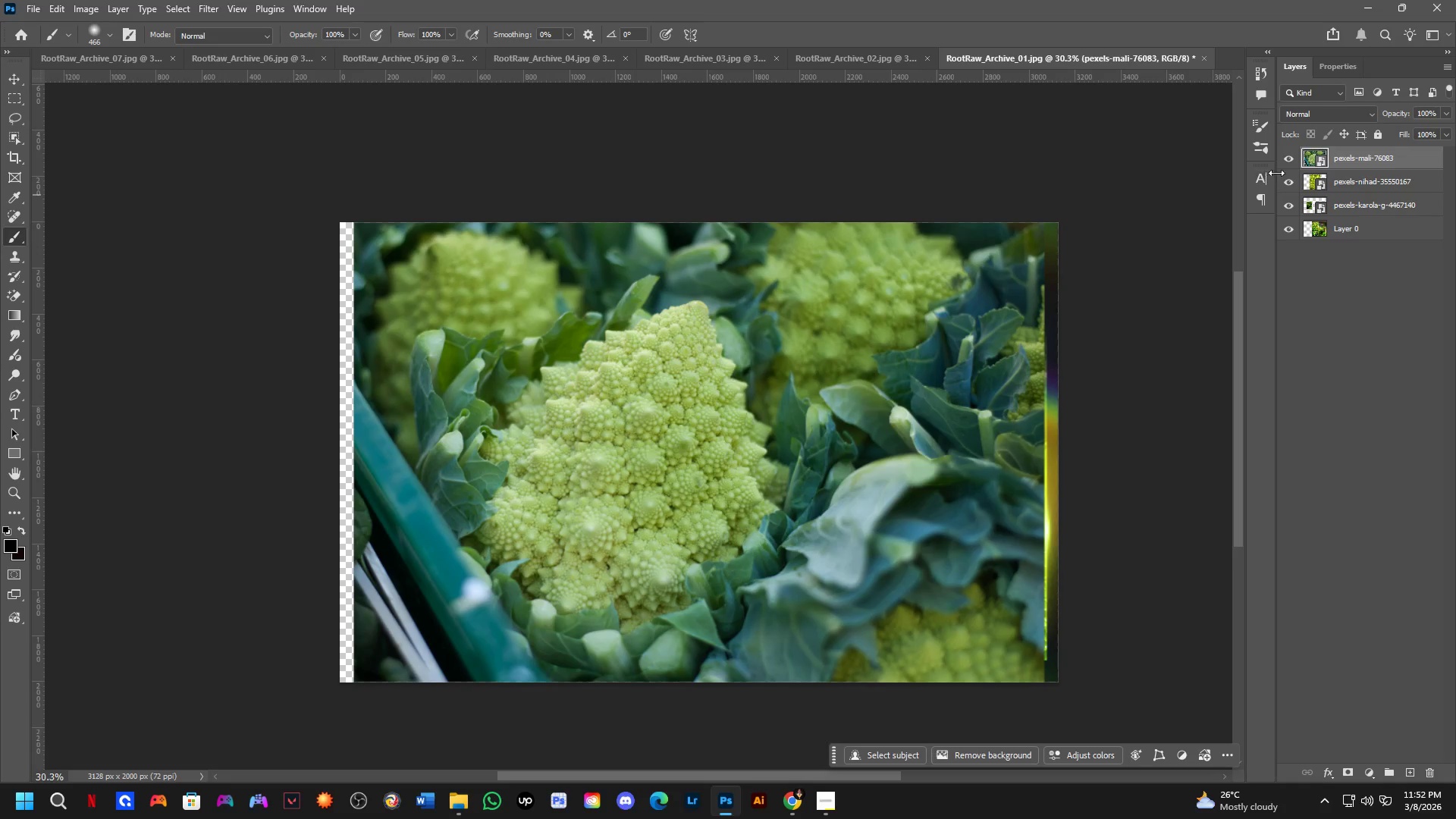 
left_click_drag(start_coordinate=[1287, 160], to_coordinate=[1291, 177])
 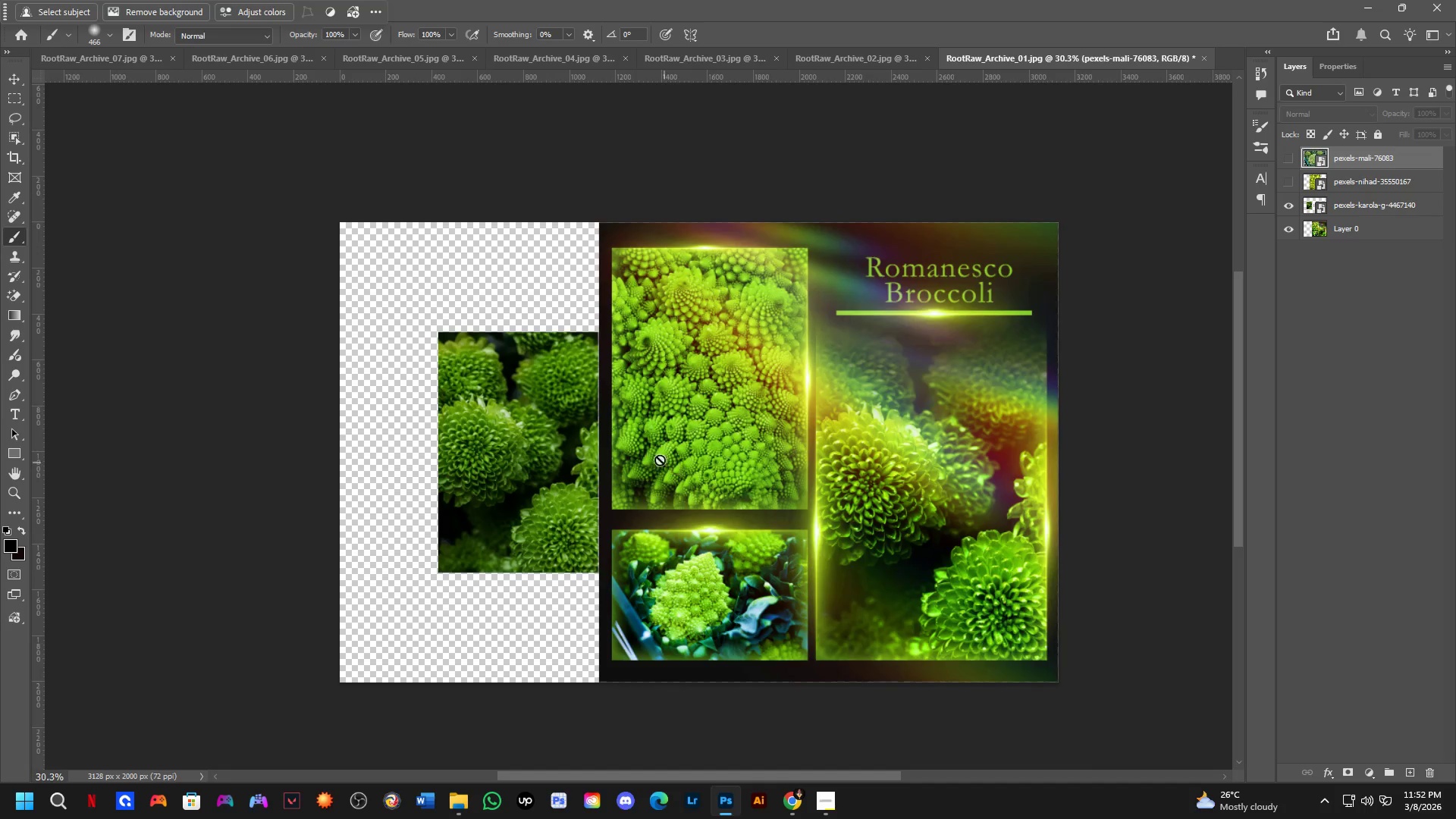 
scroll: coordinate [635, 464], scroll_direction: up, amount: 2.0
 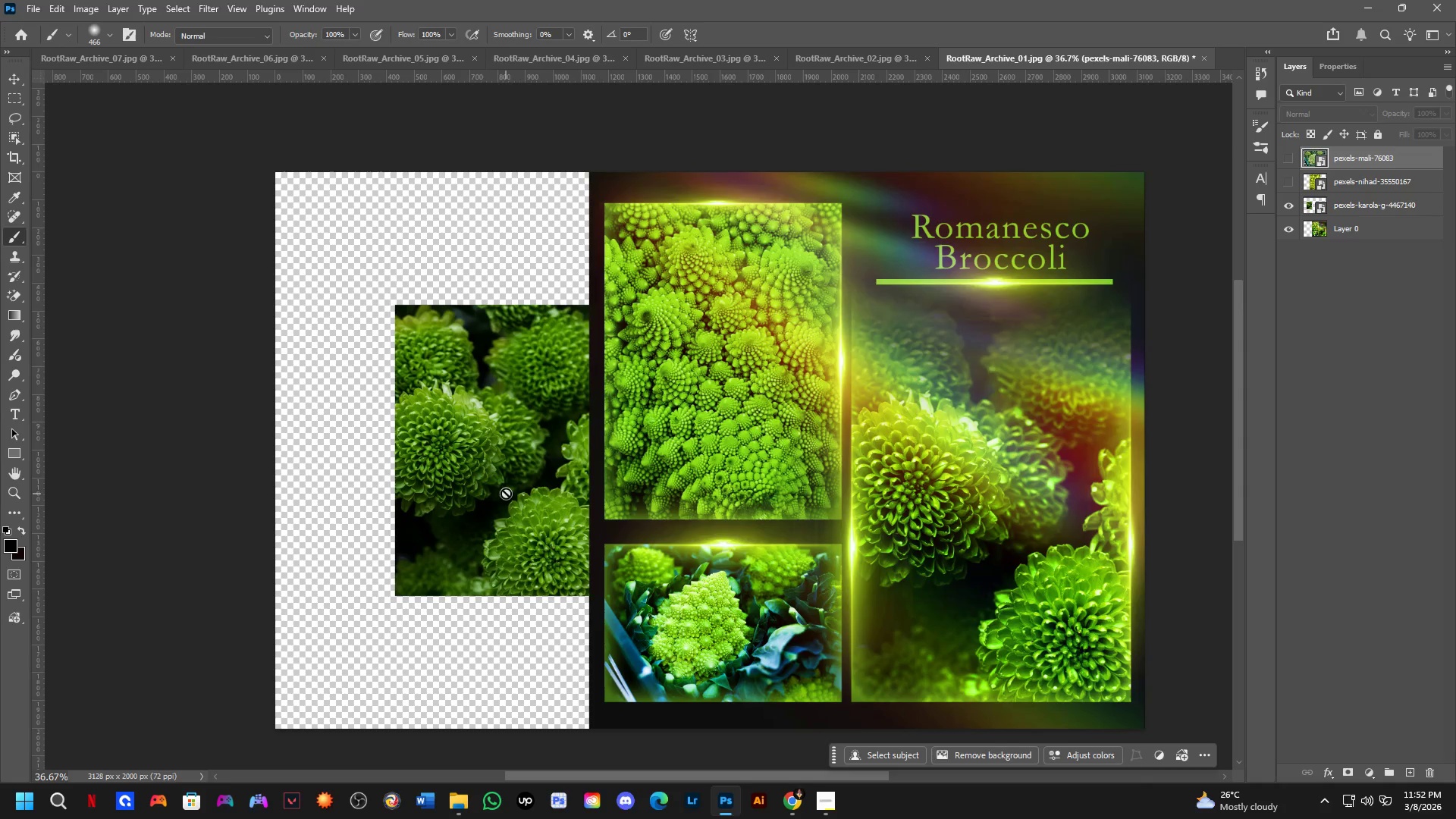 
key(Control+ControlLeft)
 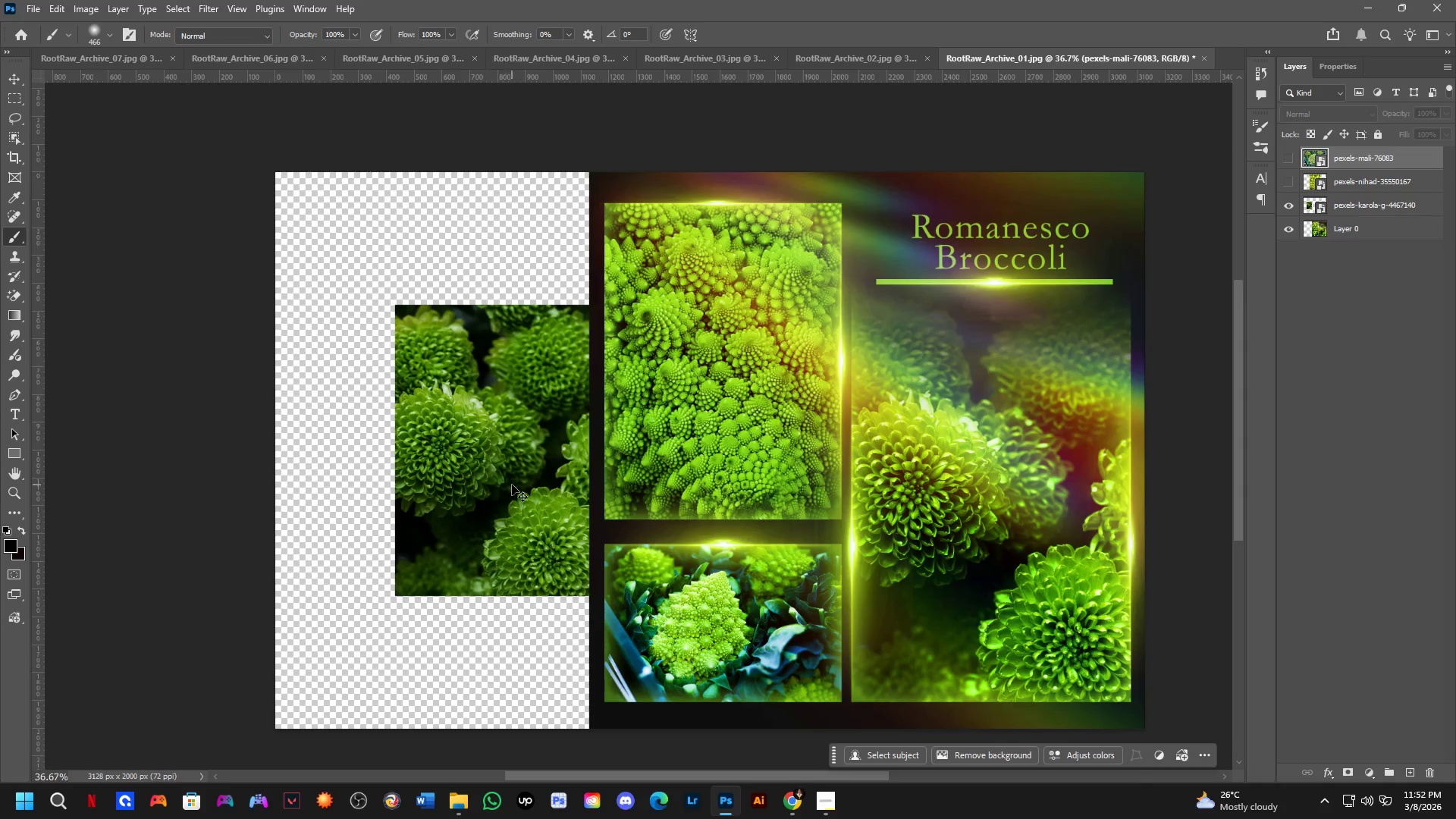 
left_click_drag(start_coordinate=[512, 485], to_coordinate=[513, 617])
 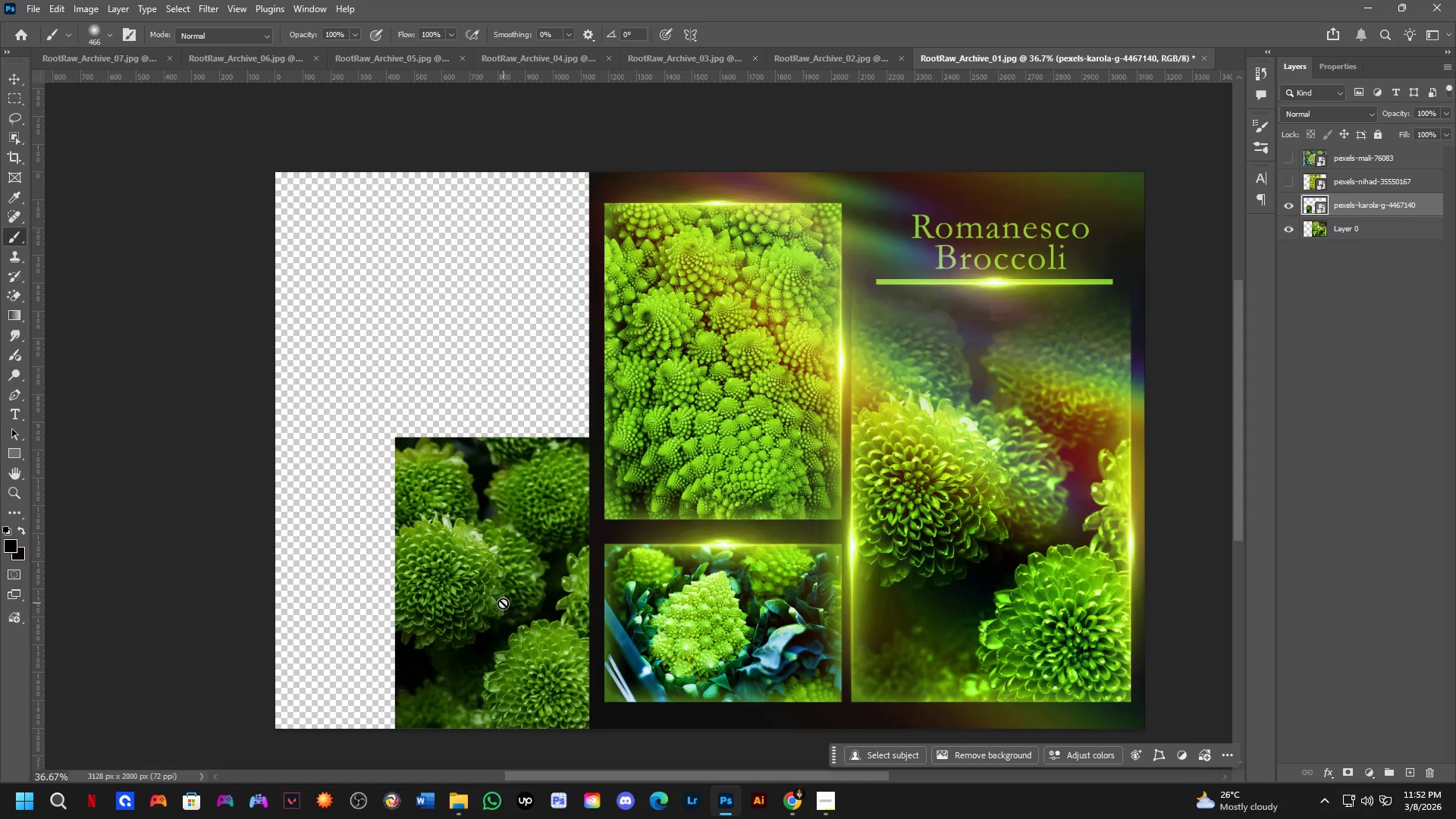 
key(Control+T)
 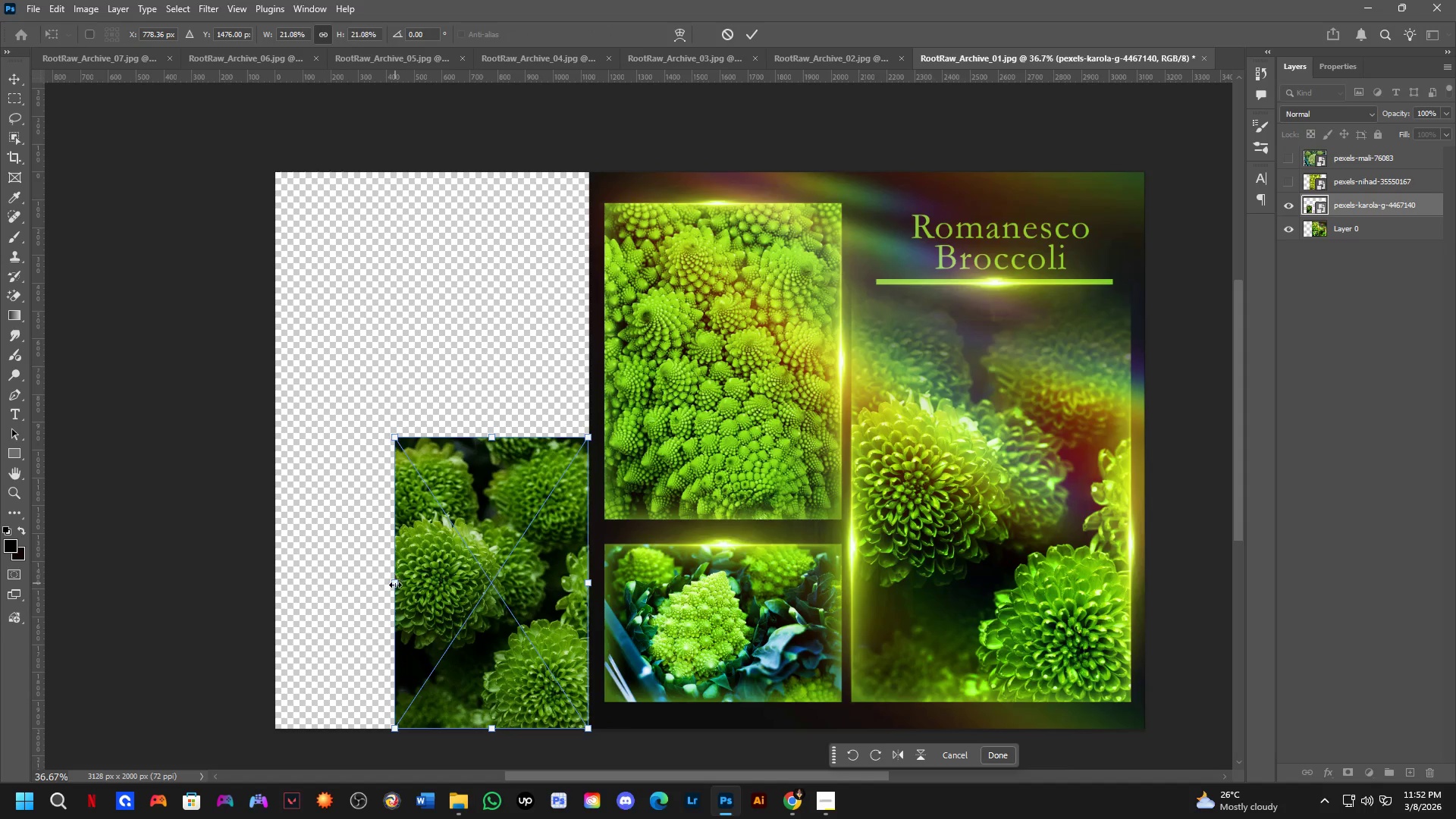 
left_click_drag(start_coordinate=[395, 588], to_coordinate=[274, 588])
 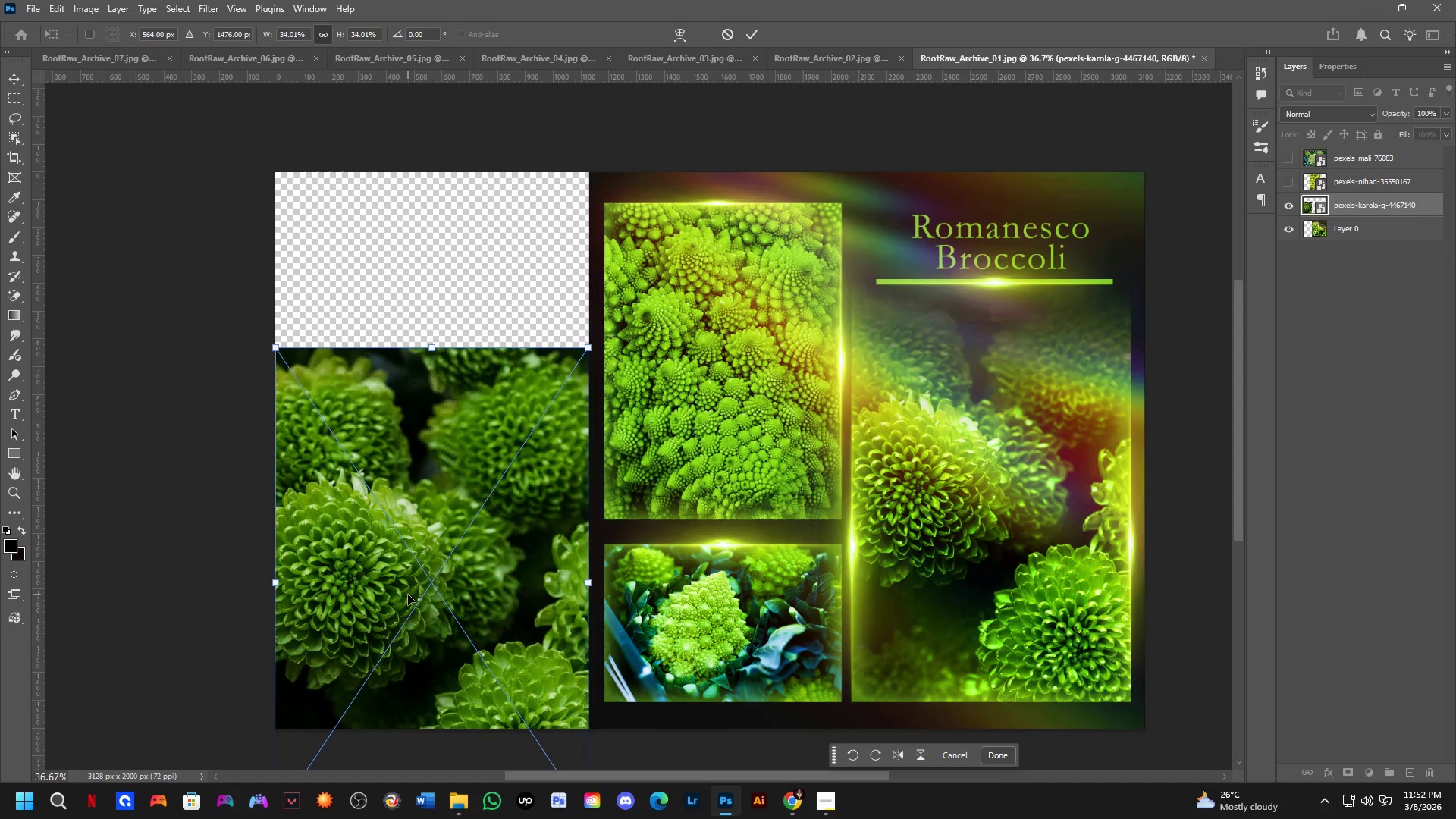 
hold_key(key=ShiftLeft, duration=1.3)
left_click_drag(start_coordinate=[408, 595], to_coordinate=[409, 508])
 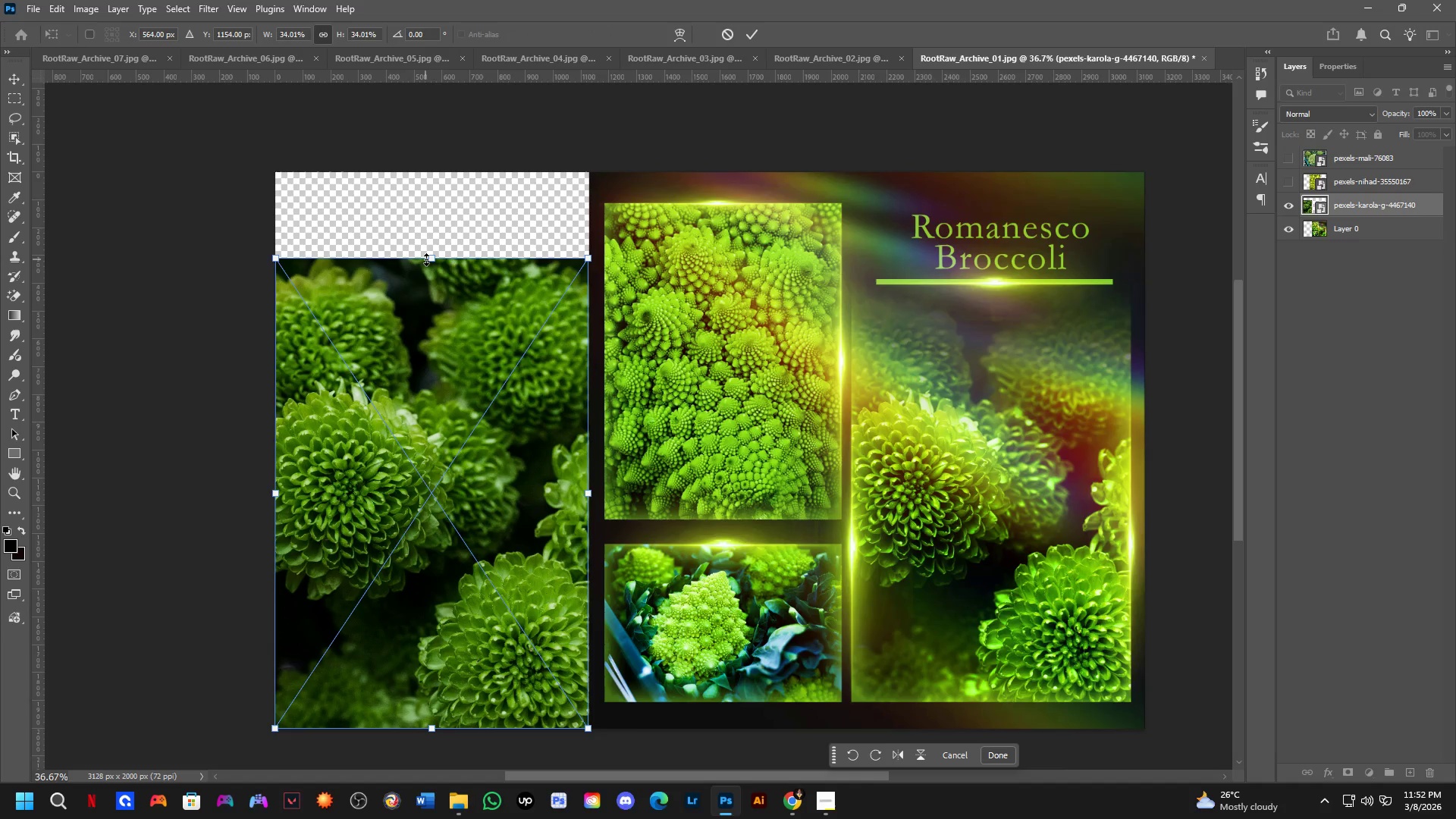 
left_click_drag(start_coordinate=[427, 259], to_coordinate=[420, 426])
 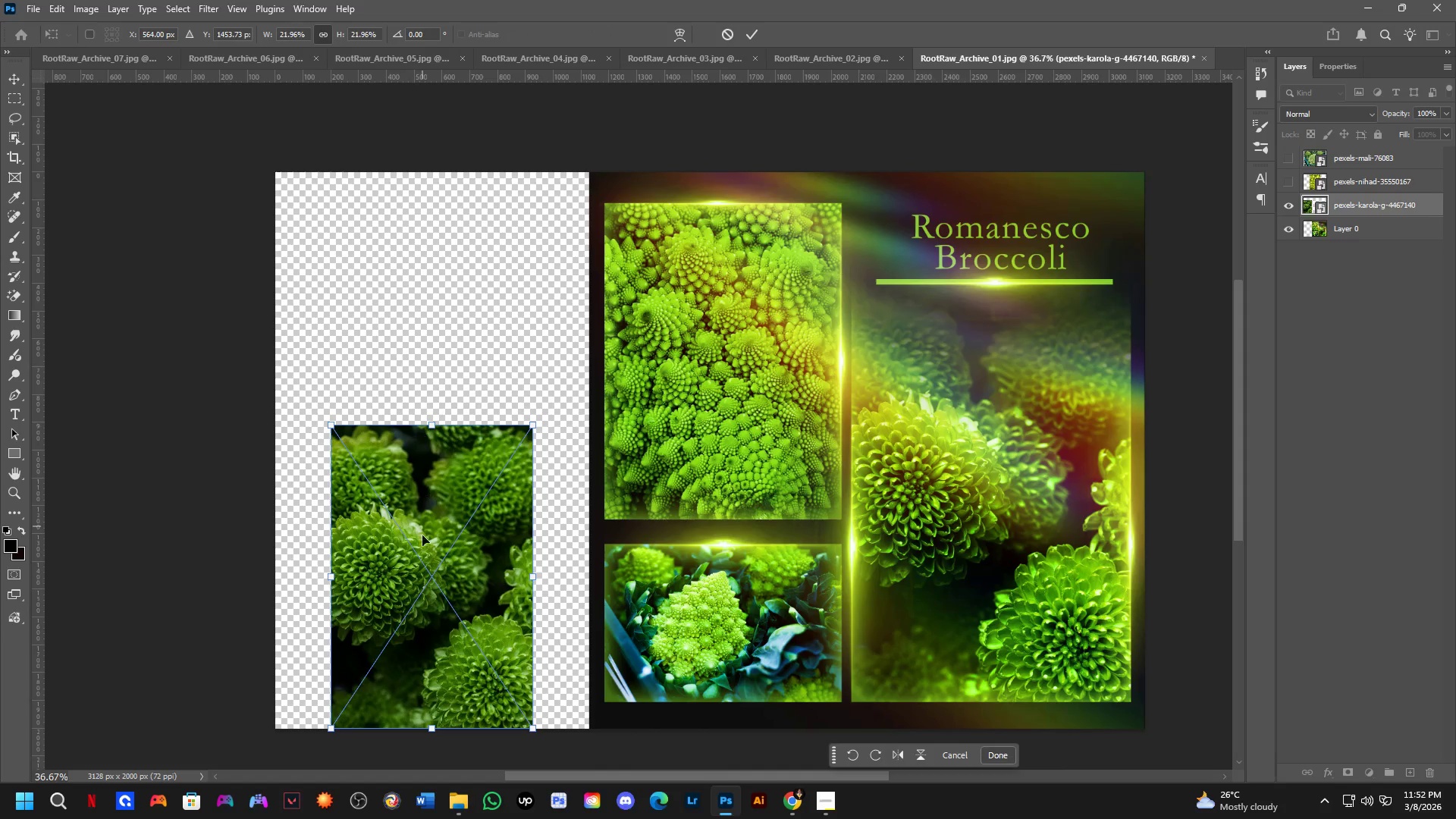 
hold_key(key=ShiftLeft, duration=0.41)
left_click_drag(start_coordinate=[425, 548], to_coordinate=[482, 298])
 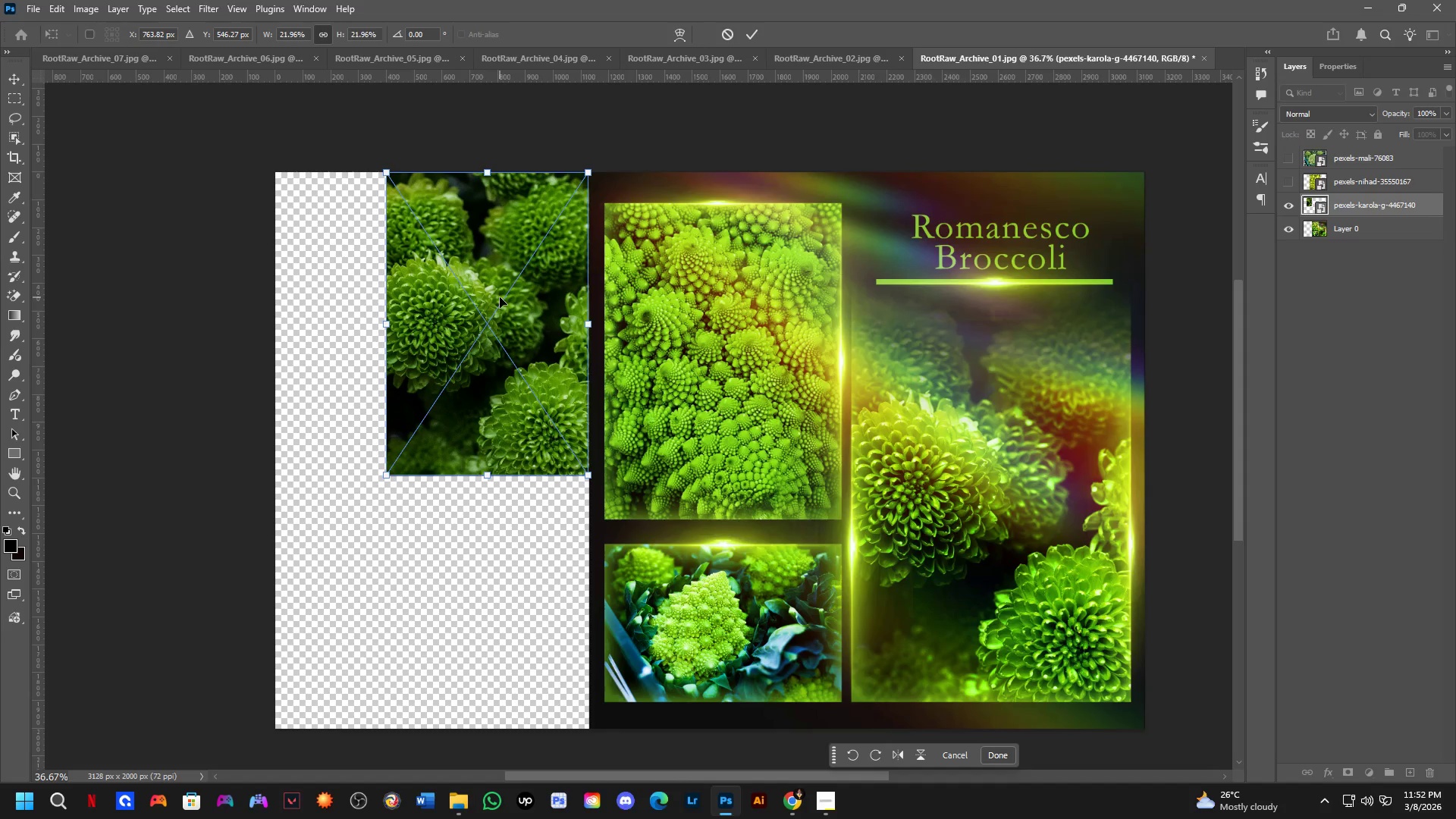 
key(NumpadEnter)
 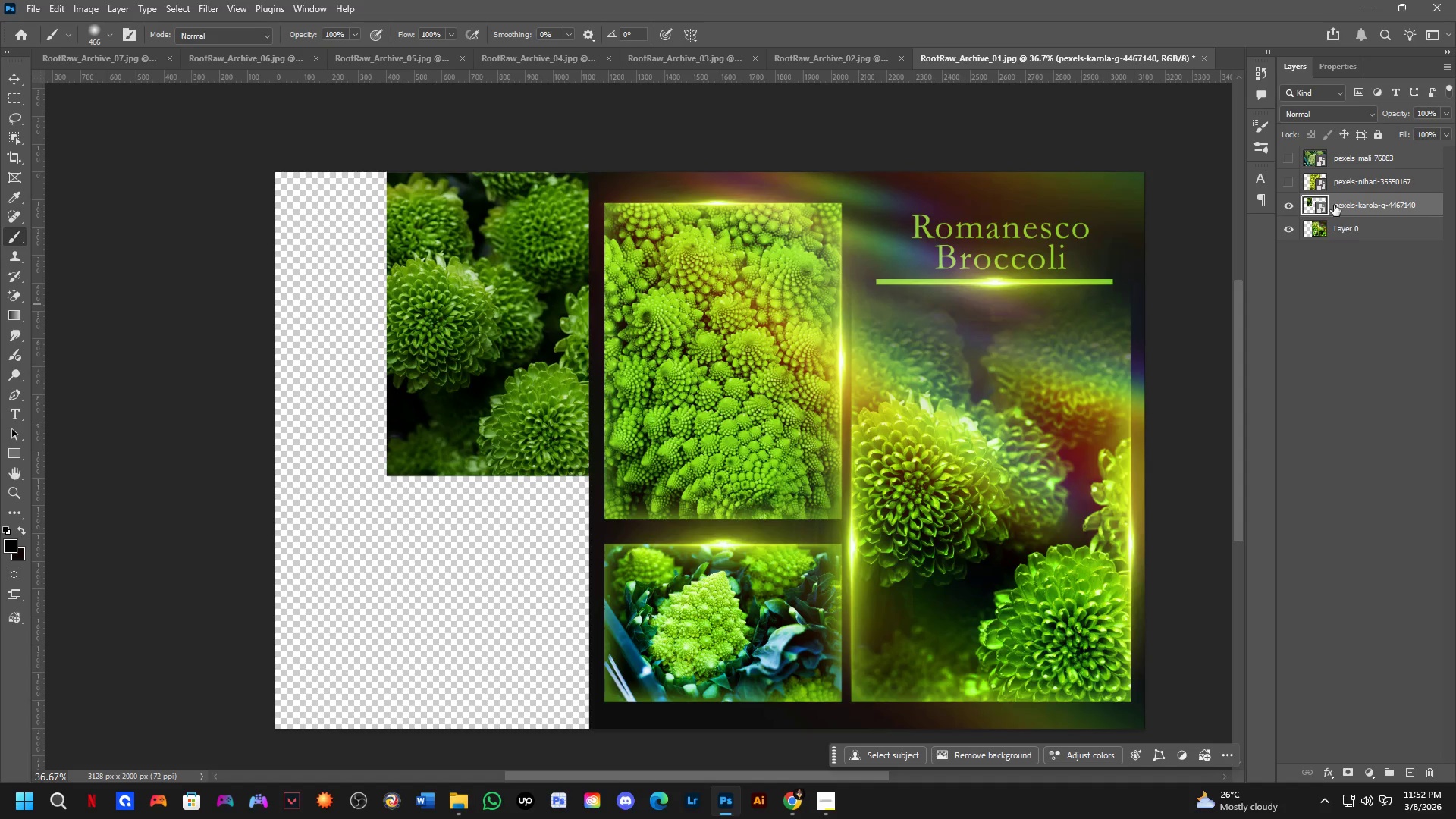 
left_click([1284, 187])
 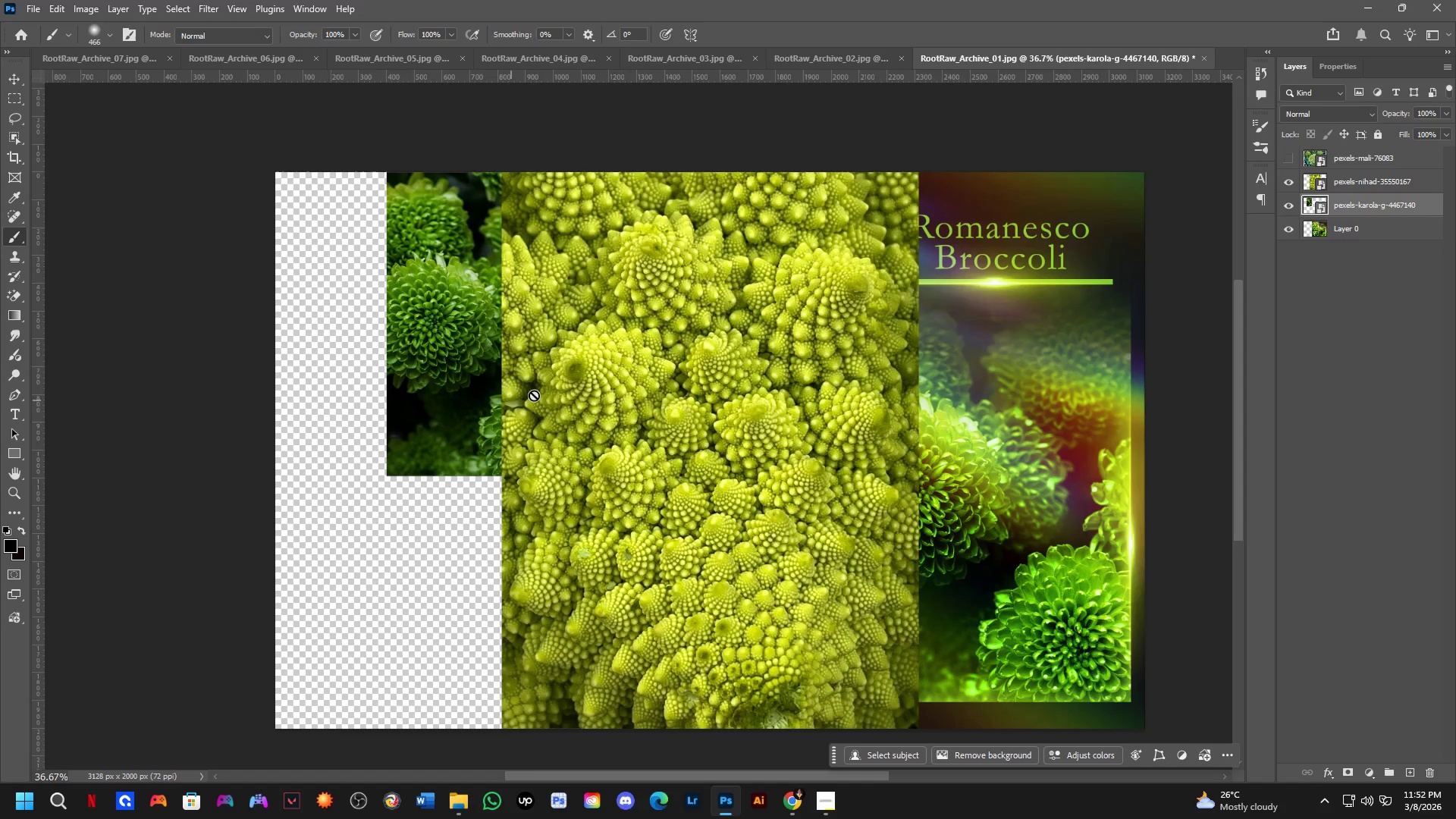 
key(Control+ControlLeft)
 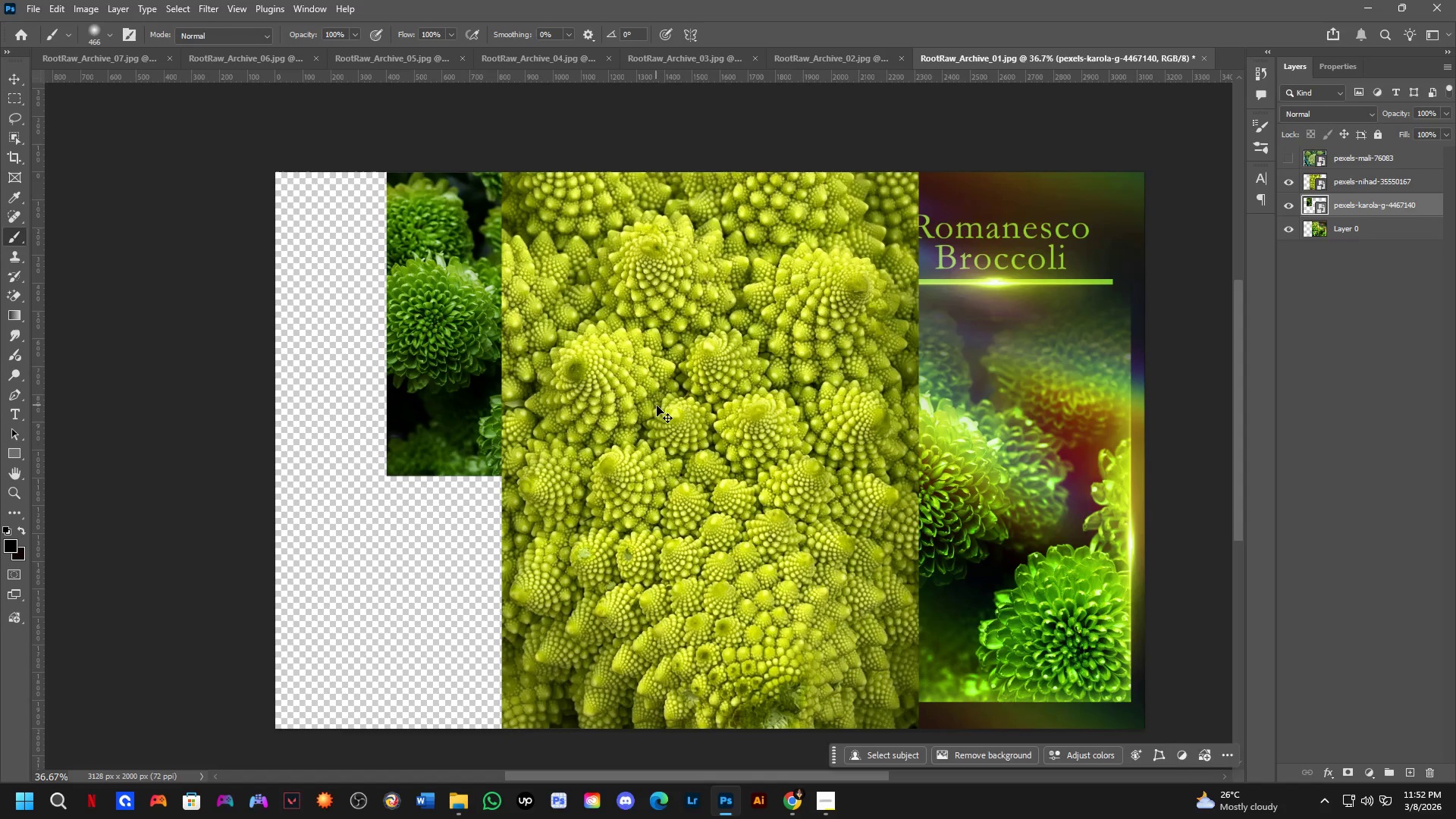 
left_click_drag(start_coordinate=[657, 406], to_coordinate=[613, 406])
 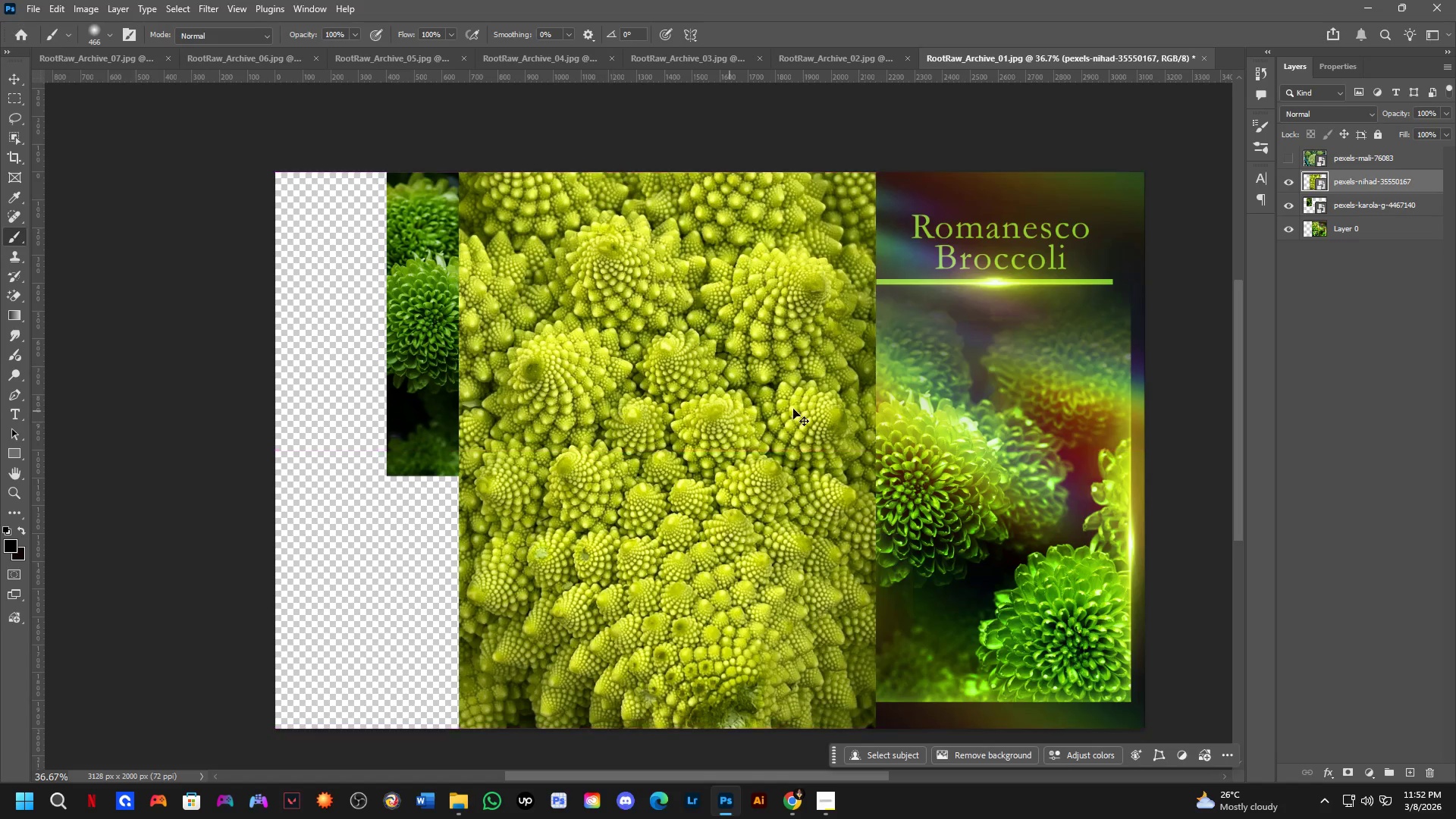 
key(Control+T)
 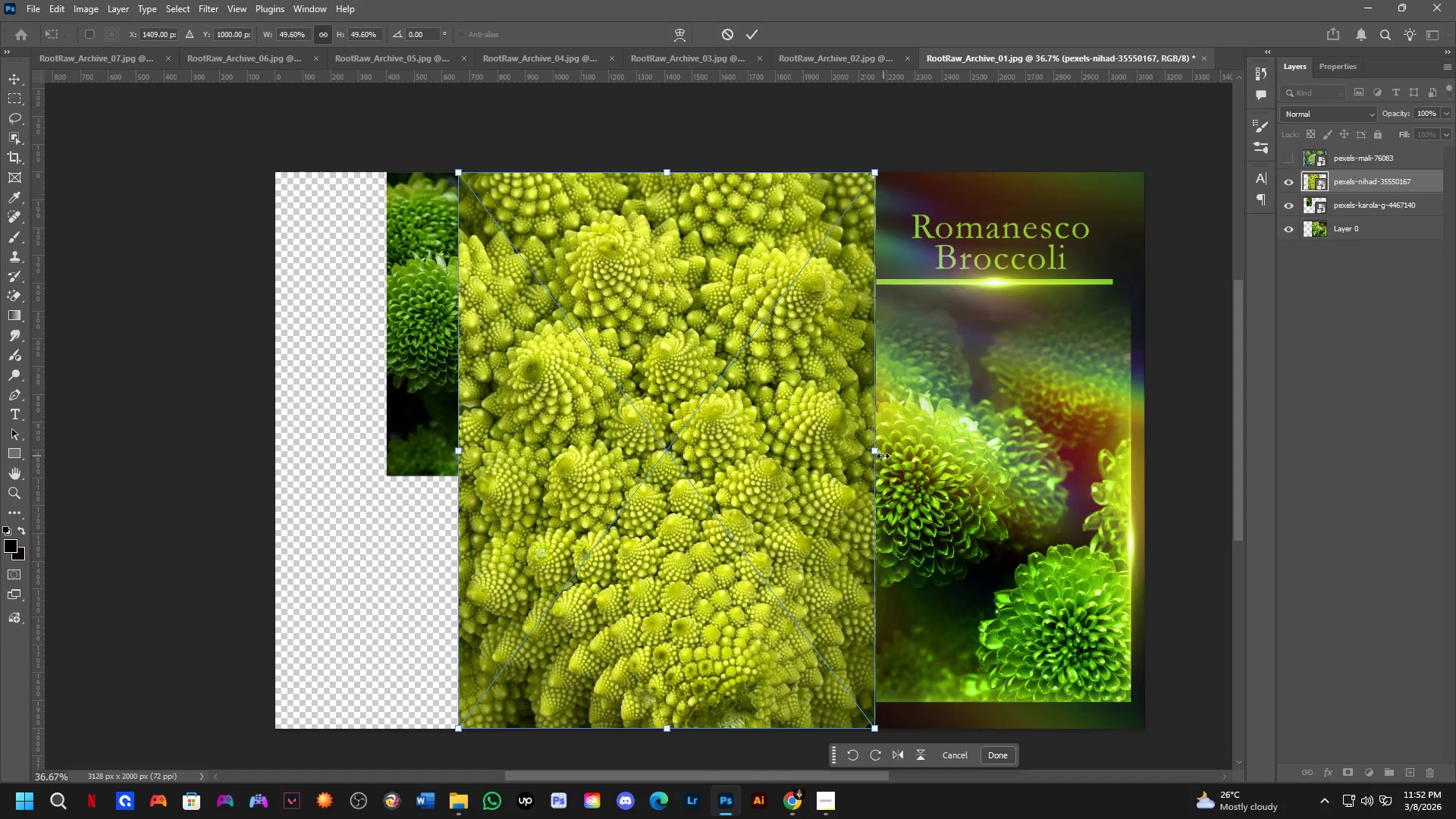 
left_click_drag(start_coordinate=[879, 455], to_coordinate=[729, 470])
 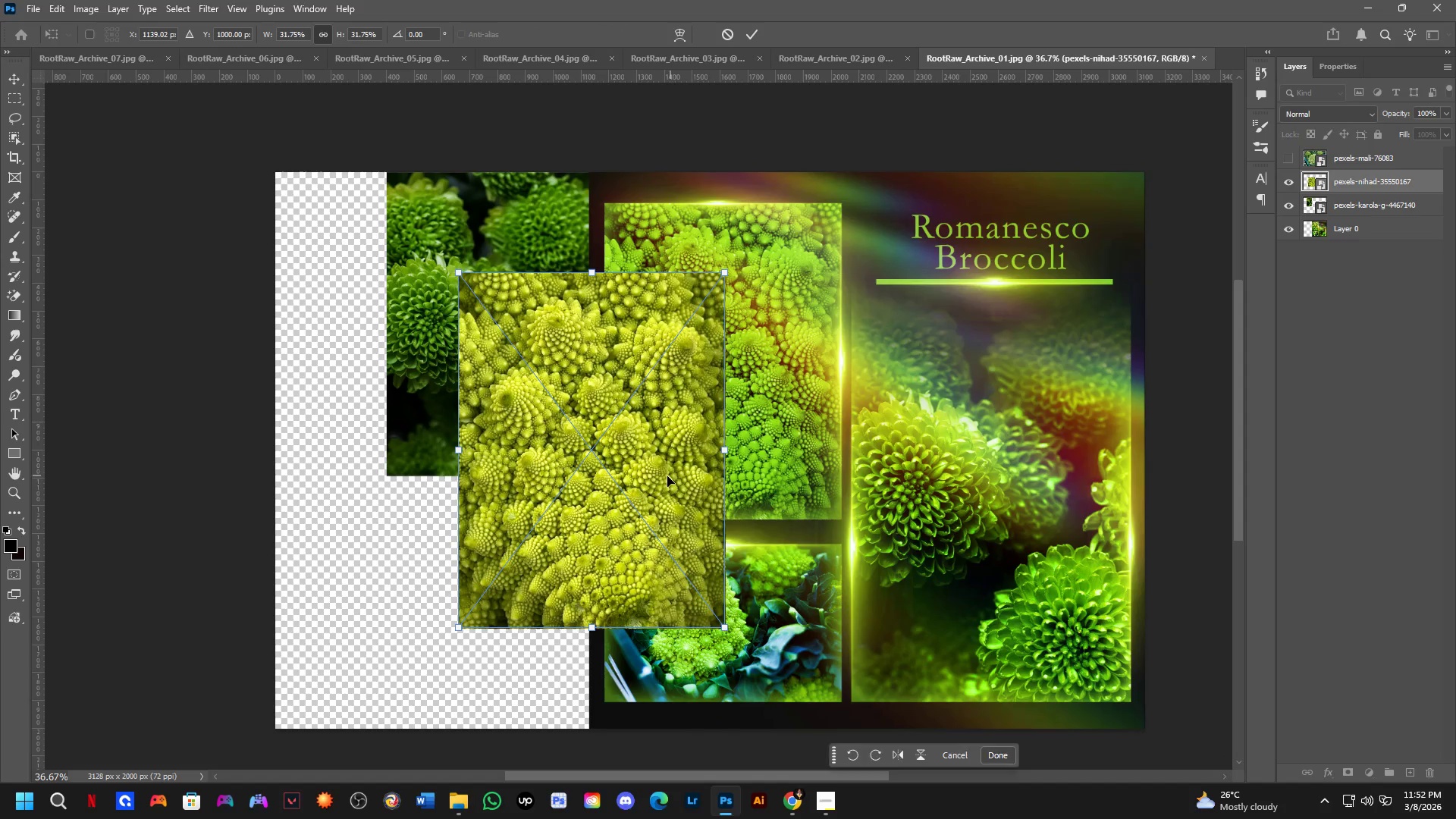 
left_click_drag(start_coordinate=[653, 479], to_coordinate=[520, 511])
 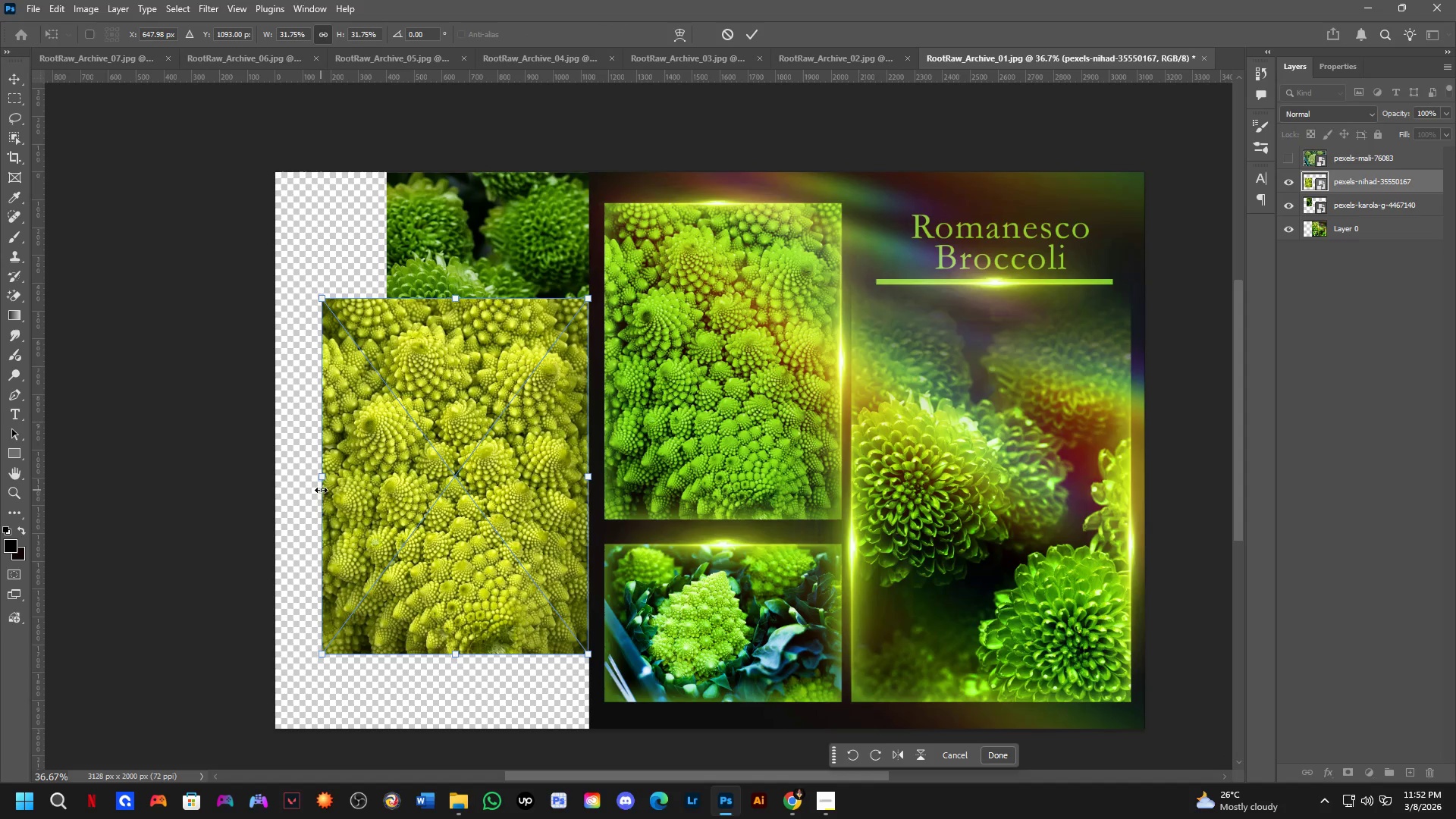 
left_click_drag(start_coordinate=[320, 482], to_coordinate=[384, 522])
 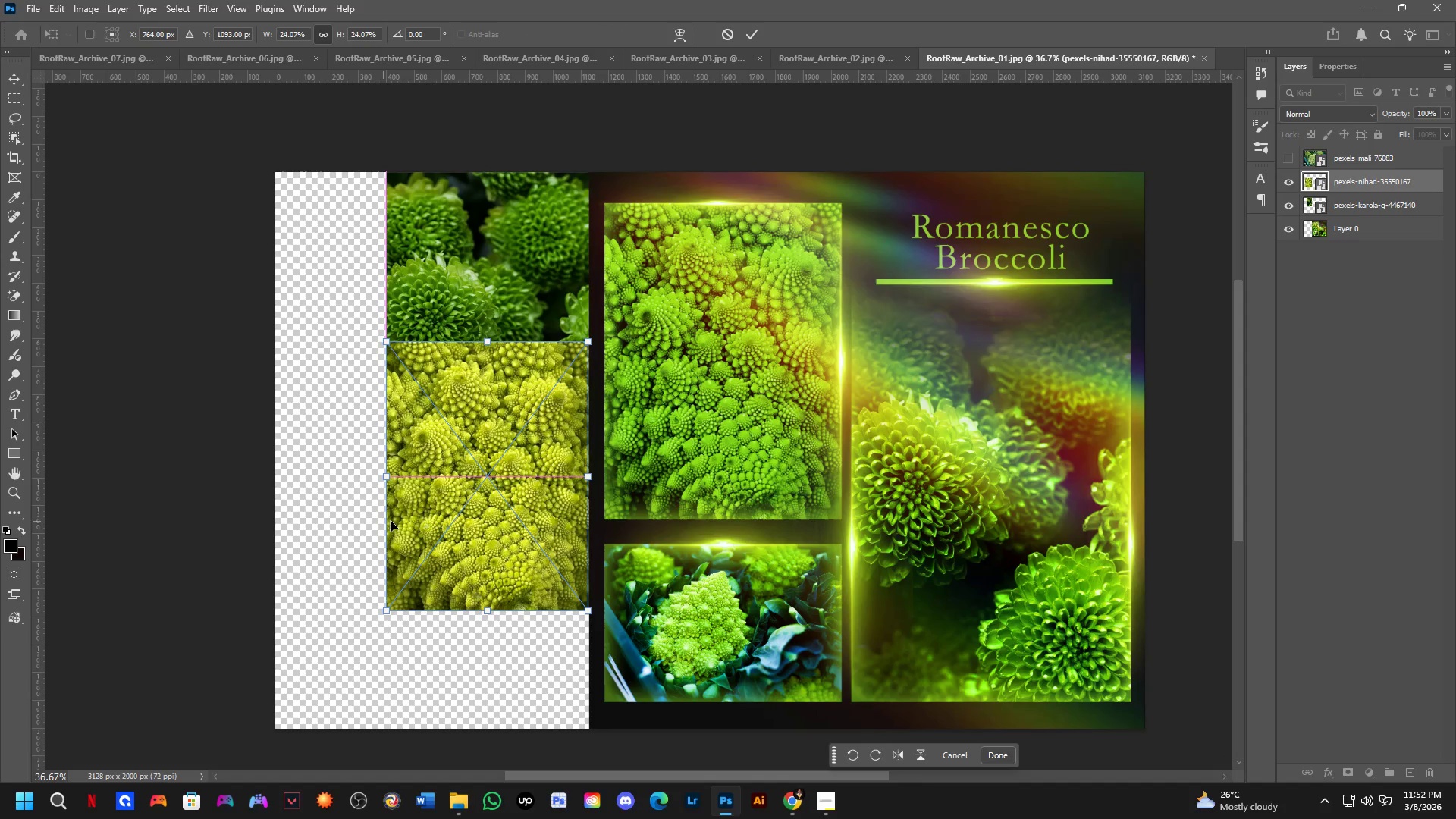 
hold_key(key=ShiftLeft, duration=1.5)
left_click_drag(start_coordinate=[506, 444], to_coordinate=[506, 563])
 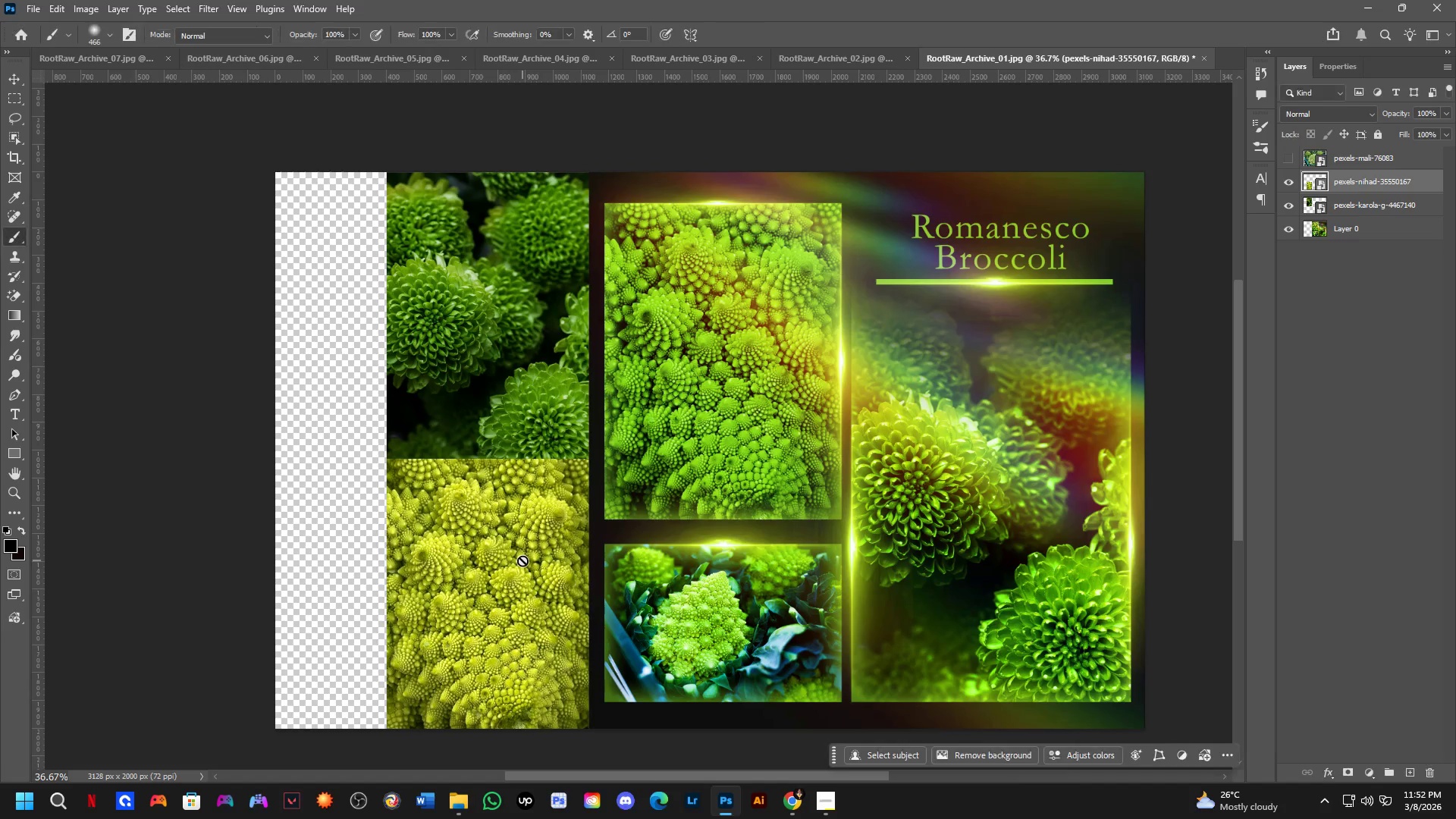 
hold_key(key=ShiftLeft, duration=1.52)
 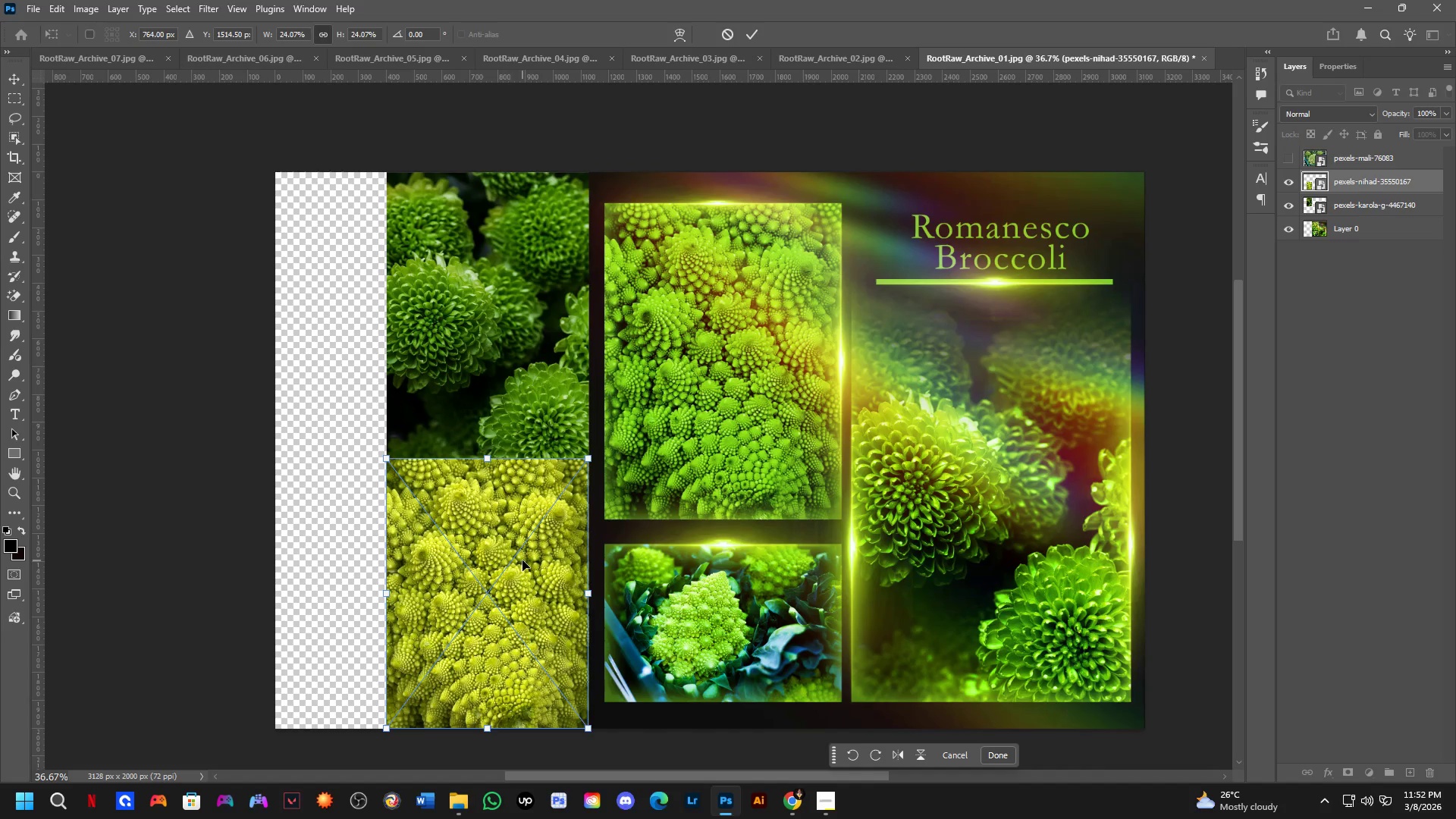 
key(NumpadEnter)
 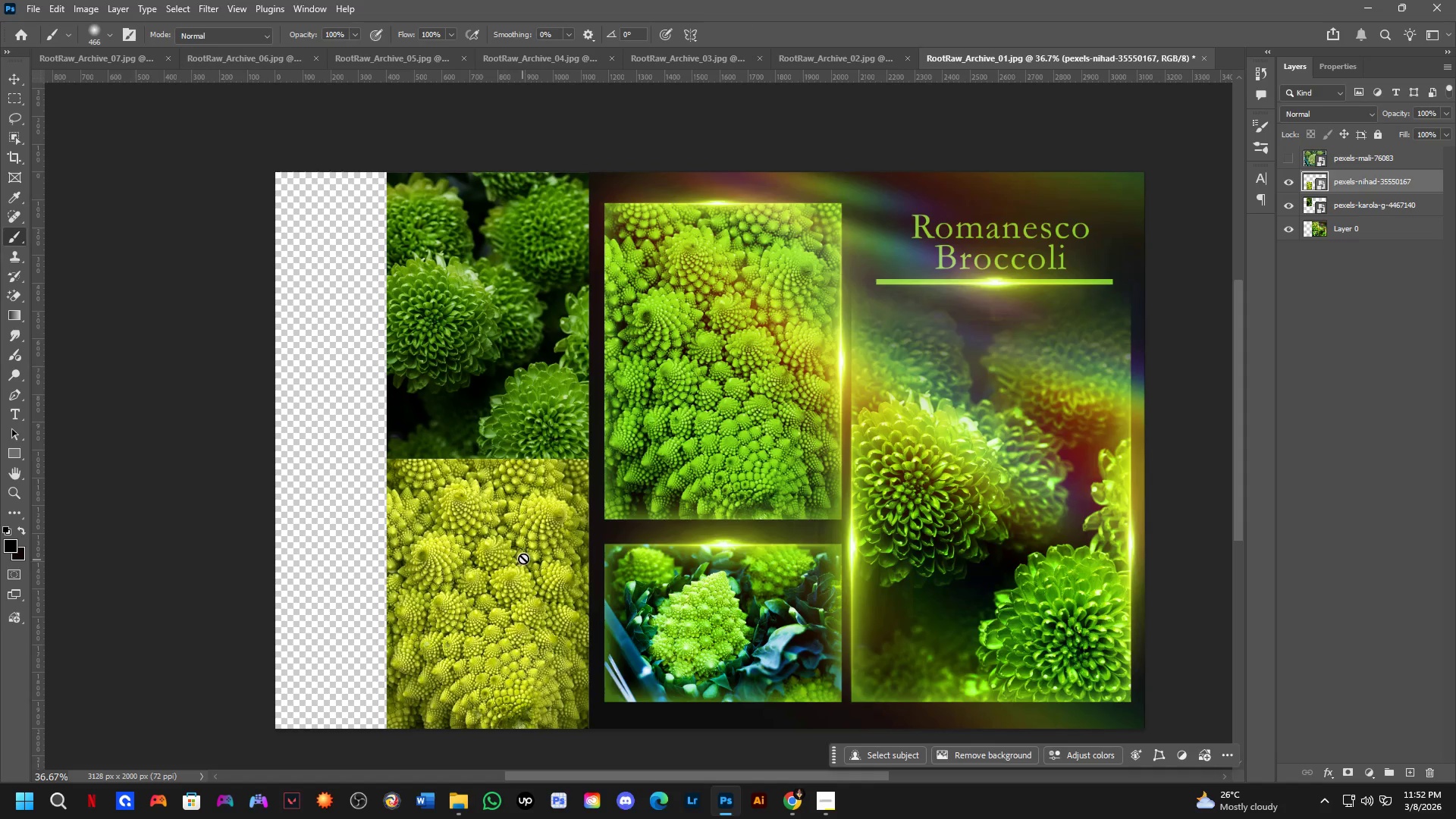 
hold_key(key=Space, duration=0.53)
 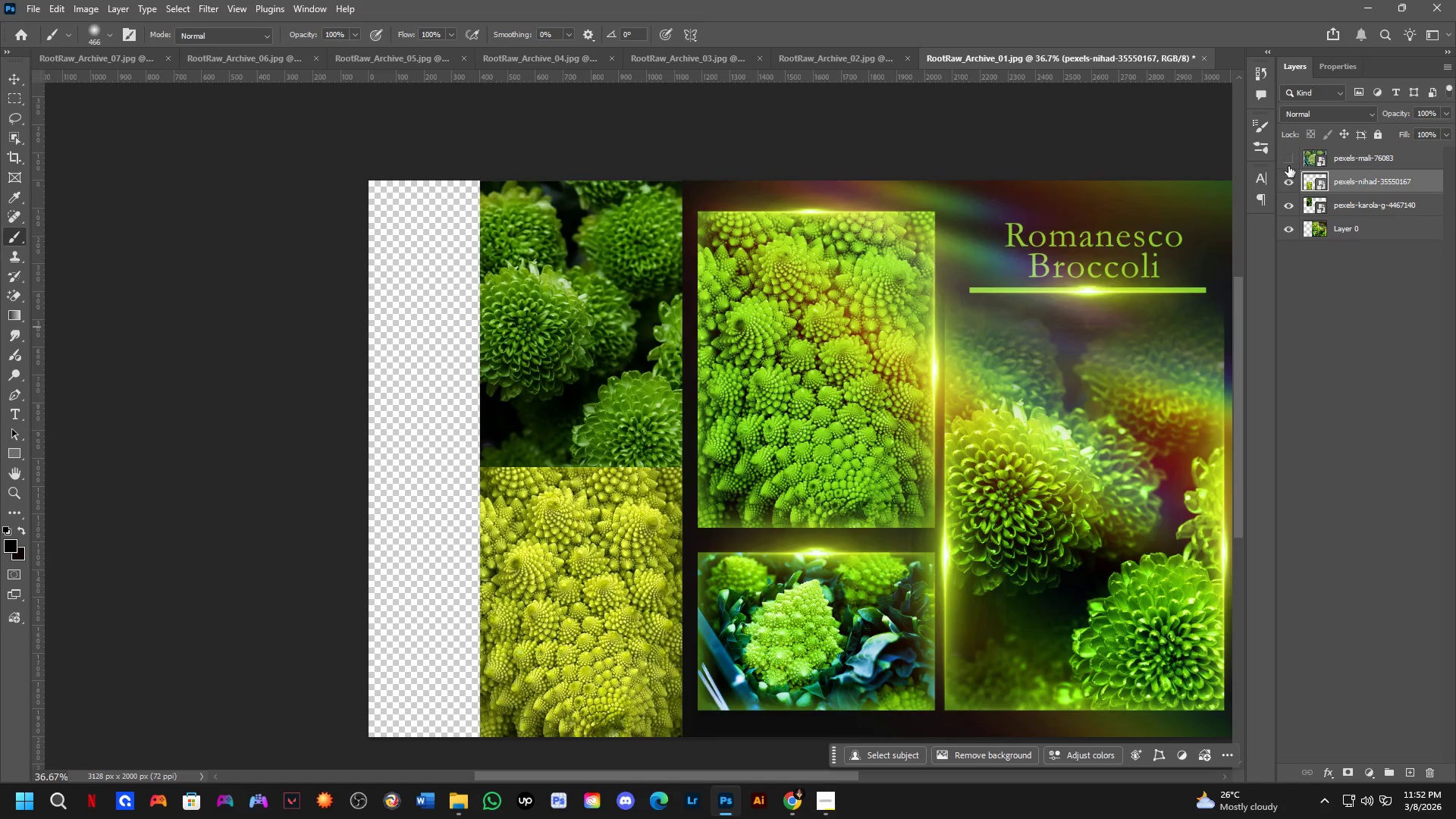 
left_click_drag(start_coordinate=[533, 521], to_coordinate=[626, 529])
 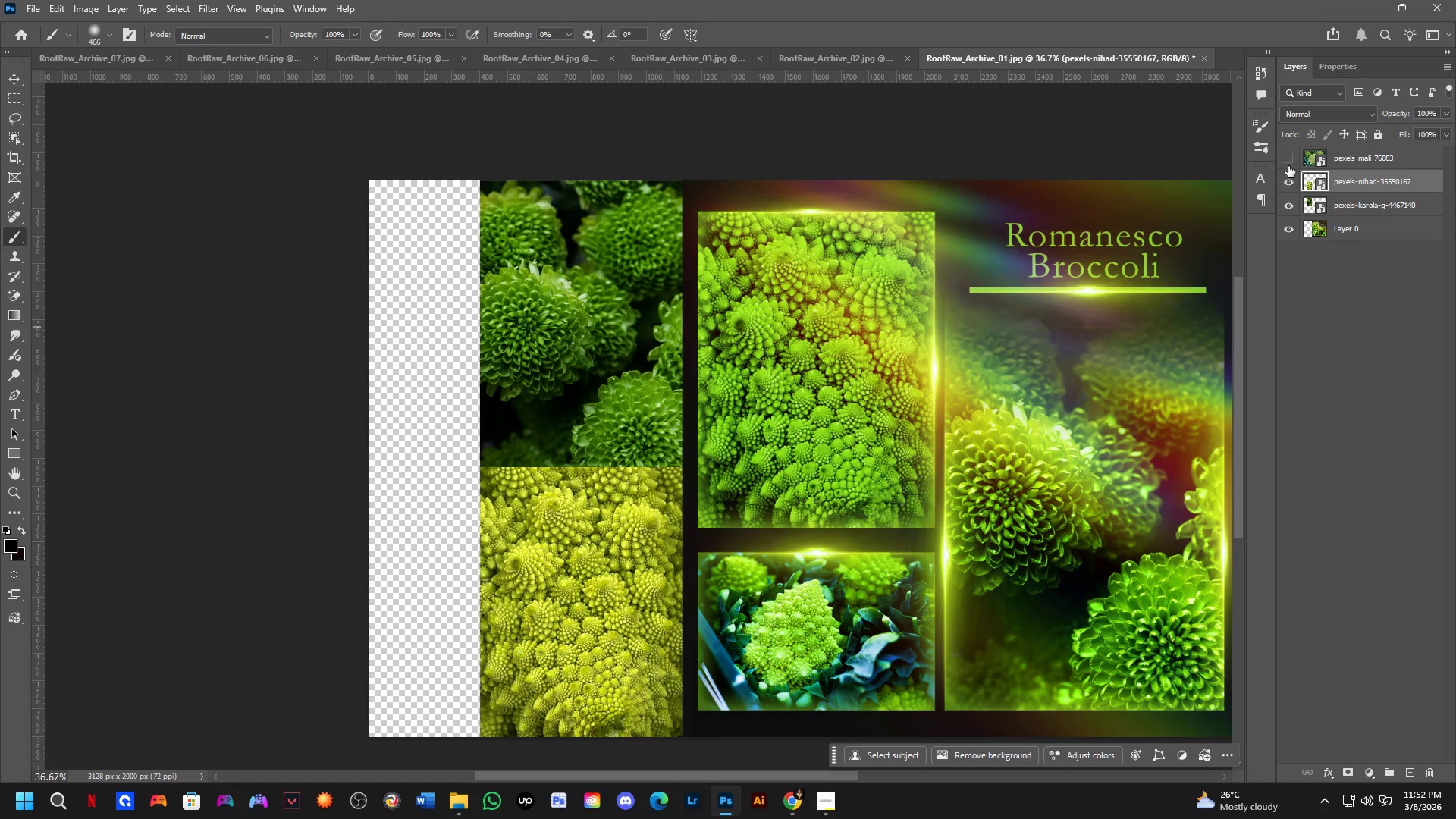 
left_click([1288, 159])
 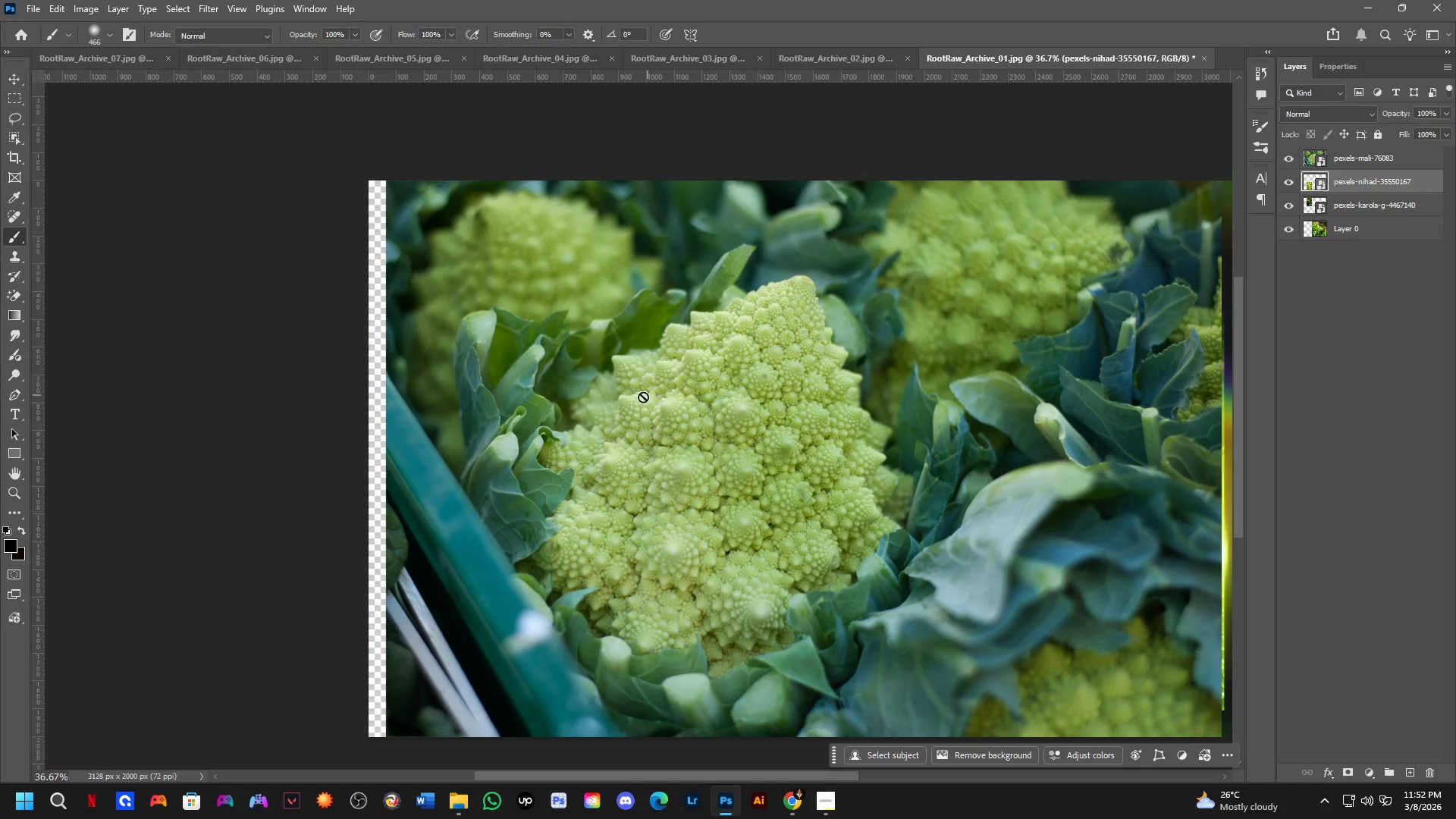 
hold_key(key=Space, duration=0.45)
 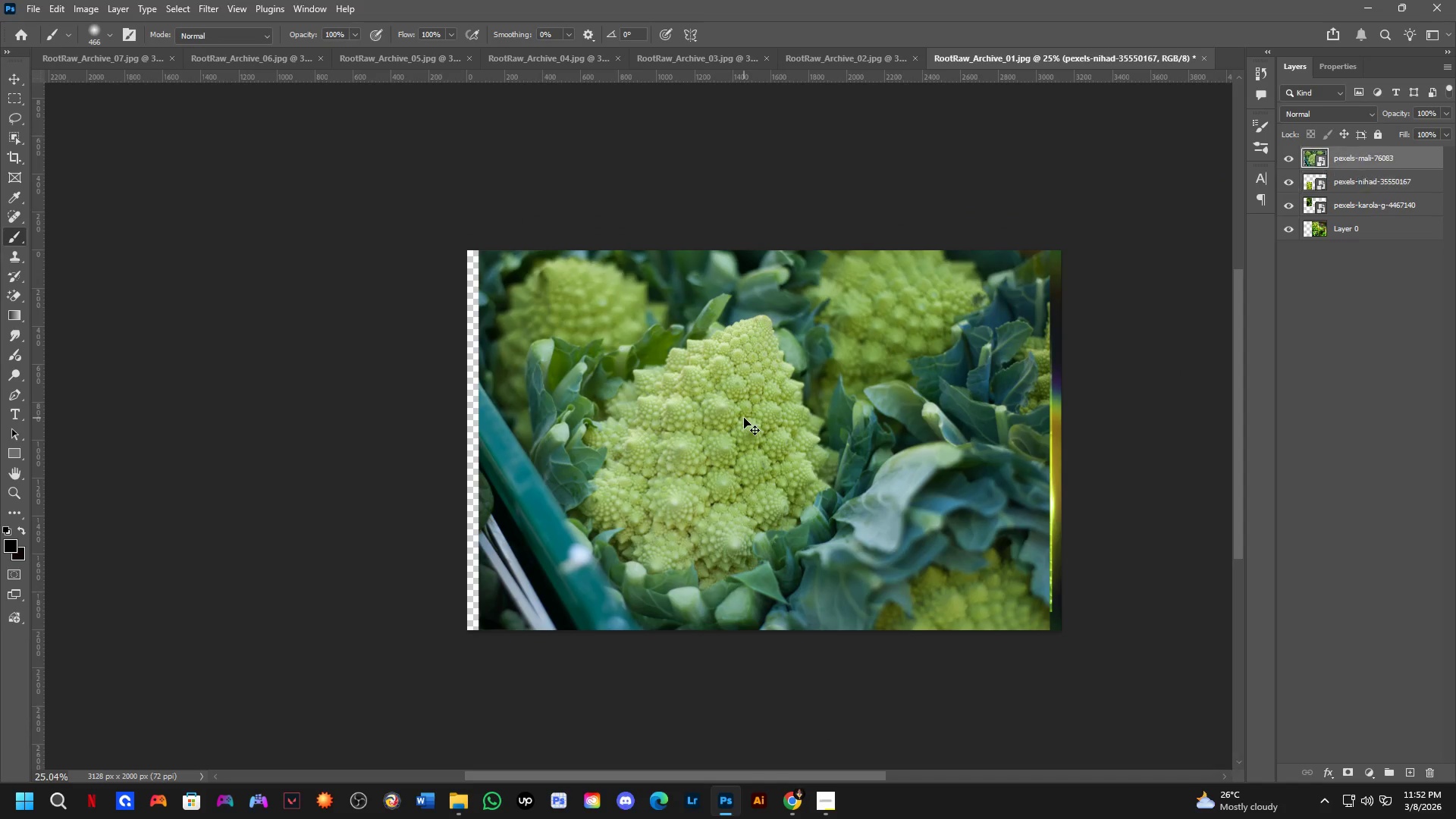 
left_click_drag(start_coordinate=[638, 399], to_coordinate=[650, 397])
 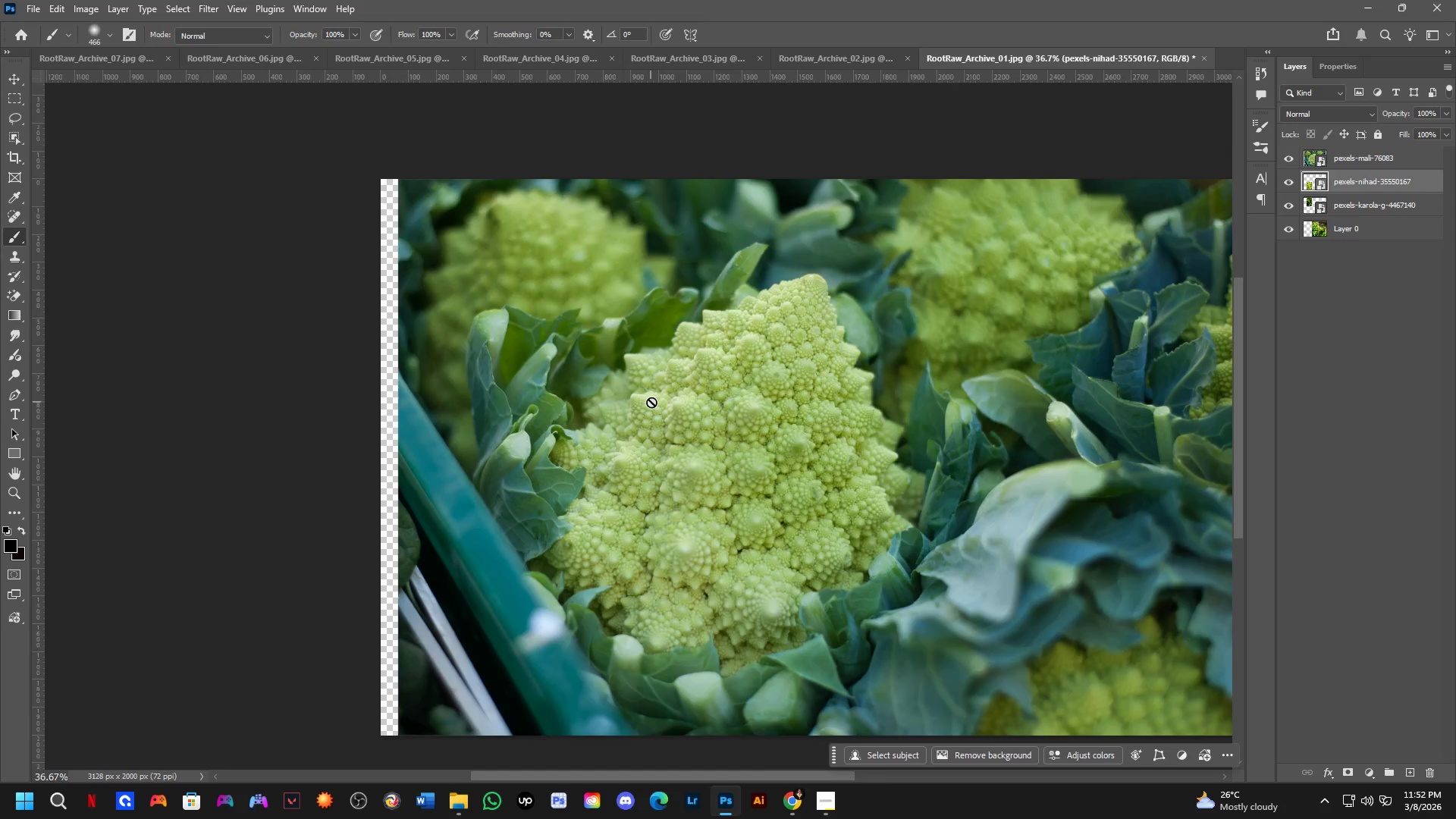 
scroll: coordinate [656, 406], scroll_direction: down, amount: 4.0
 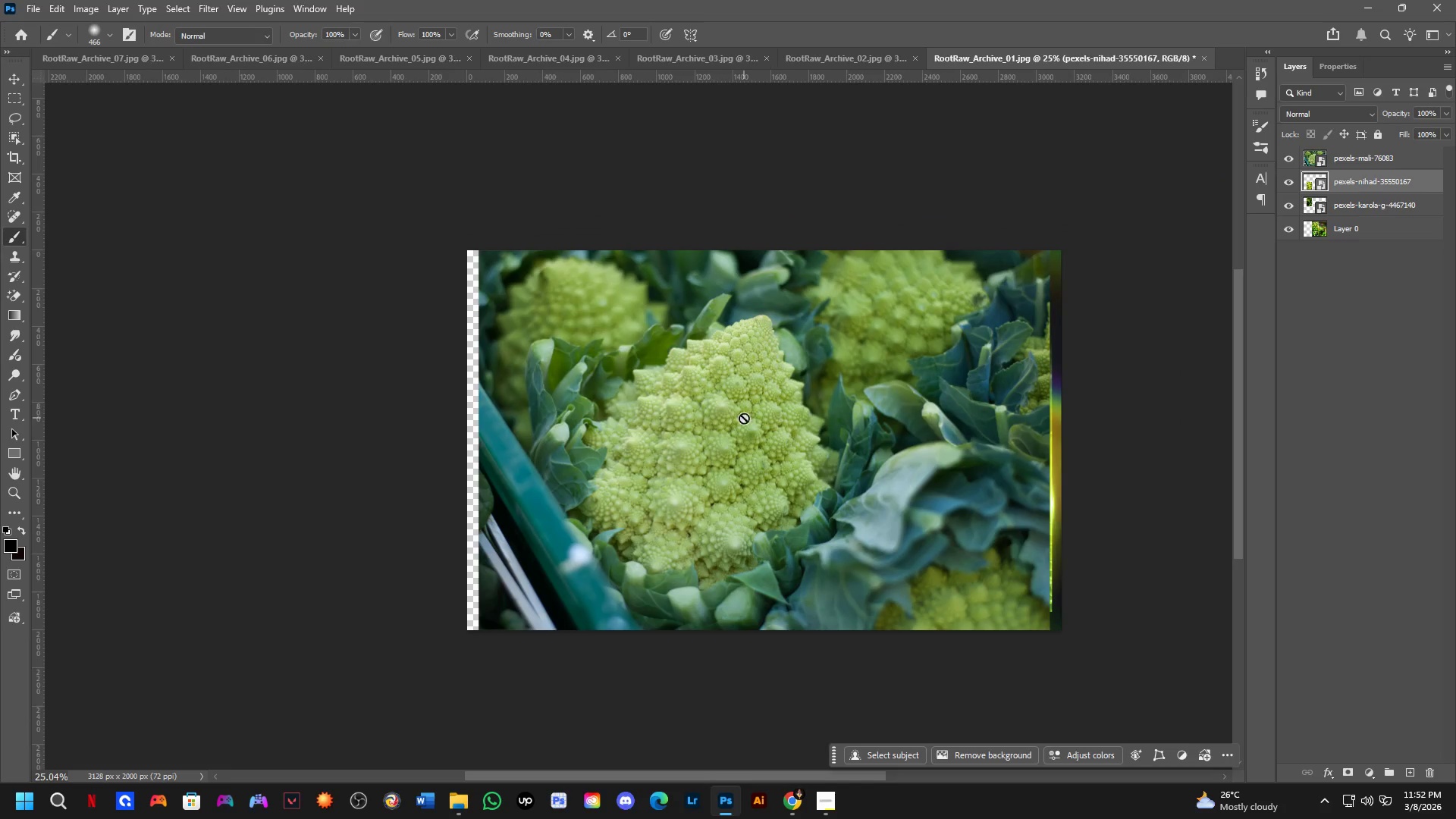 
left_click([744, 418])
 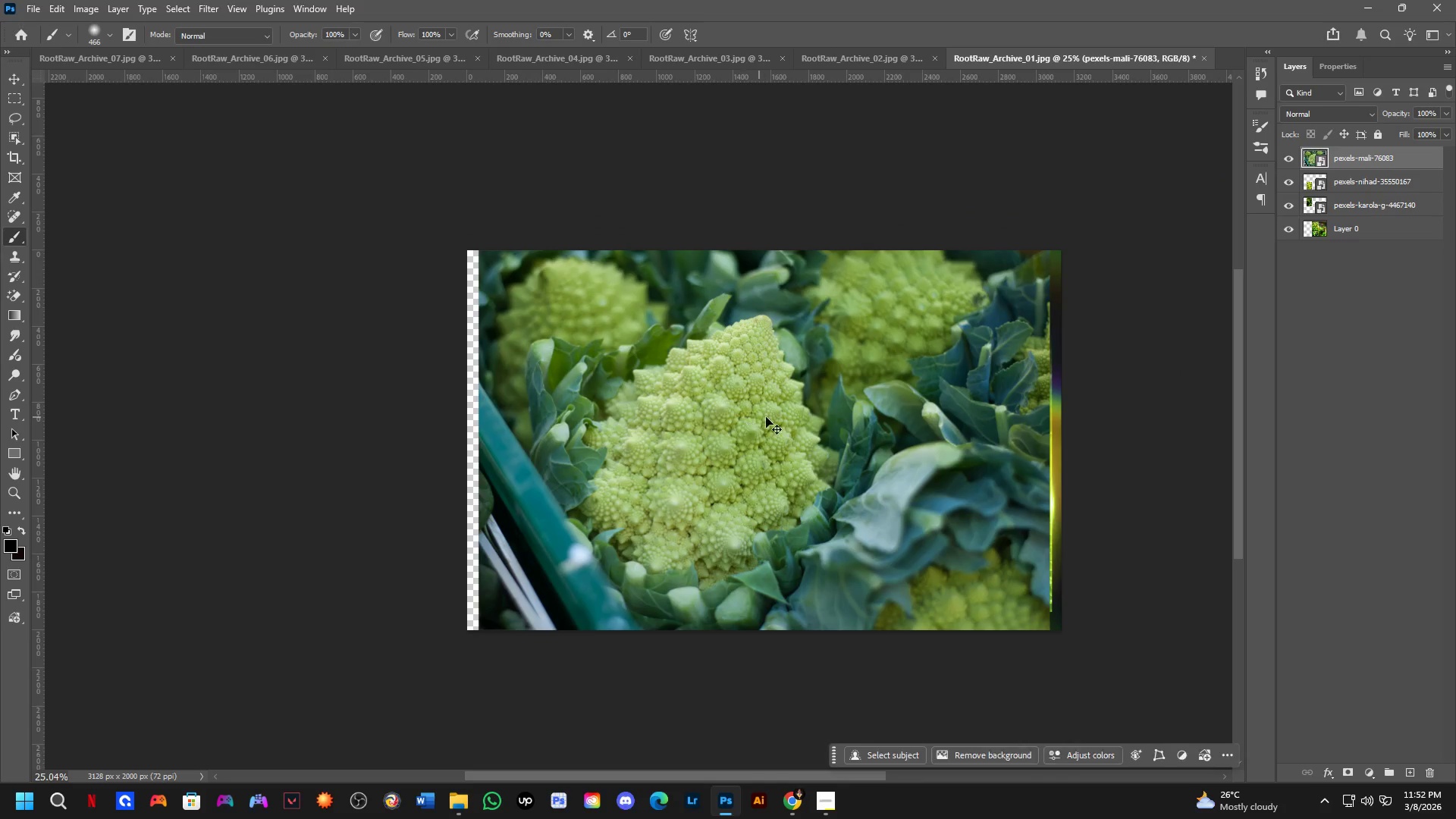 
scroll: coordinate [861, 428], scroll_direction: down, amount: 3.0
 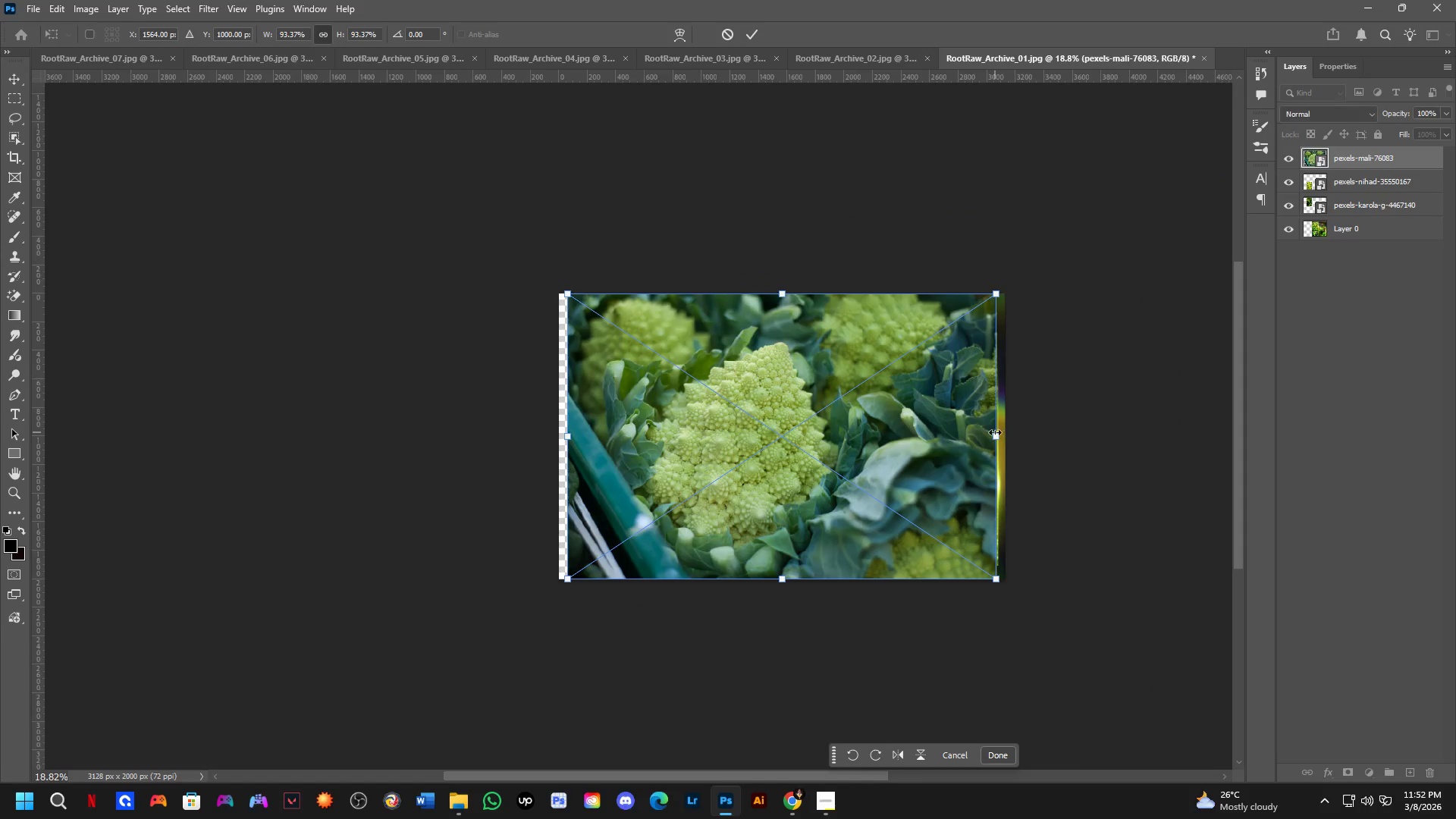 
key(Control+T)
 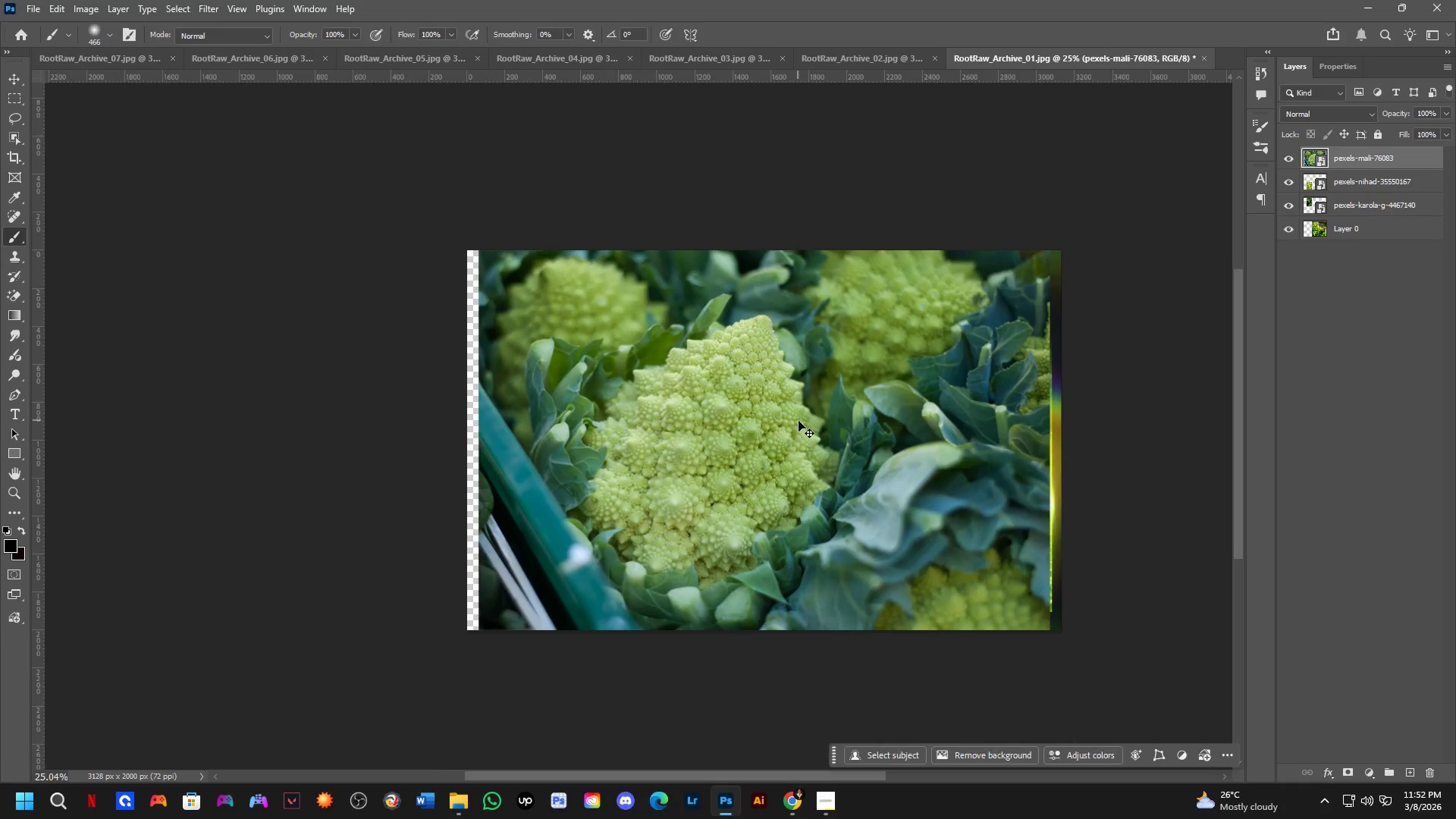 
left_click_drag(start_coordinate=[993, 435], to_coordinate=[718, 462])
 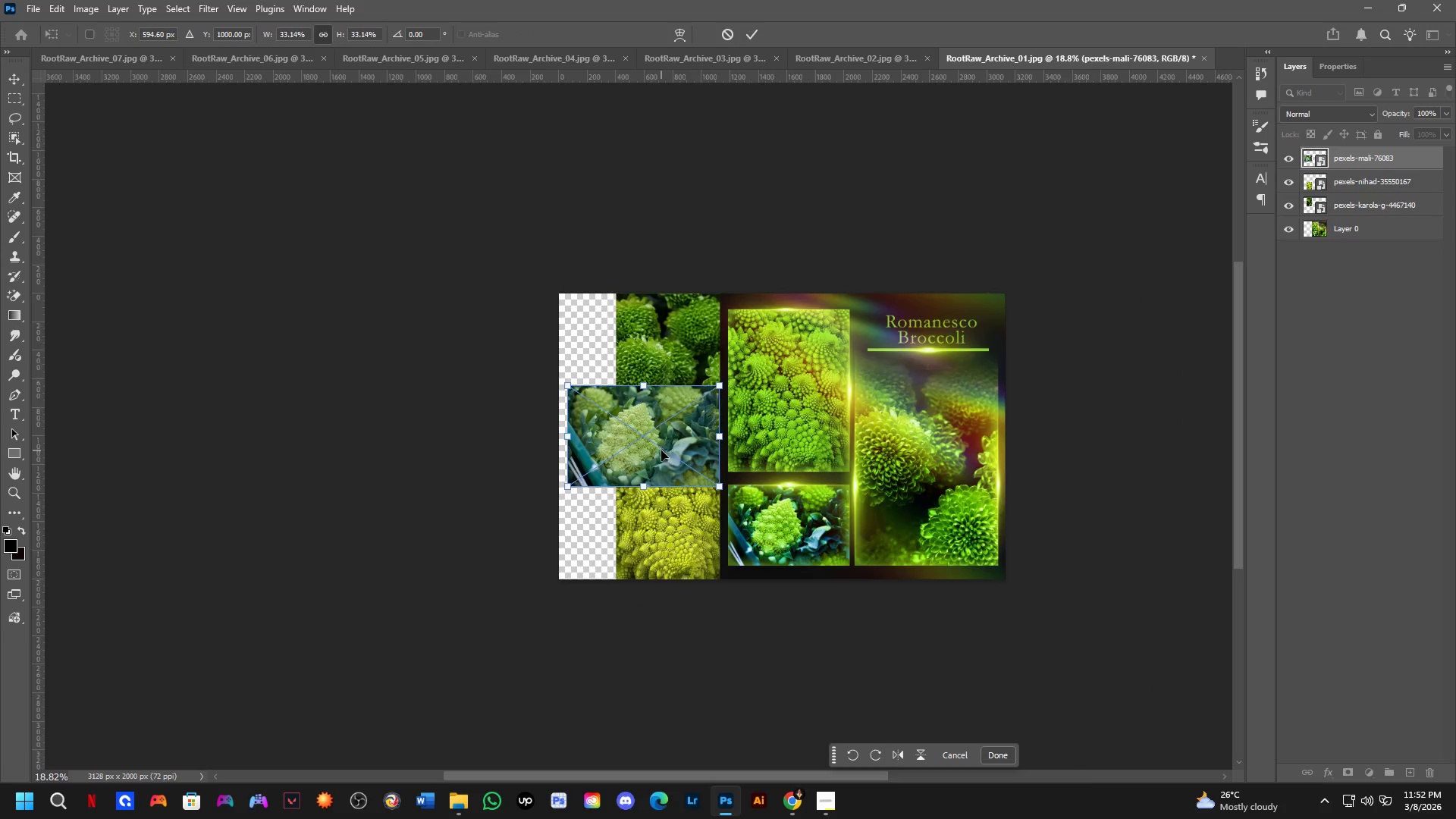 
scroll: coordinate [662, 449], scroll_direction: up, amount: 4.0
 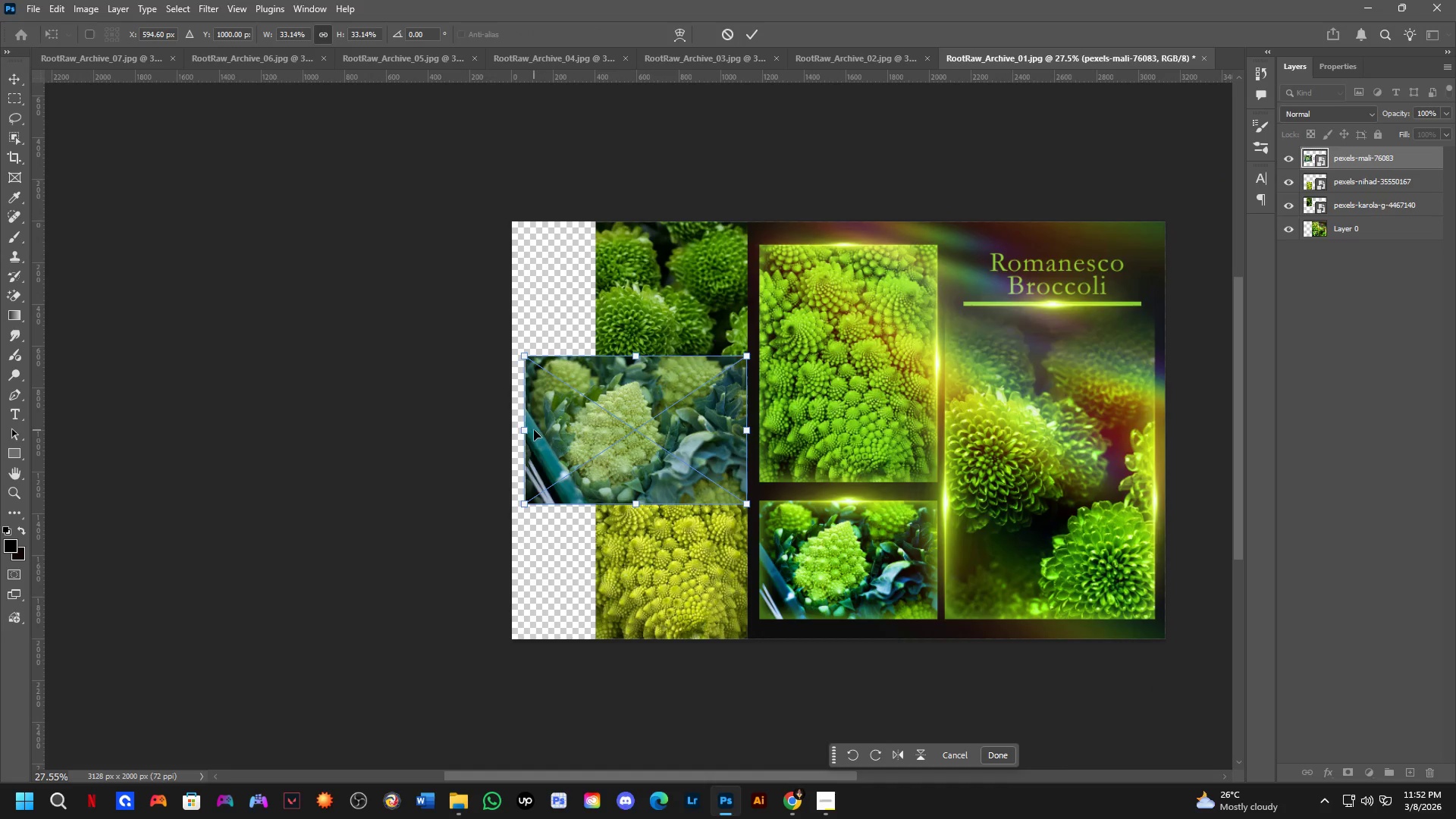 
left_click_drag(start_coordinate=[529, 431], to_coordinate=[519, 432])
 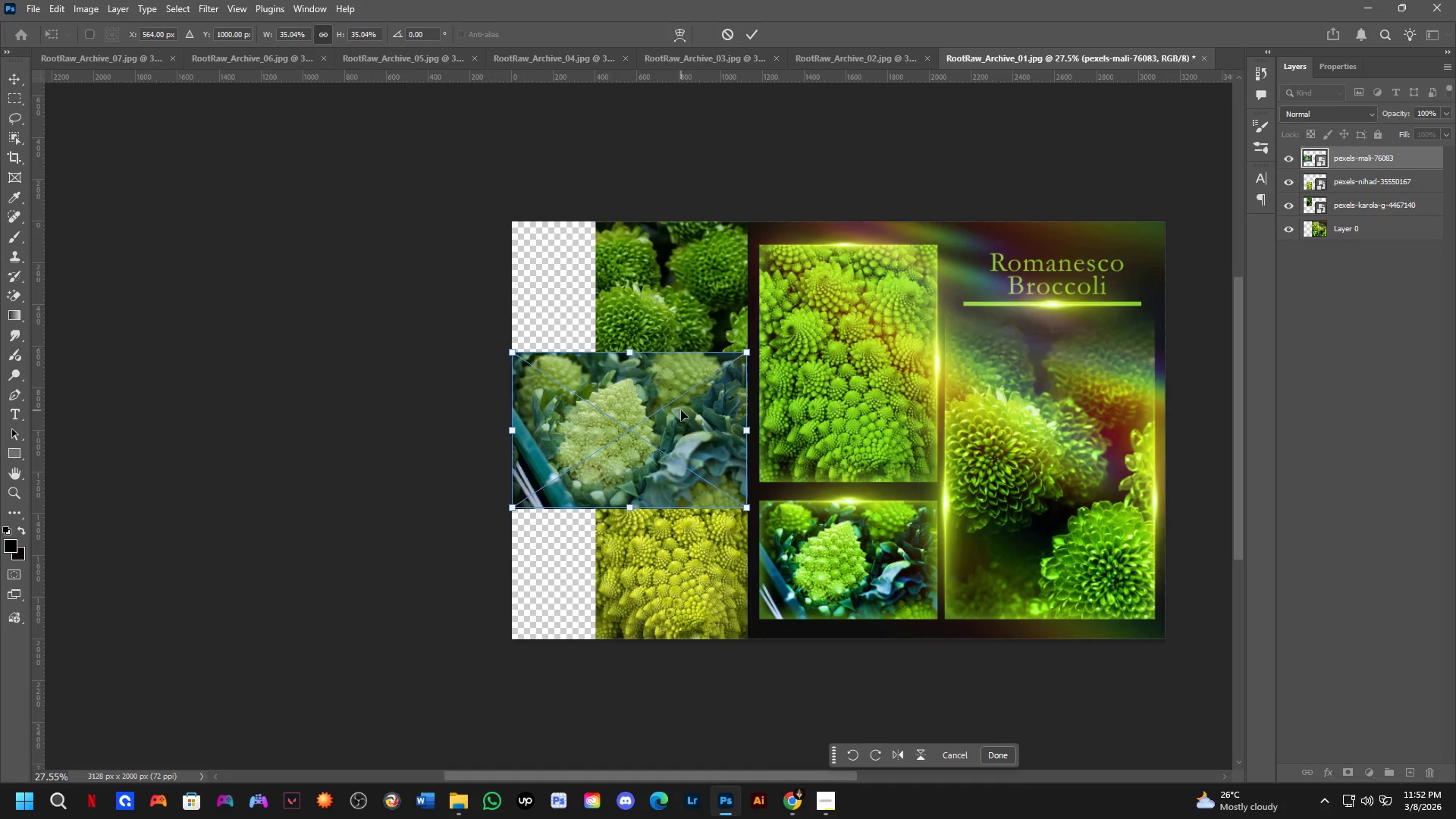 
hold_key(key=ShiftLeft, duration=1.53)
left_click_drag(start_coordinate=[681, 410], to_coordinate=[669, 537])
 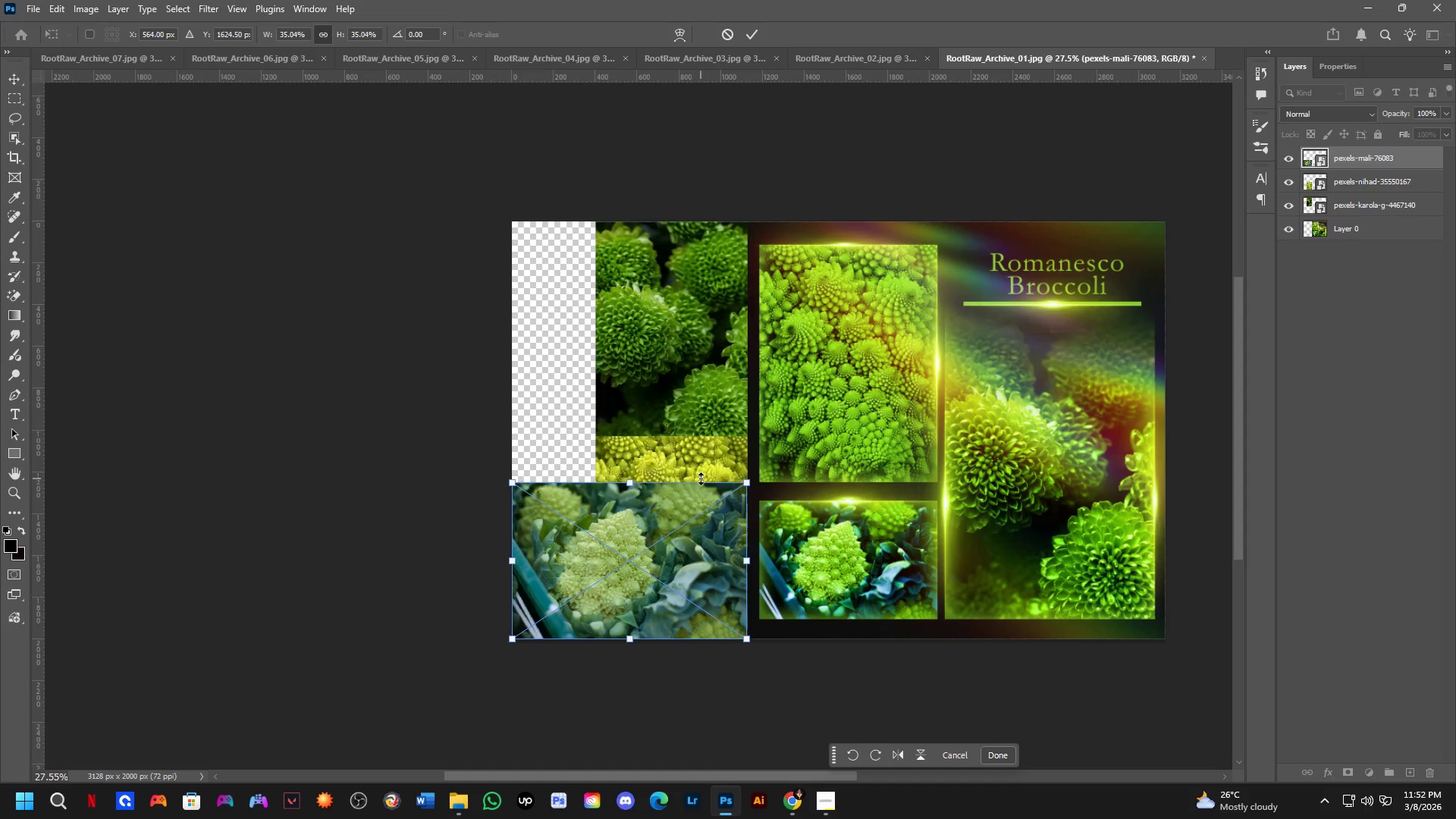 
hold_key(key=ShiftLeft, duration=0.53)
 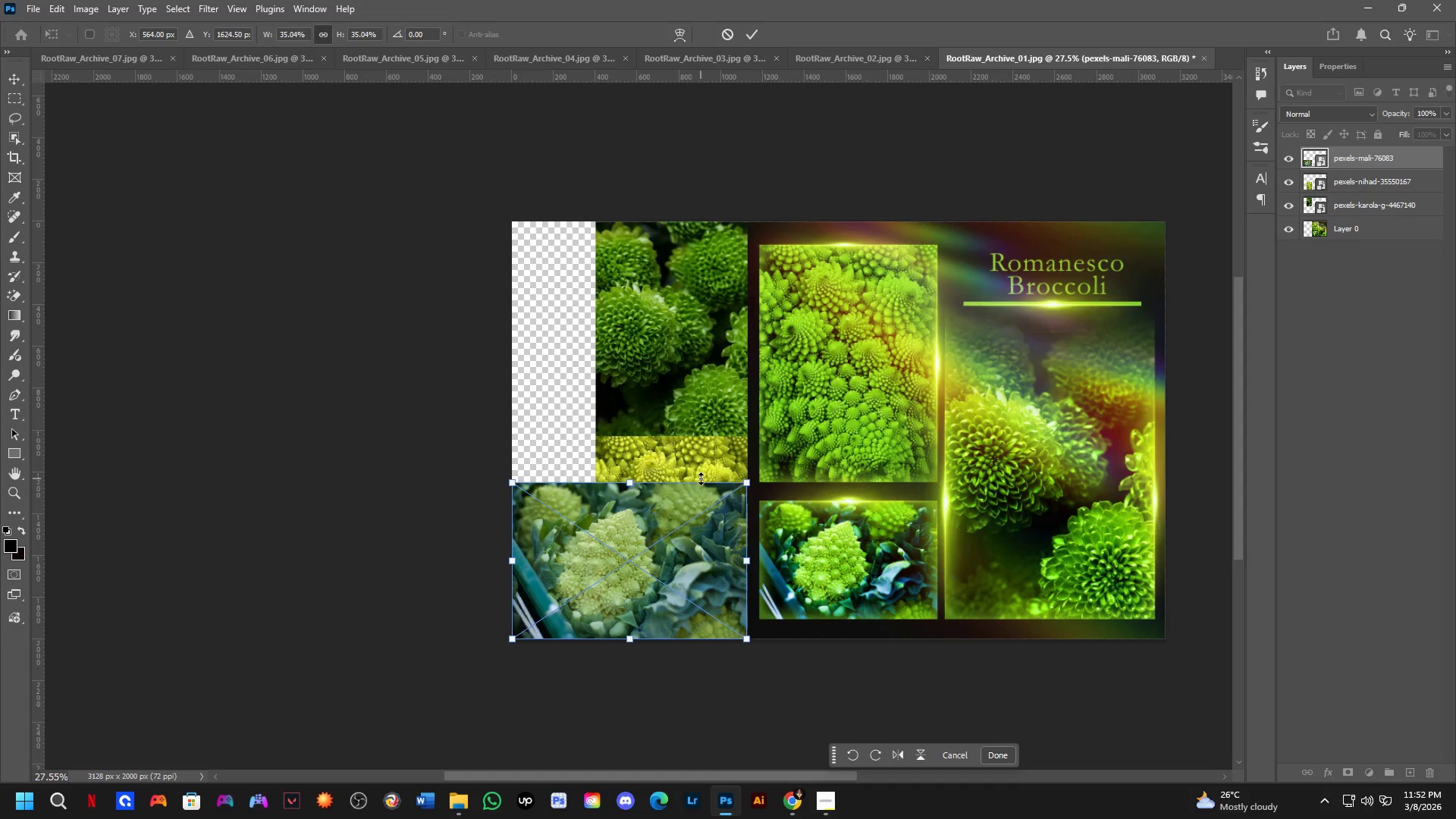 
hold_key(key=ShiftLeft, duration=12.2)
 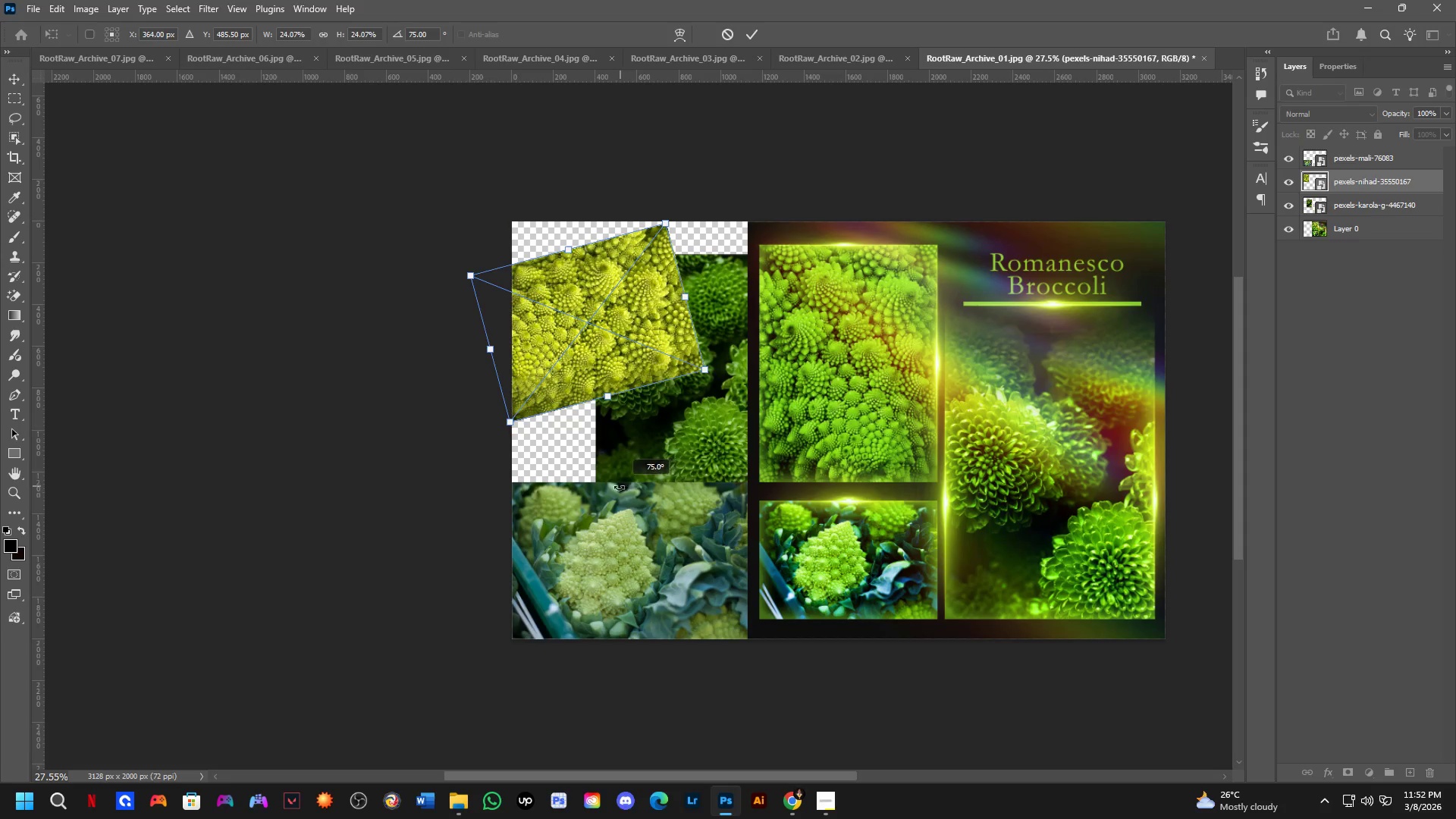 
key(NumpadEnter)
 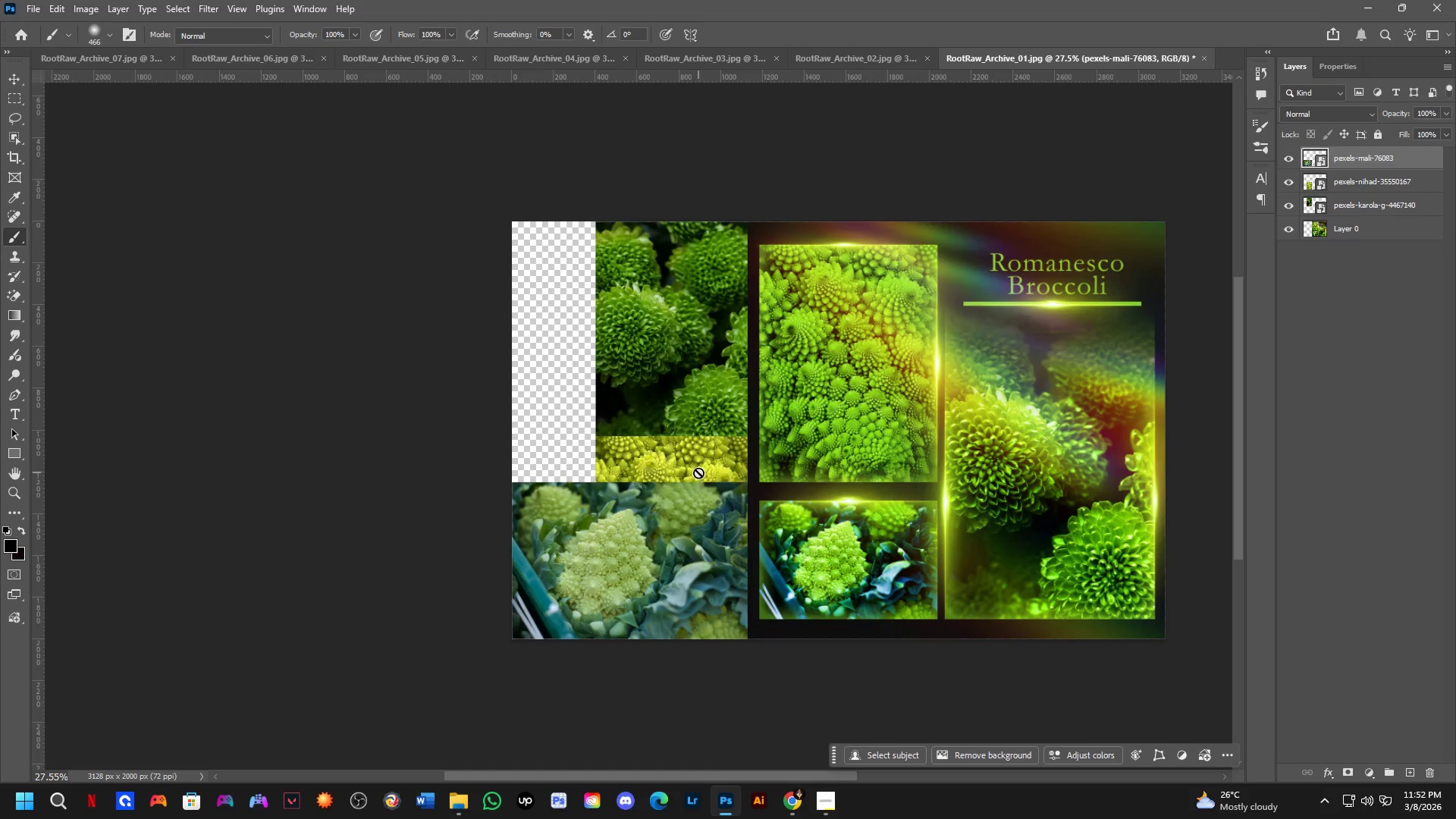 
hold_key(key=ControlLeft, duration=0.44)
left_click_drag(start_coordinate=[698, 472], to_coordinate=[613, 256])
 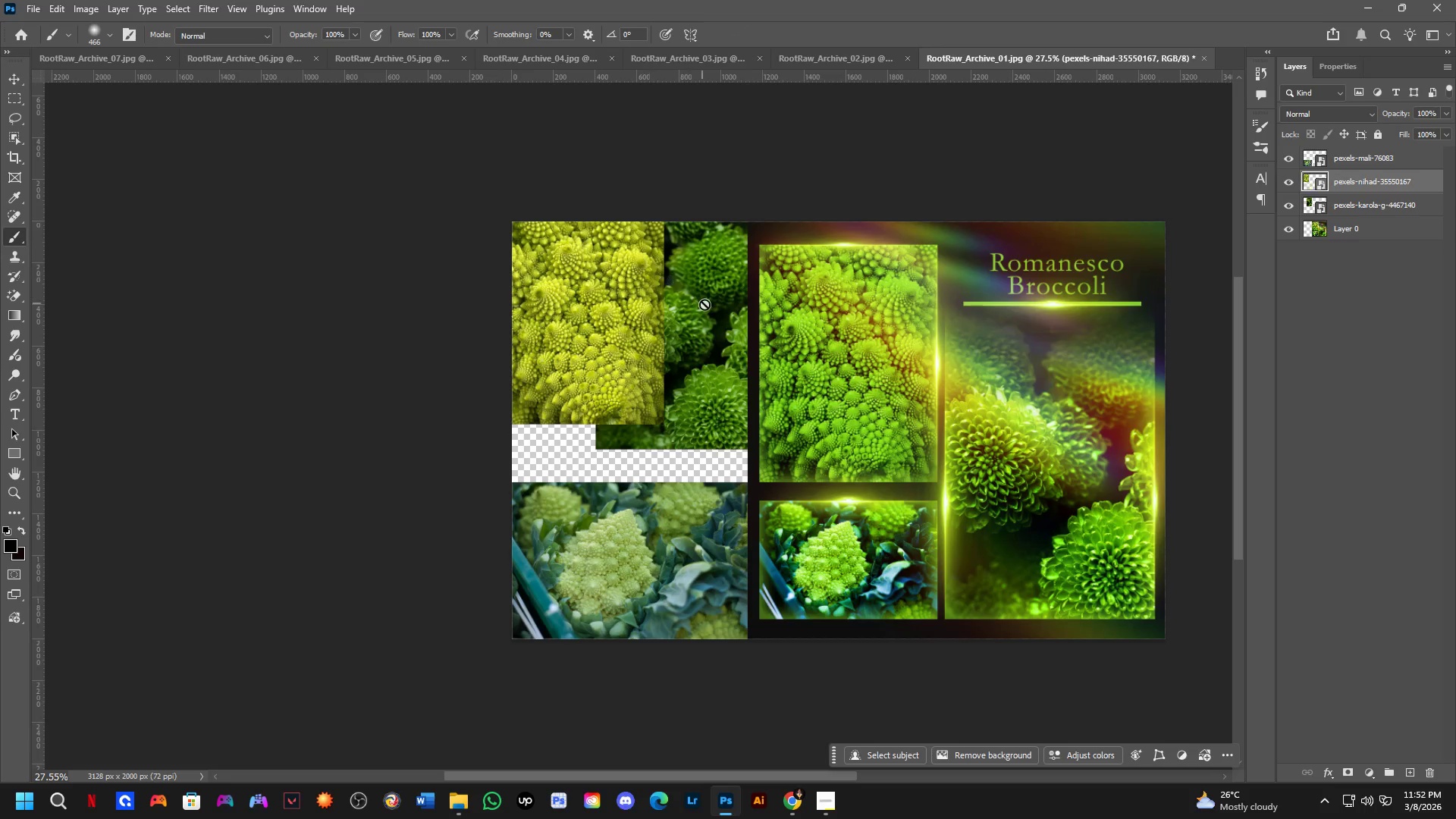 
left_click([710, 307])
 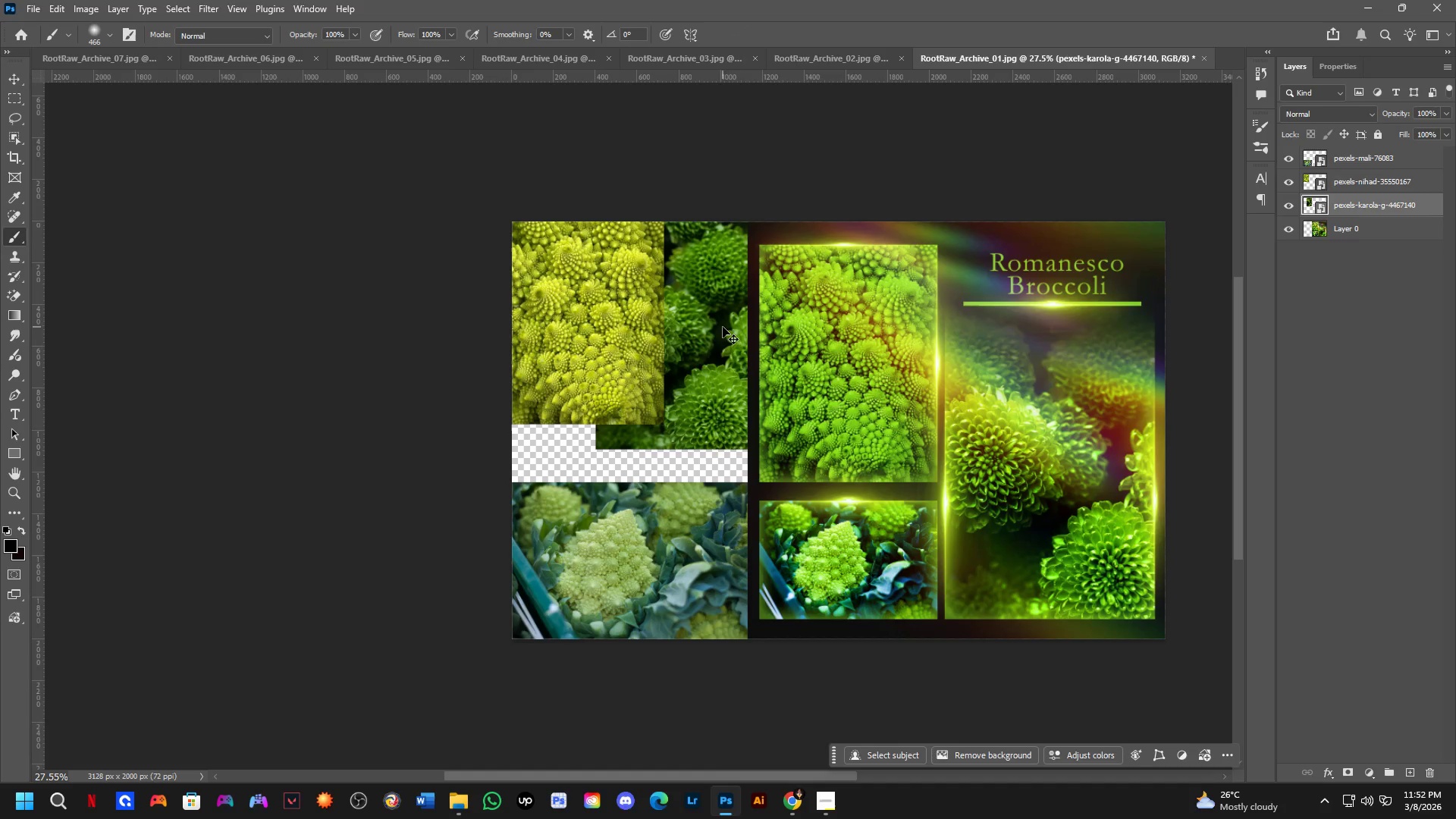 
key(Control+T)
 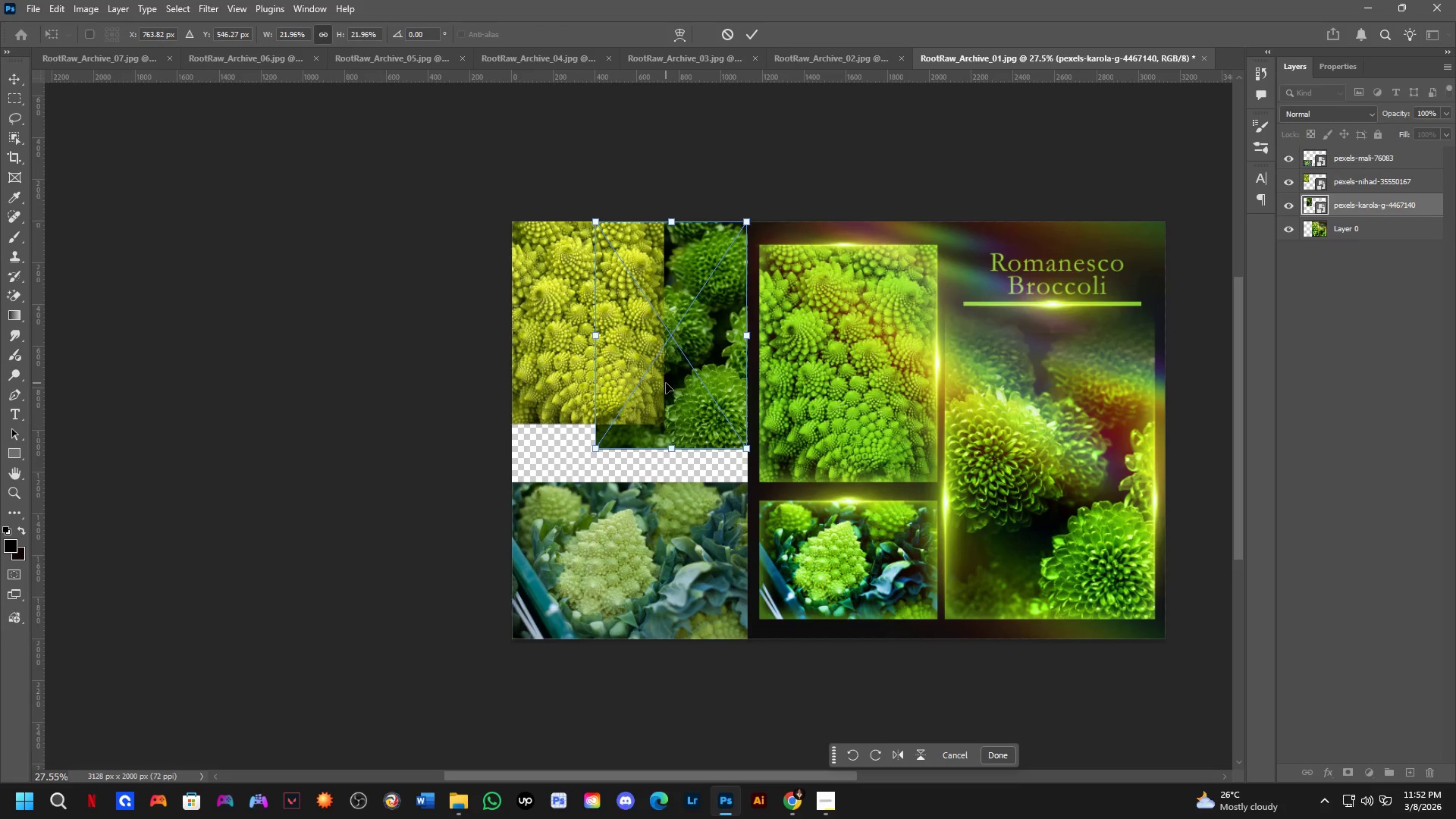 
key(Control+ControlLeft)
 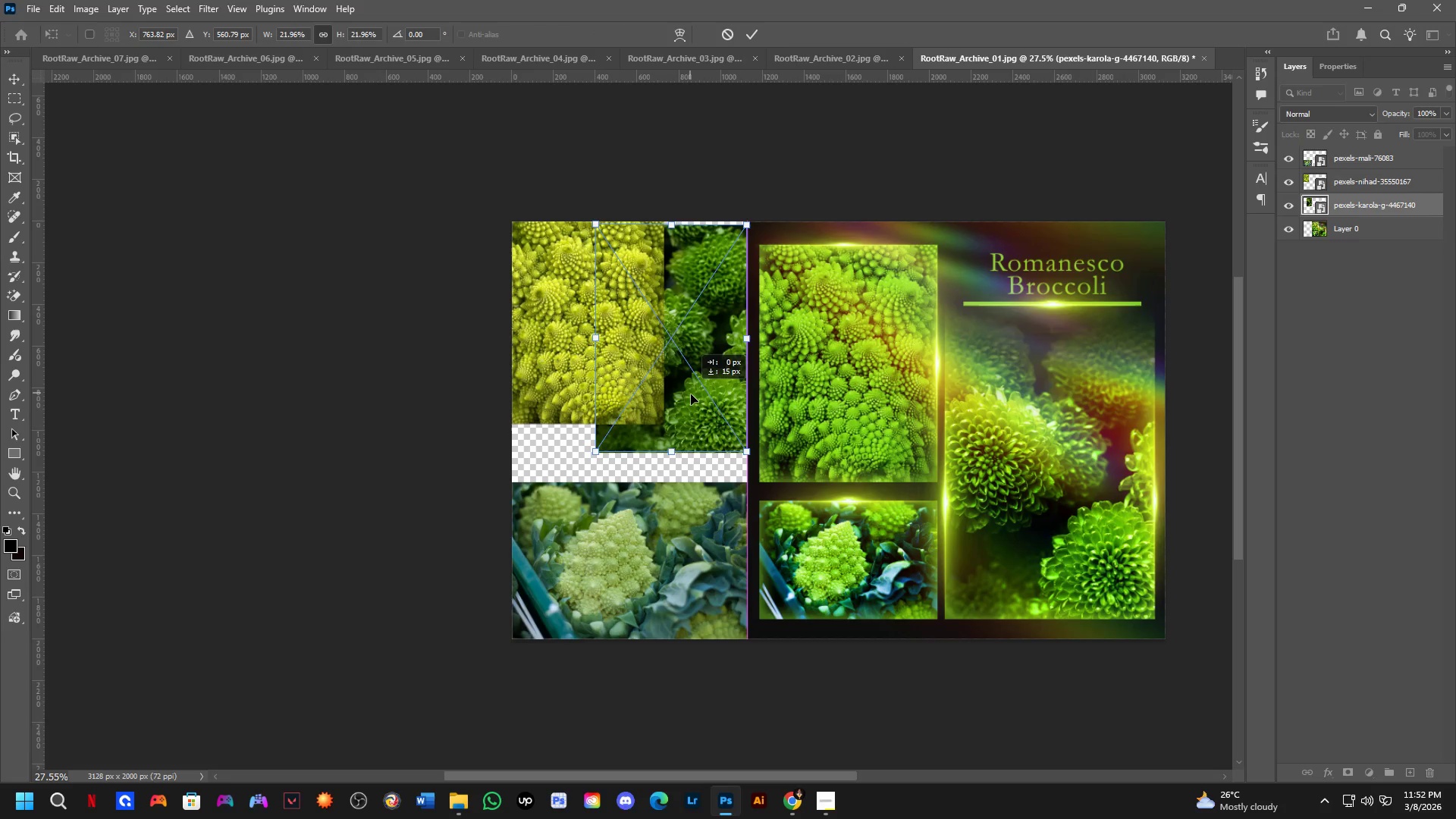 
left_click_drag(start_coordinate=[689, 387], to_coordinate=[692, 419])
 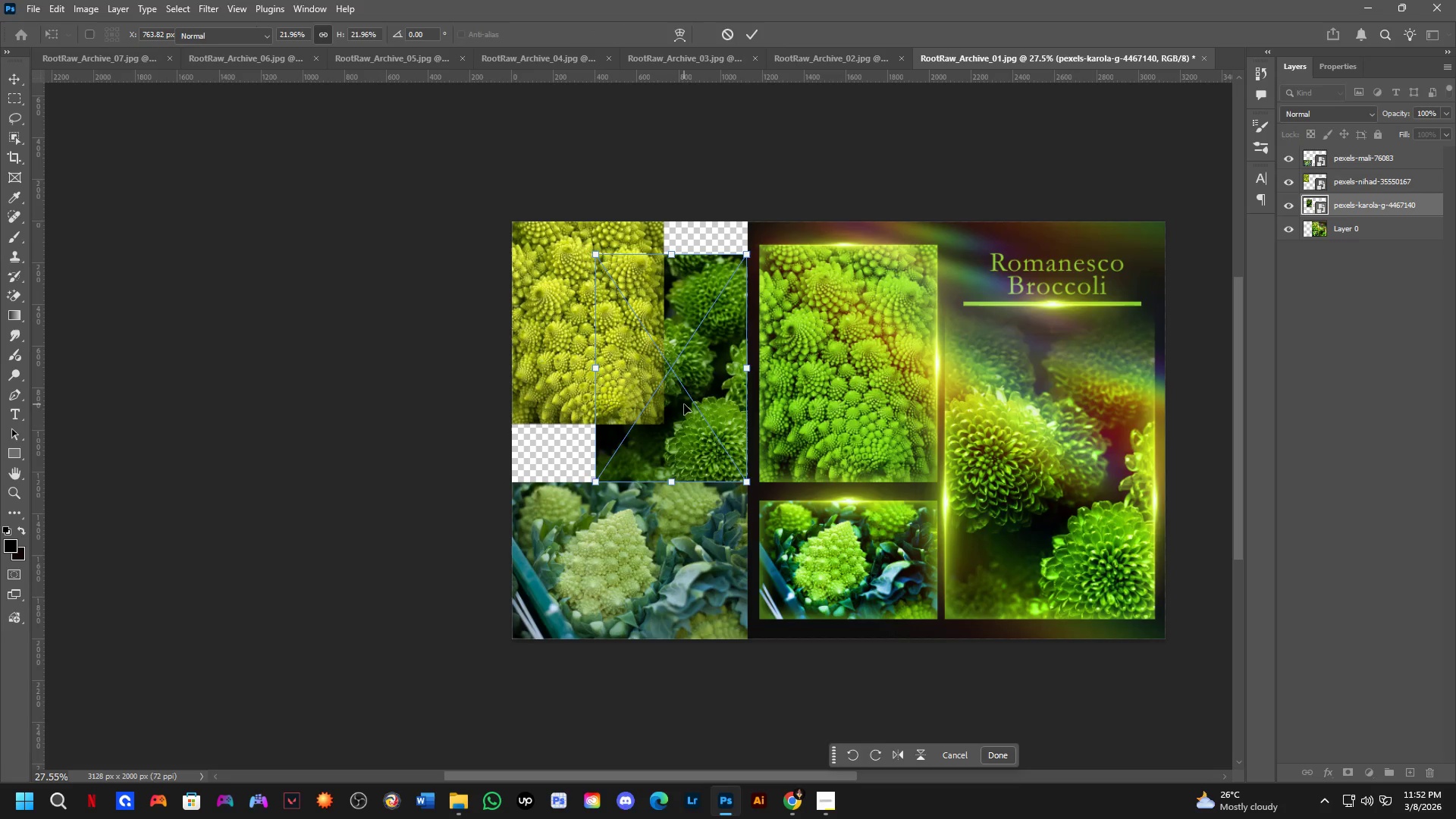 
key(NumpadEnter)
 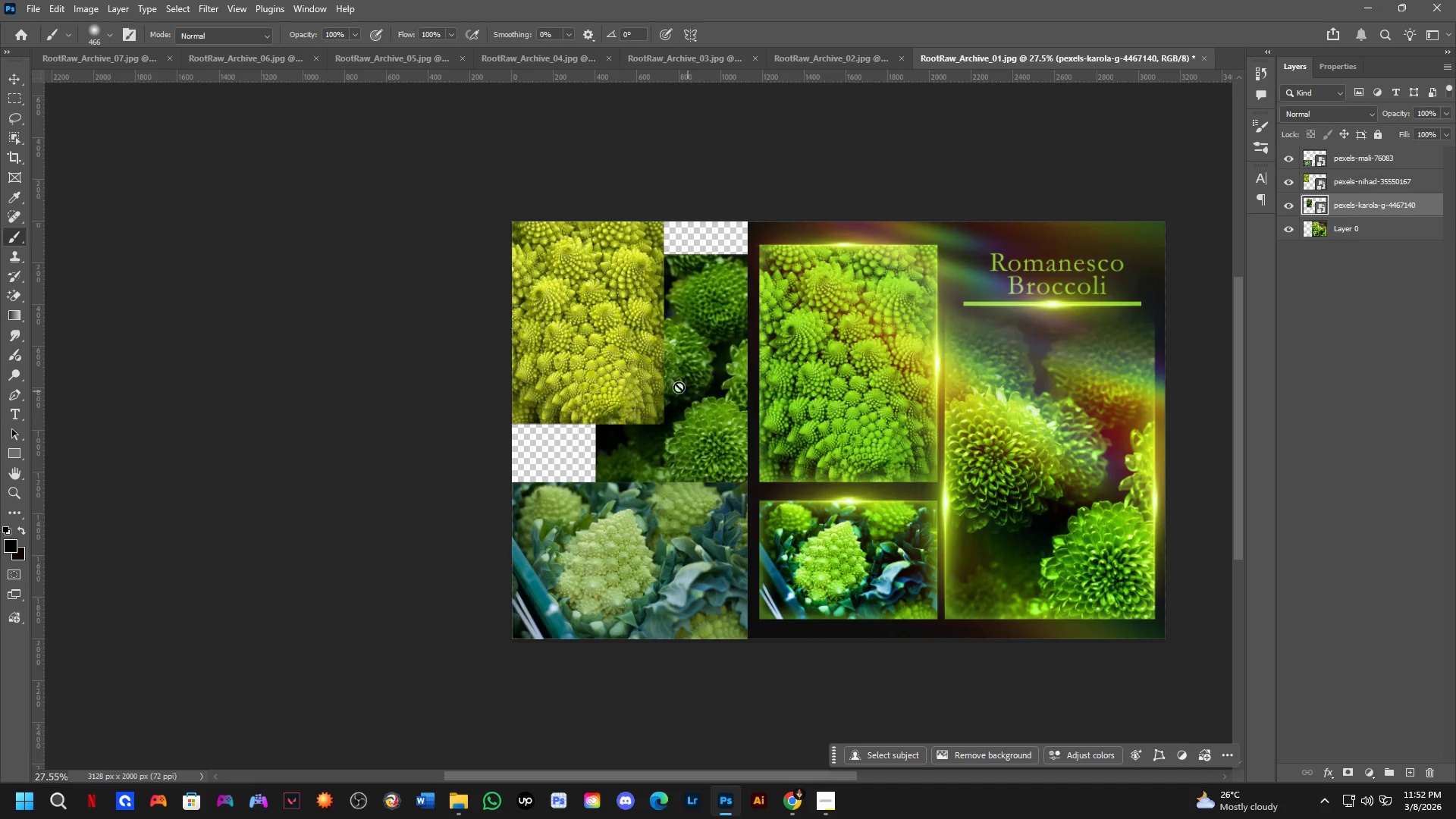 
key(Control+ControlLeft)
 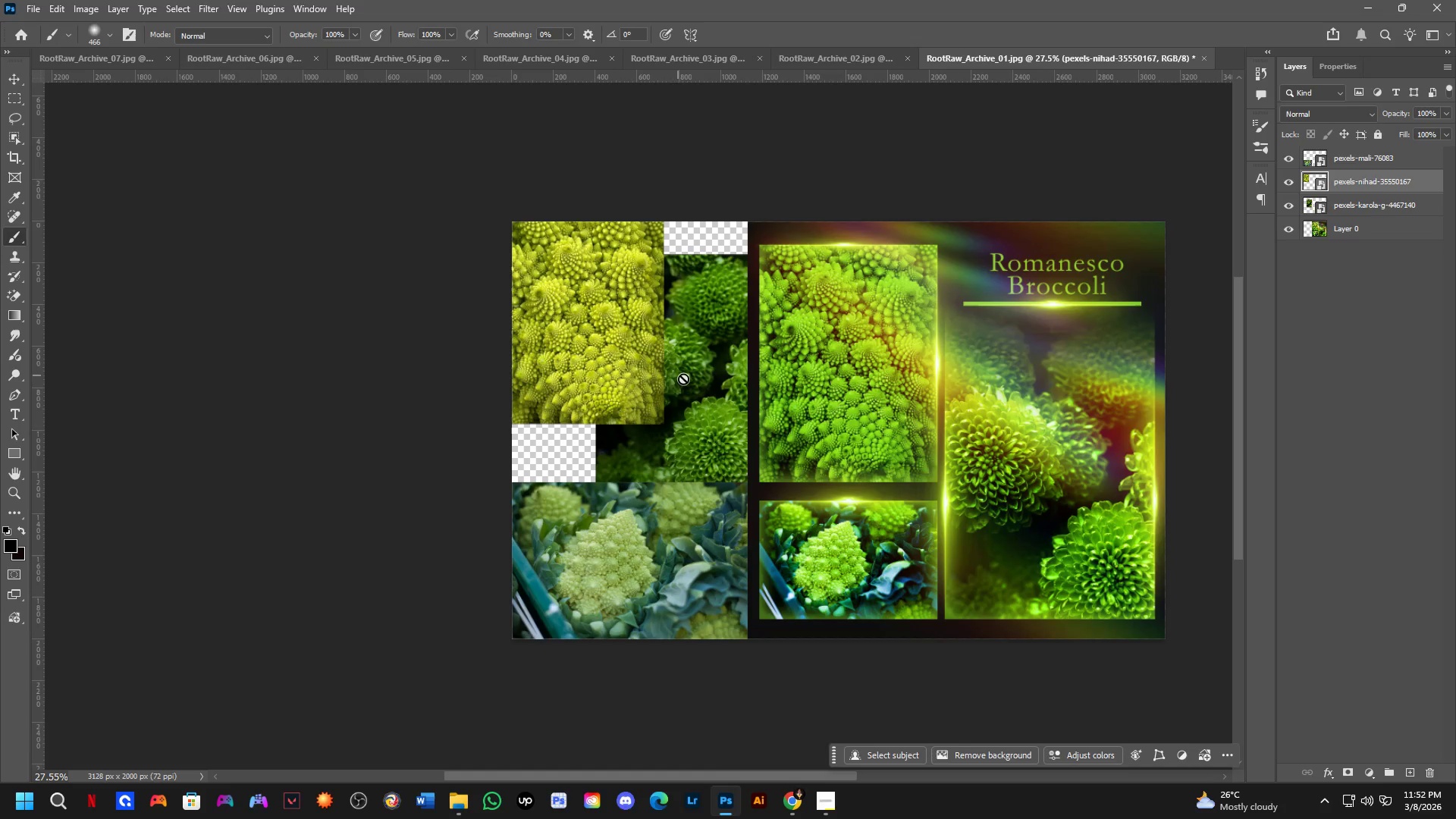 
left_click([620, 348])
 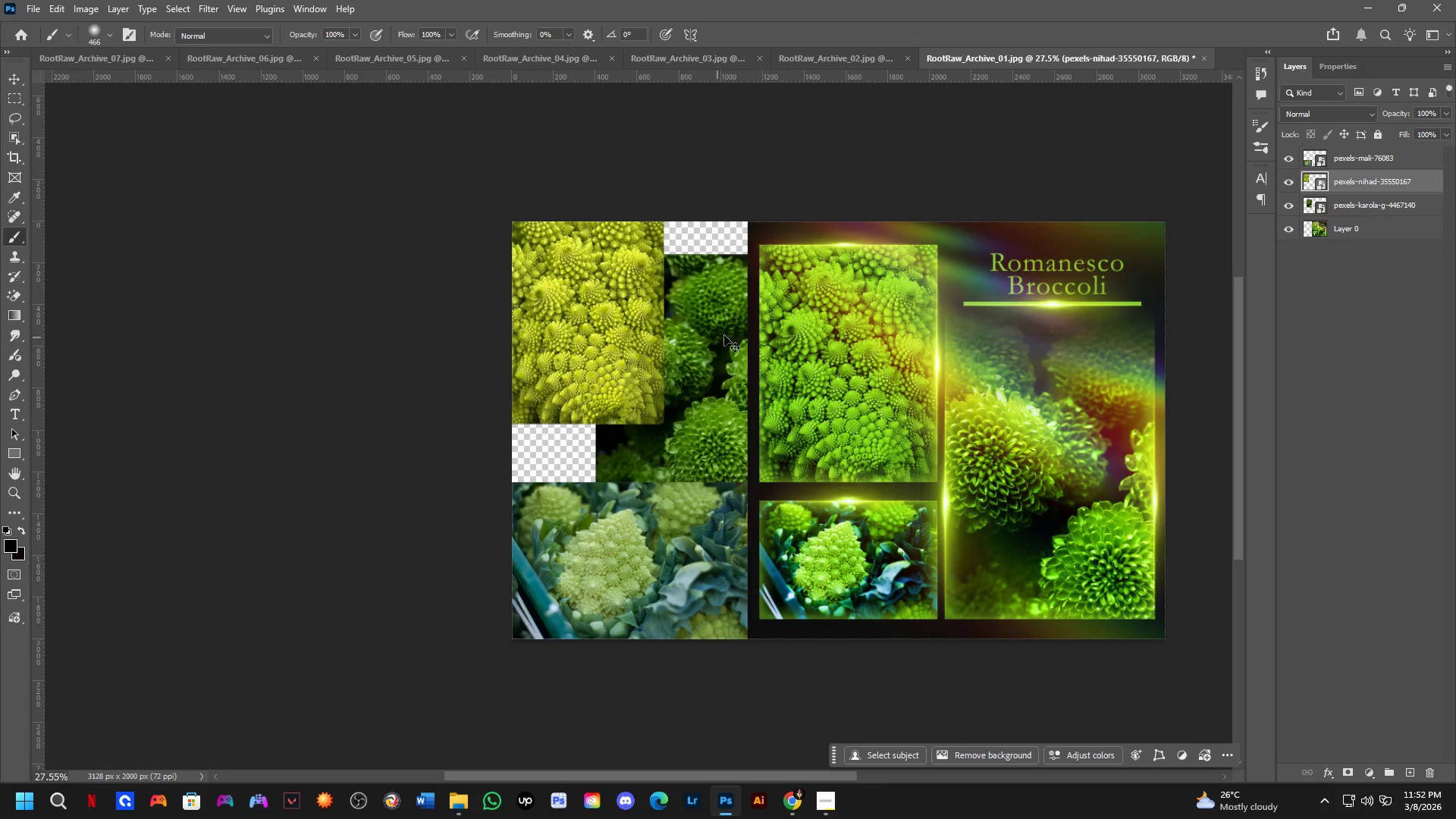 
key(Control+T)
 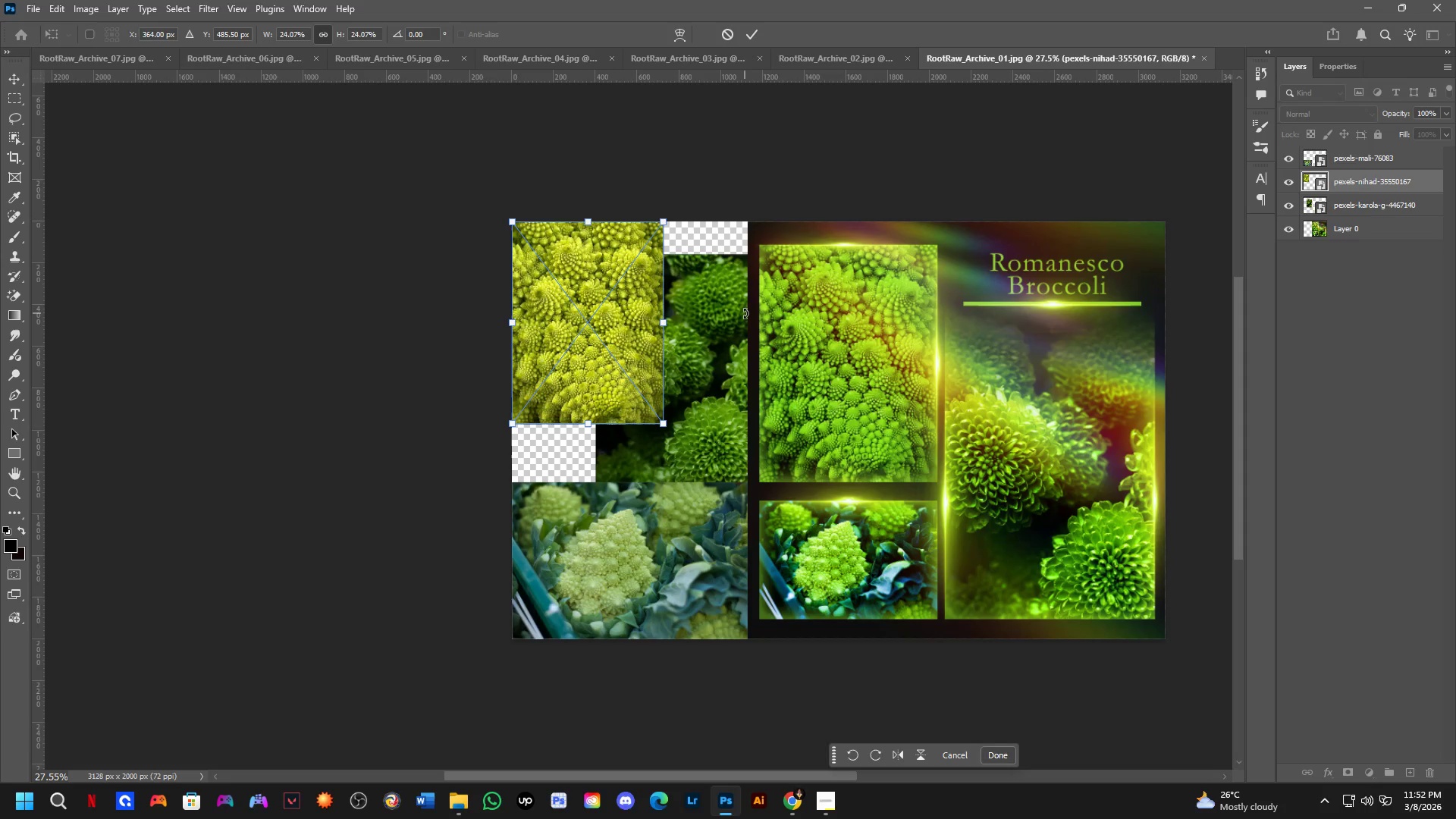 
left_click_drag(start_coordinate=[745, 313], to_coordinate=[604, 488])
 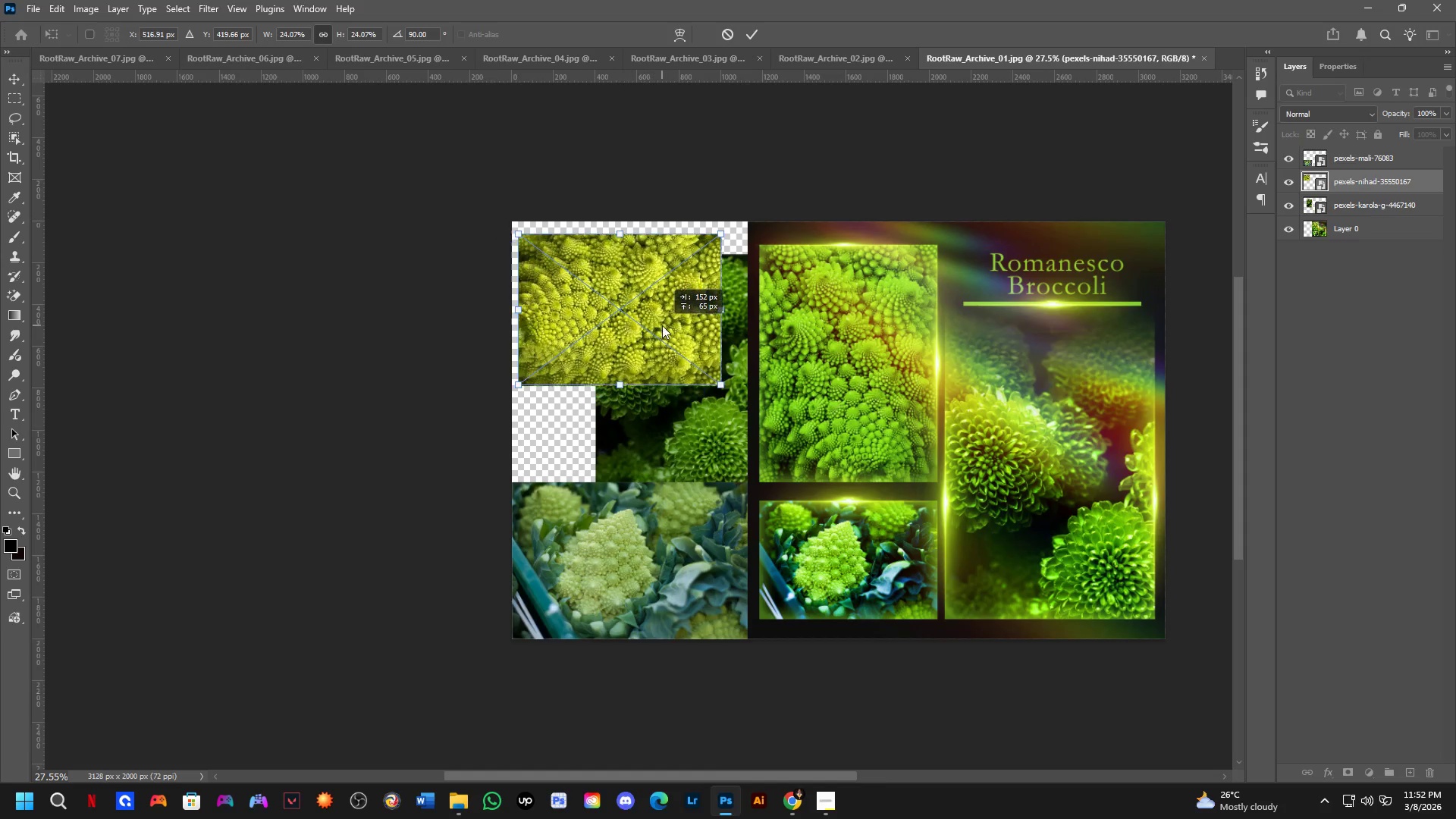 
hold_key(key=ShiftLeft, duration=0.88)
 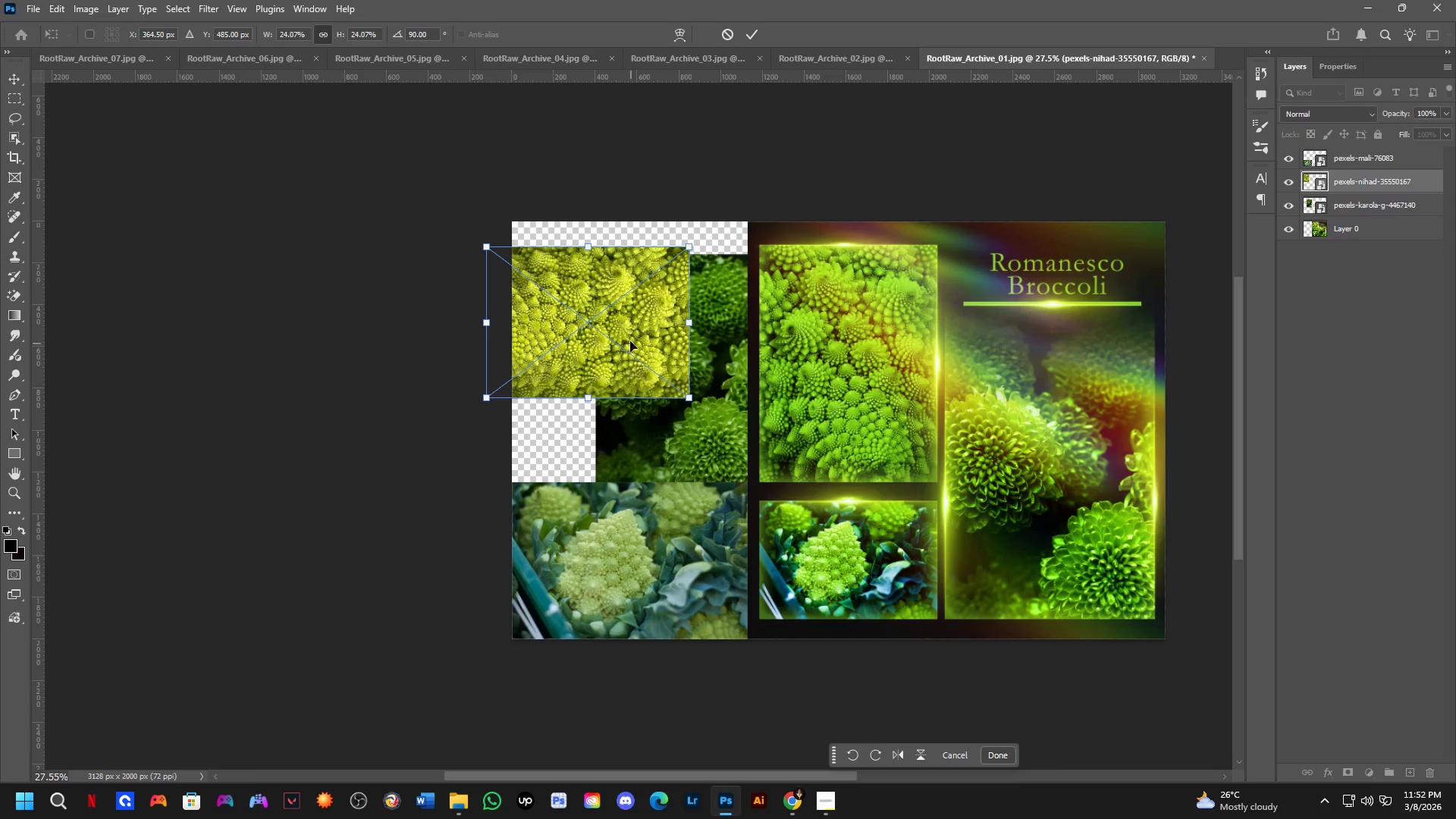 
left_click_drag(start_coordinate=[630, 339], to_coordinate=[654, 315])
 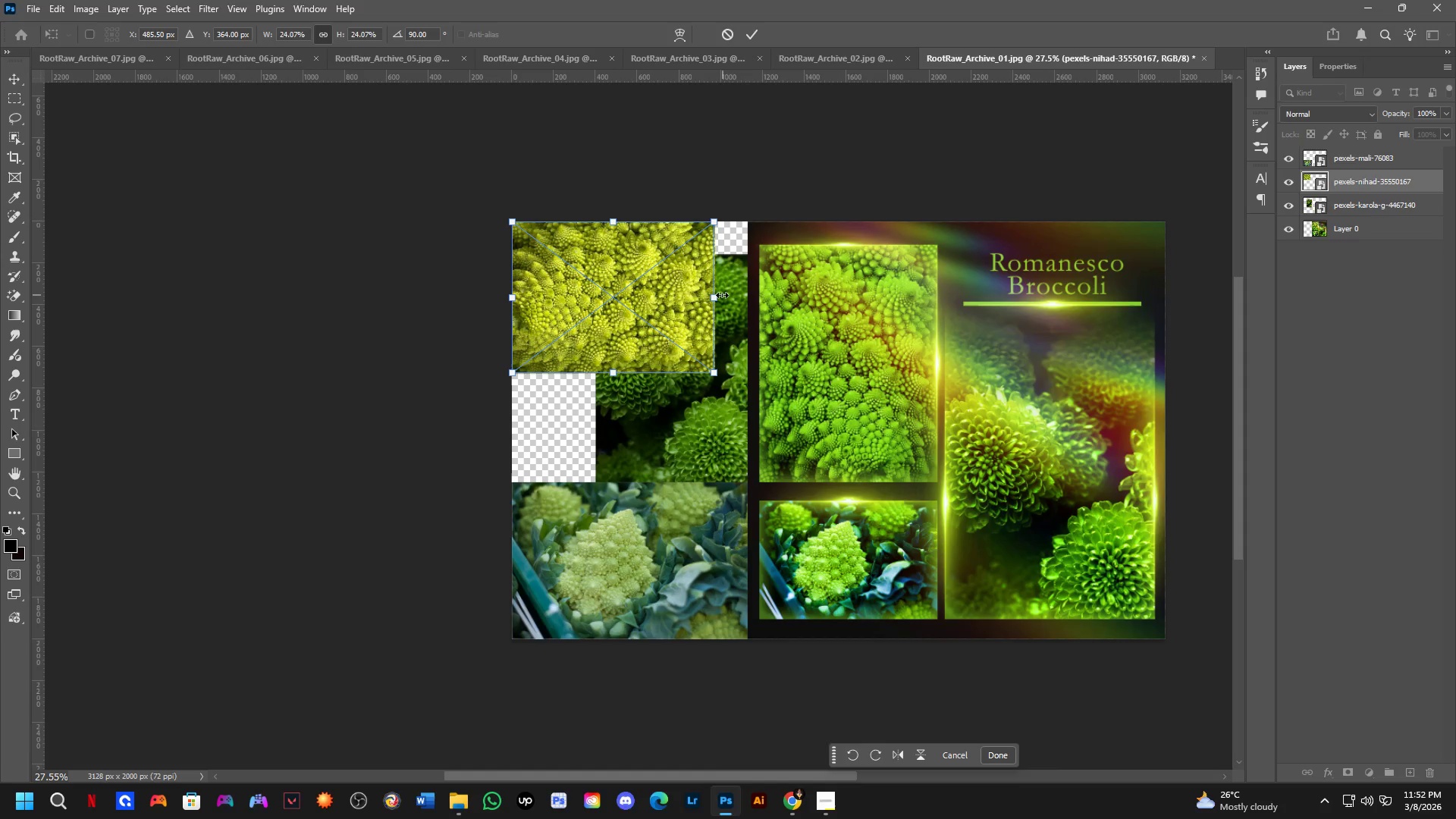 
left_click_drag(start_coordinate=[720, 296], to_coordinate=[750, 308])
 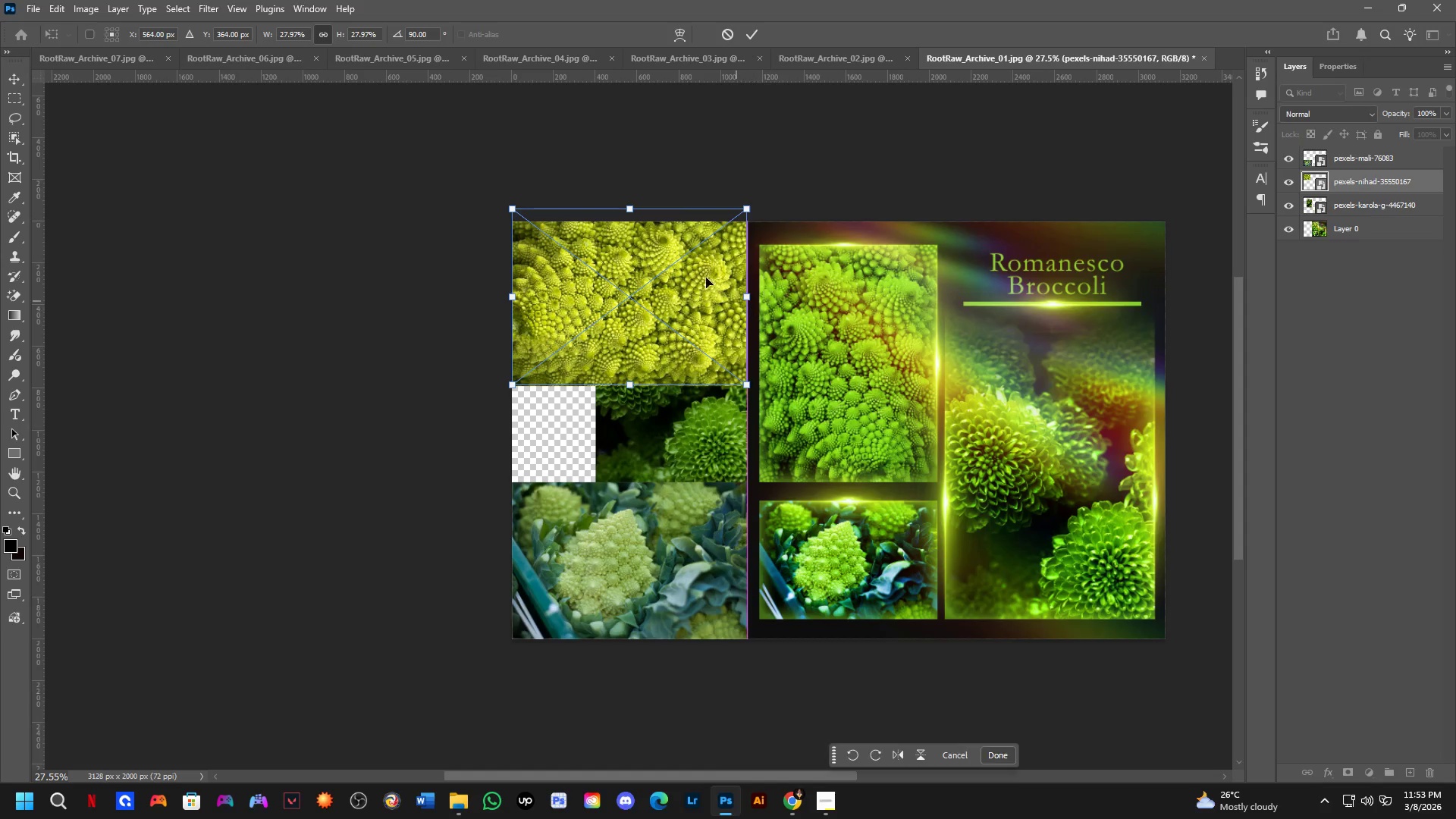 
hold_key(key=ShiftLeft, duration=0.62)
left_click_drag(start_coordinate=[698, 272], to_coordinate=[701, 288])
 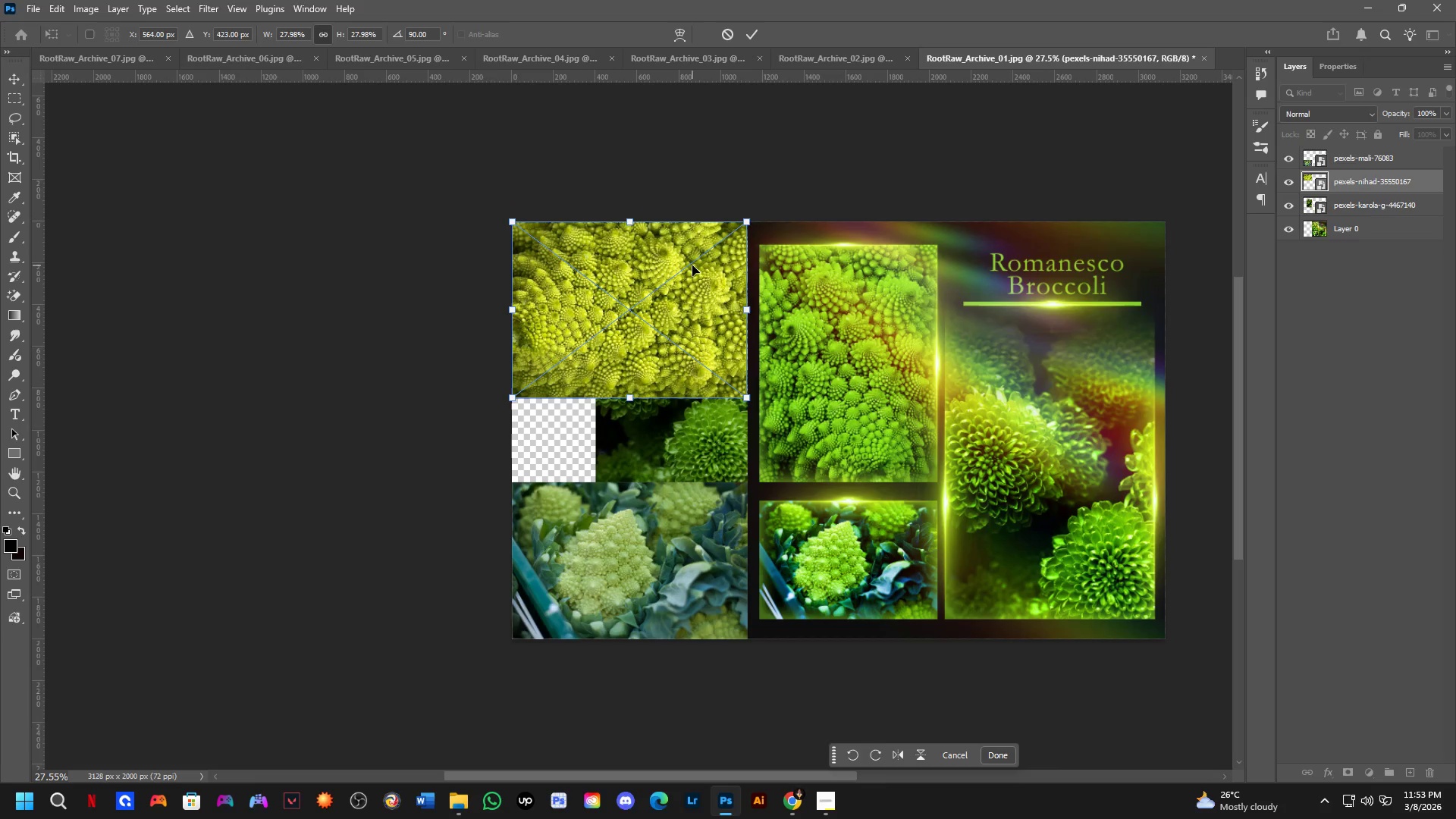 
key(NumpadEnter)
 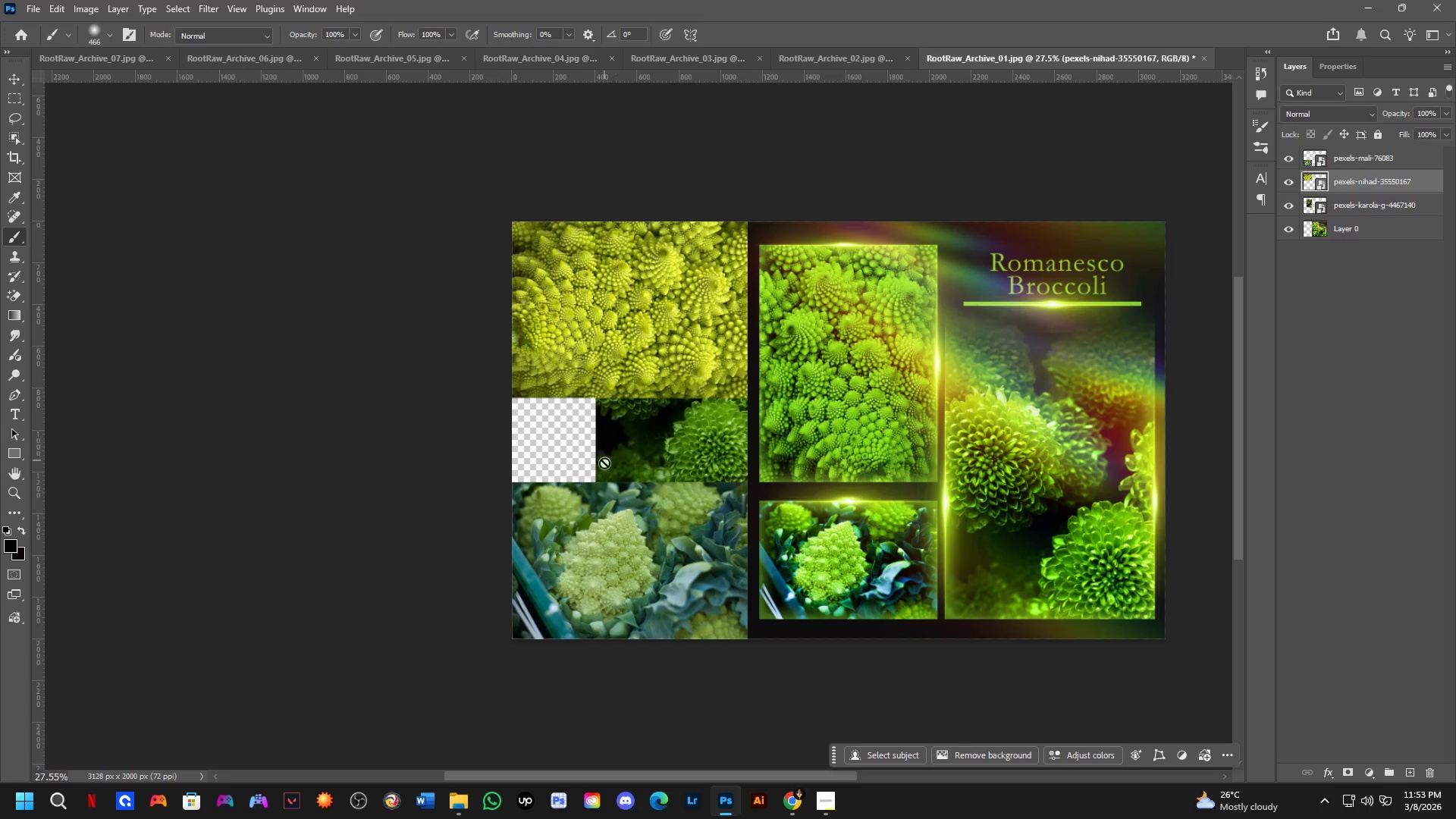 
hold_key(key=ControlLeft, duration=0.38)
left_click([670, 447])
 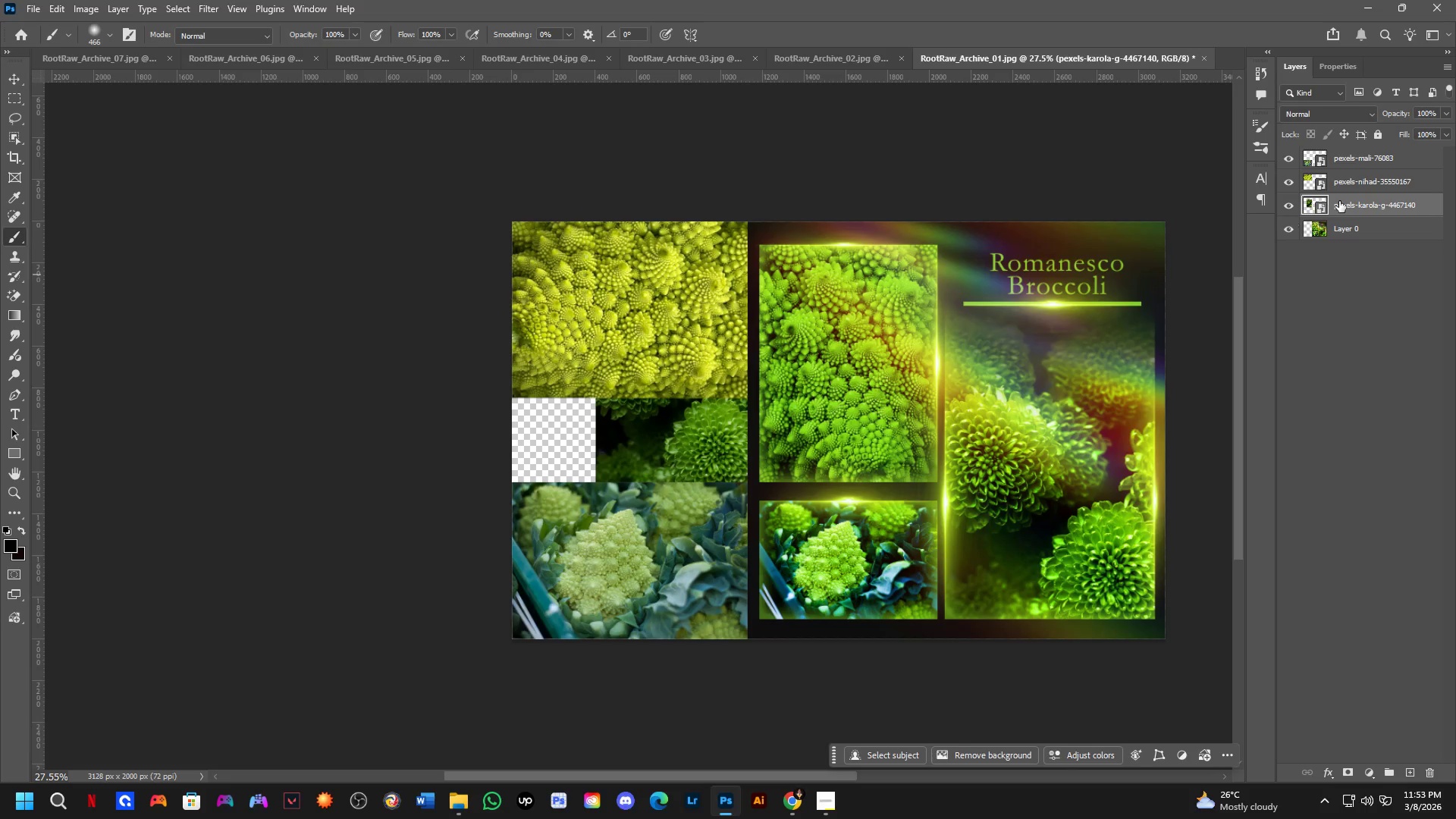 
key(Control+T)
 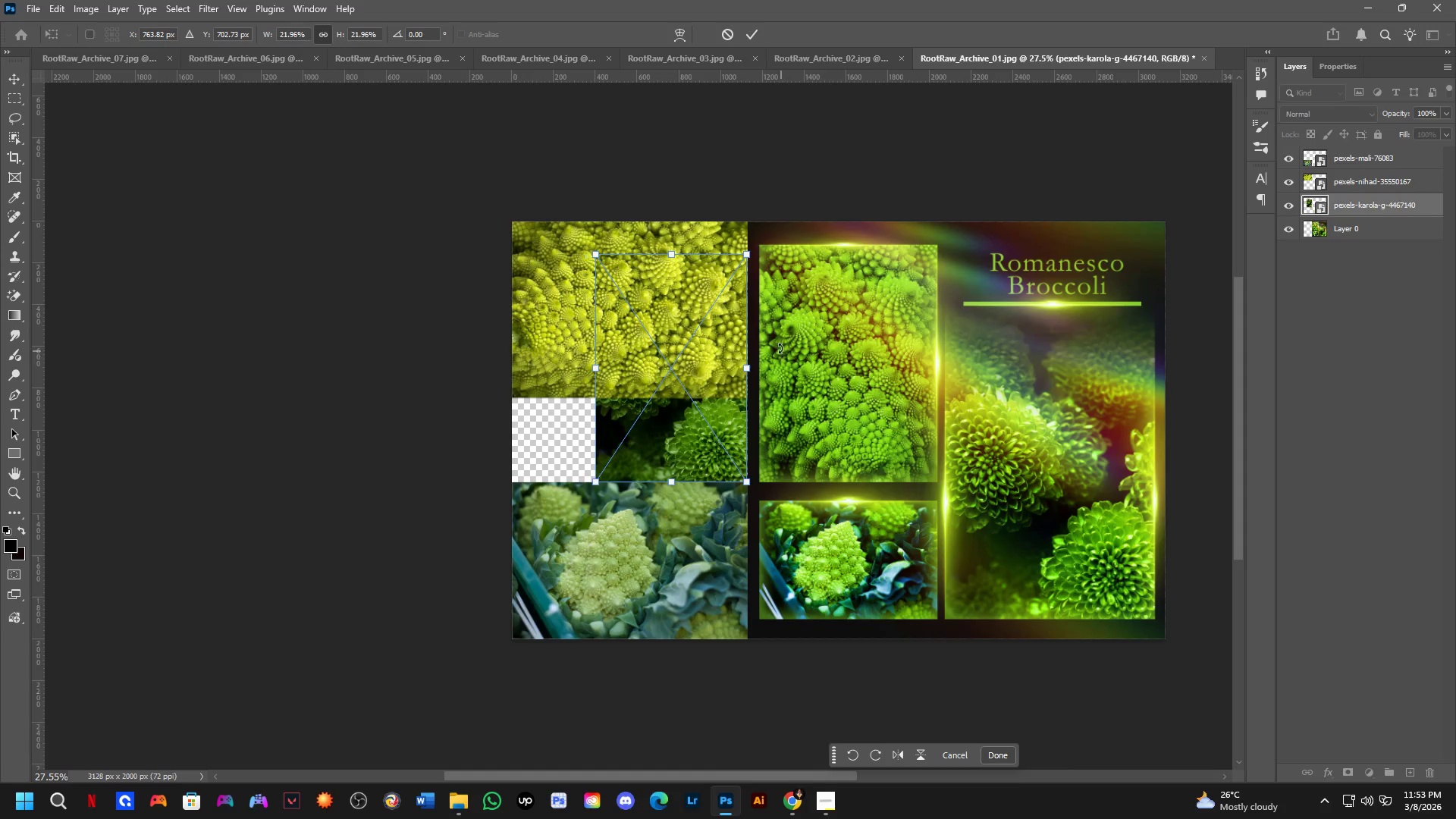 
hold_key(key=ShiftLeft, duration=1.5)
left_click_drag(start_coordinate=[790, 290], to_coordinate=[606, 255])
 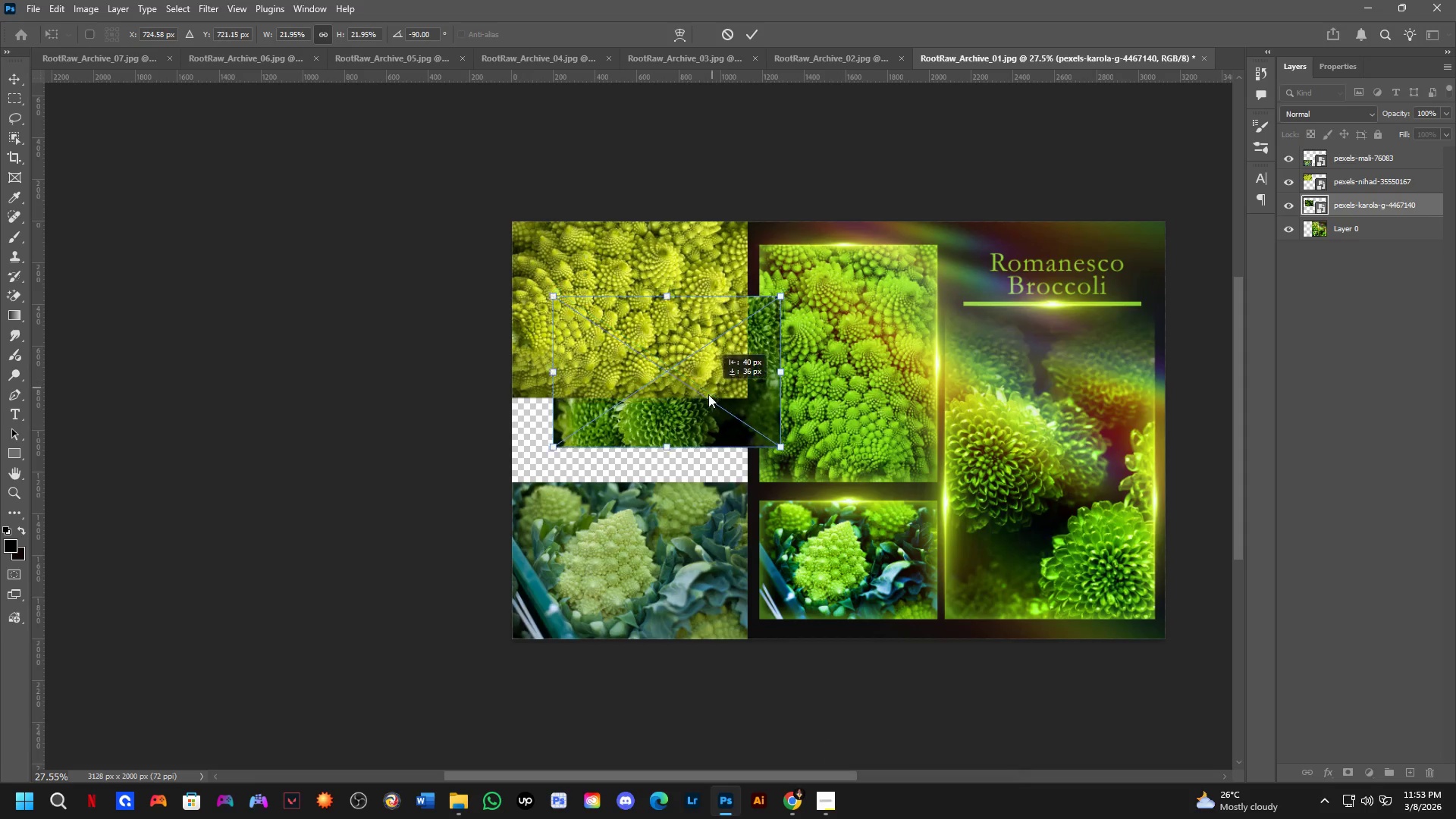 
key(Shift+ShiftLeft)
 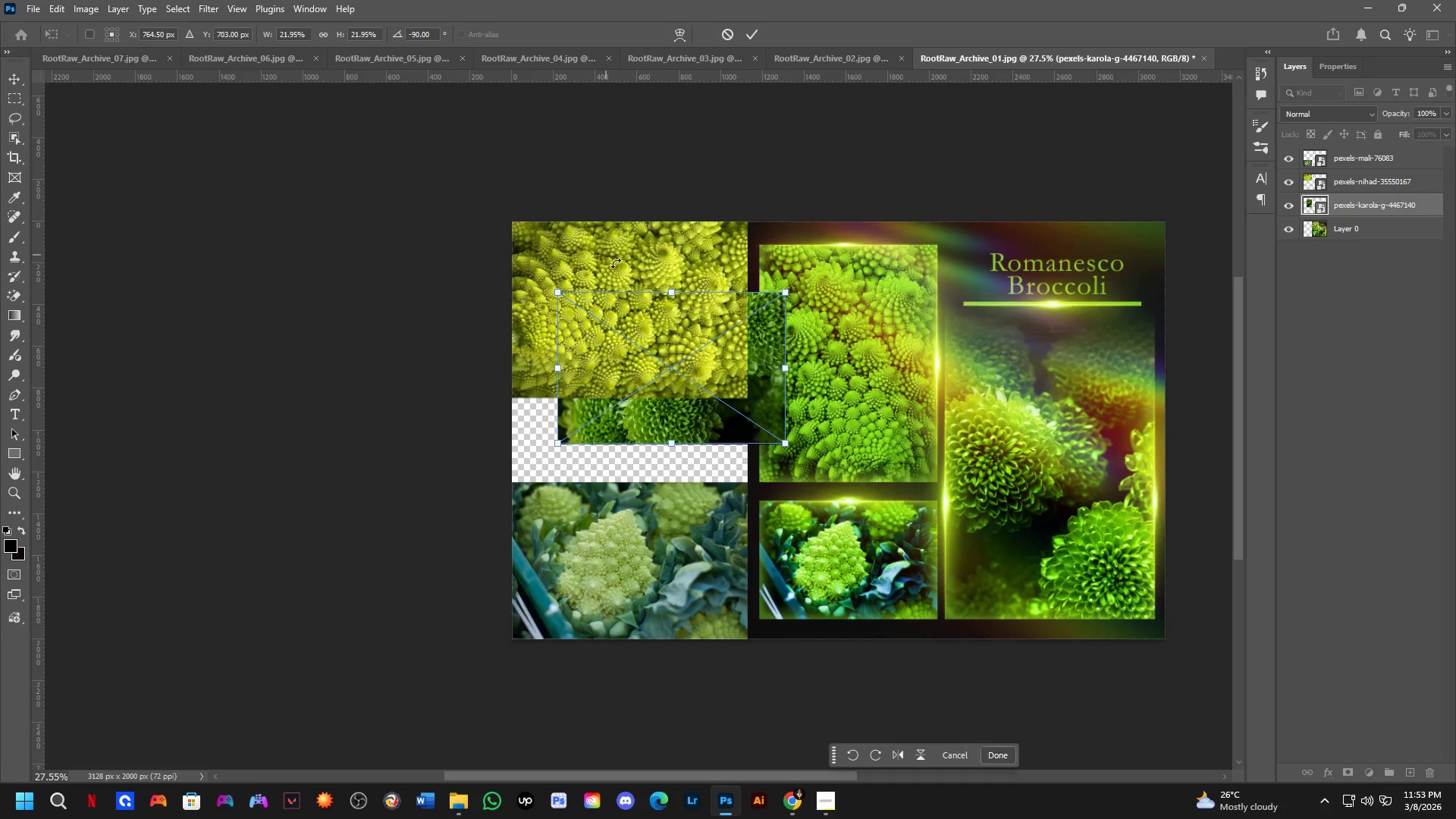 
key(Shift+ShiftLeft)
 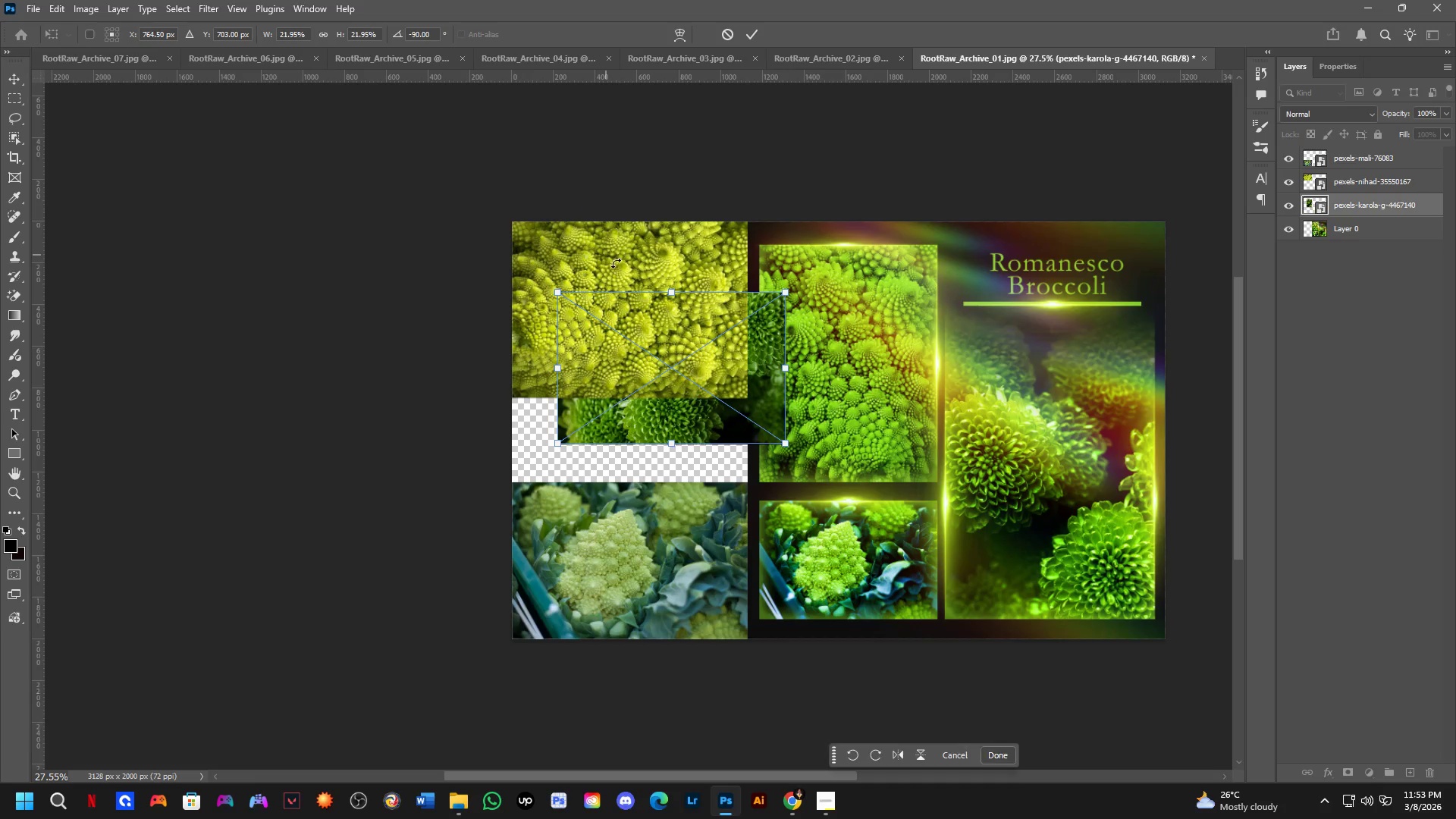 
key(Shift+ShiftLeft)
 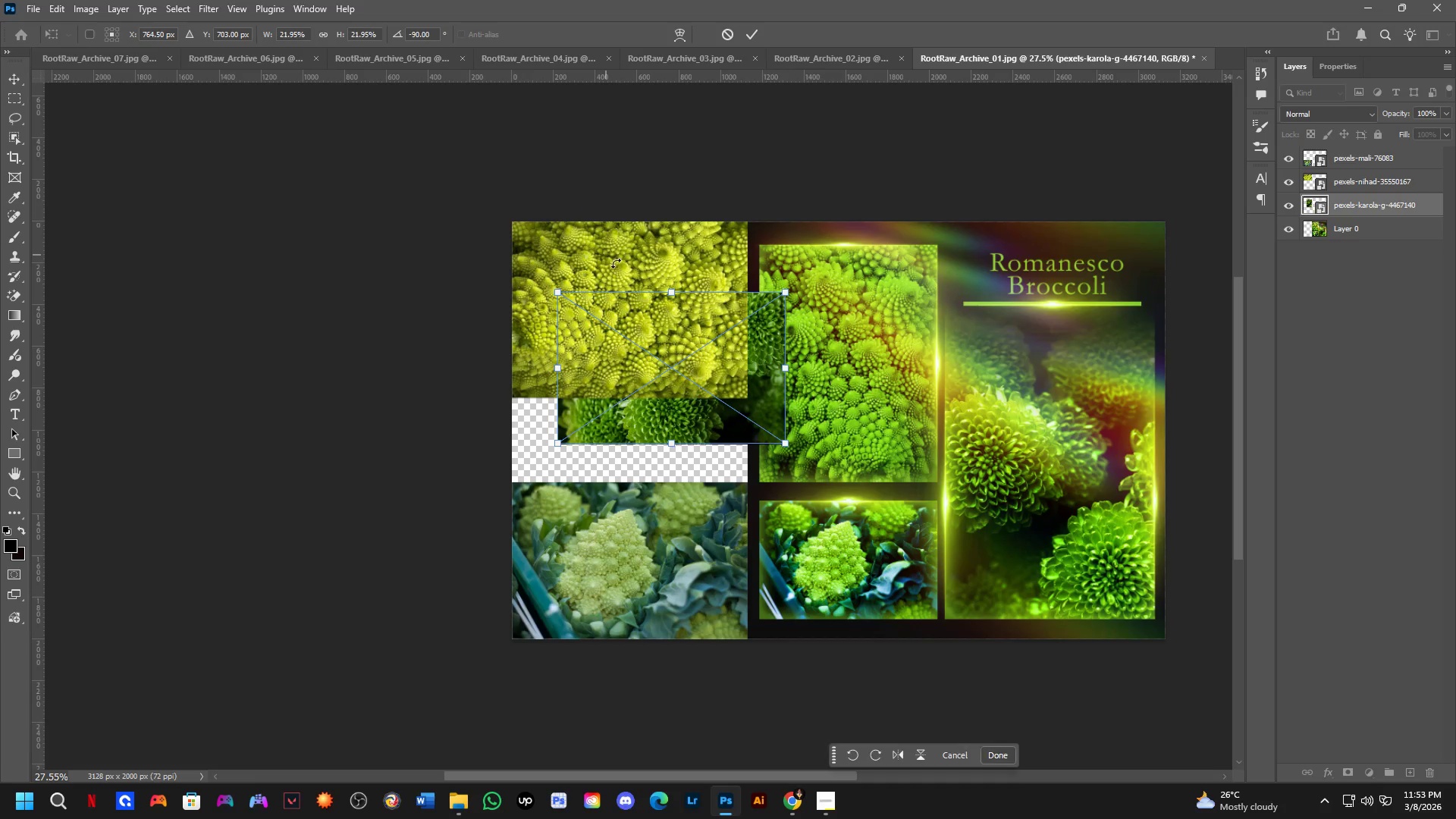 
key(Shift+ShiftLeft)
 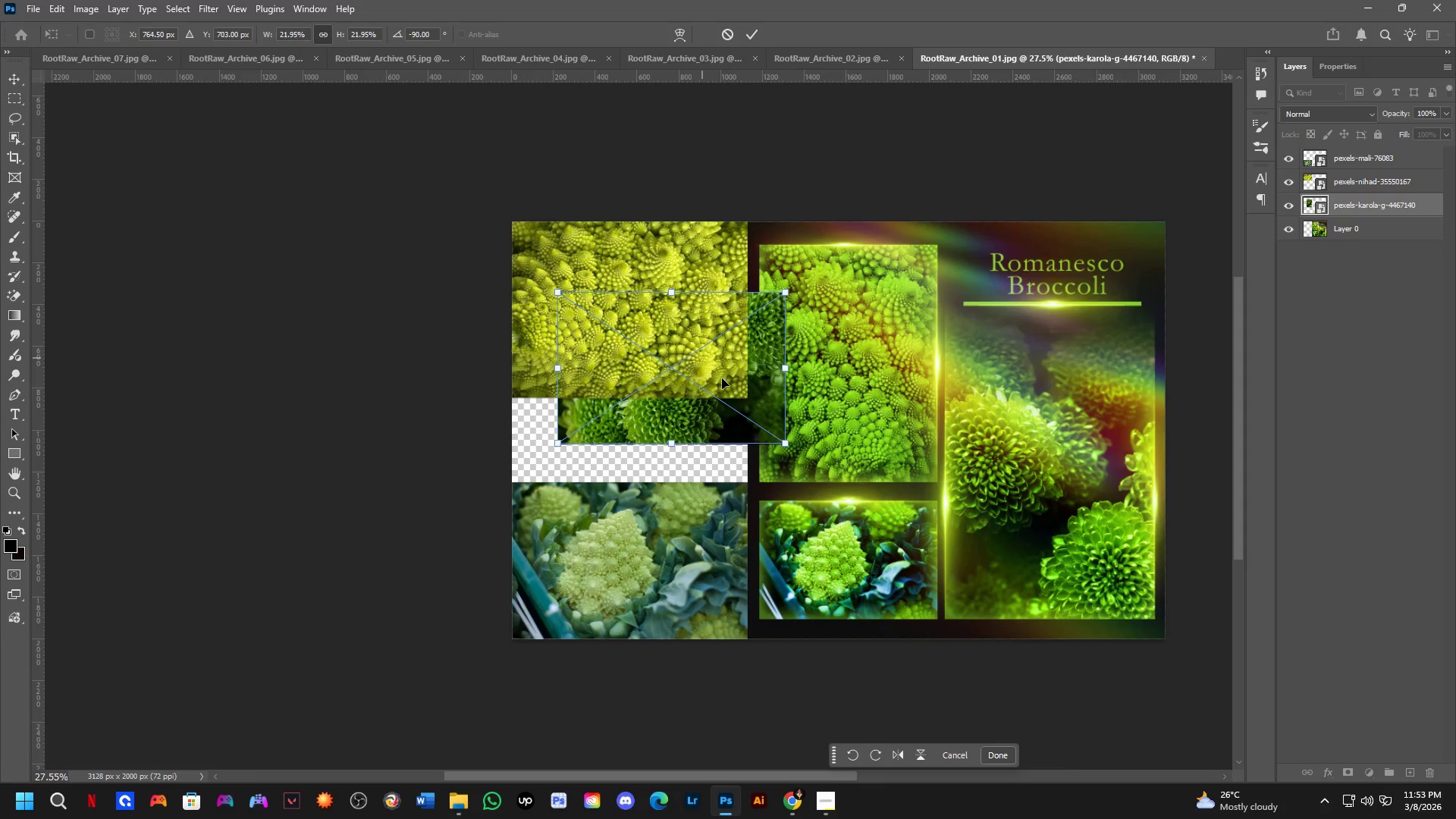 
key(Shift+ShiftLeft)
 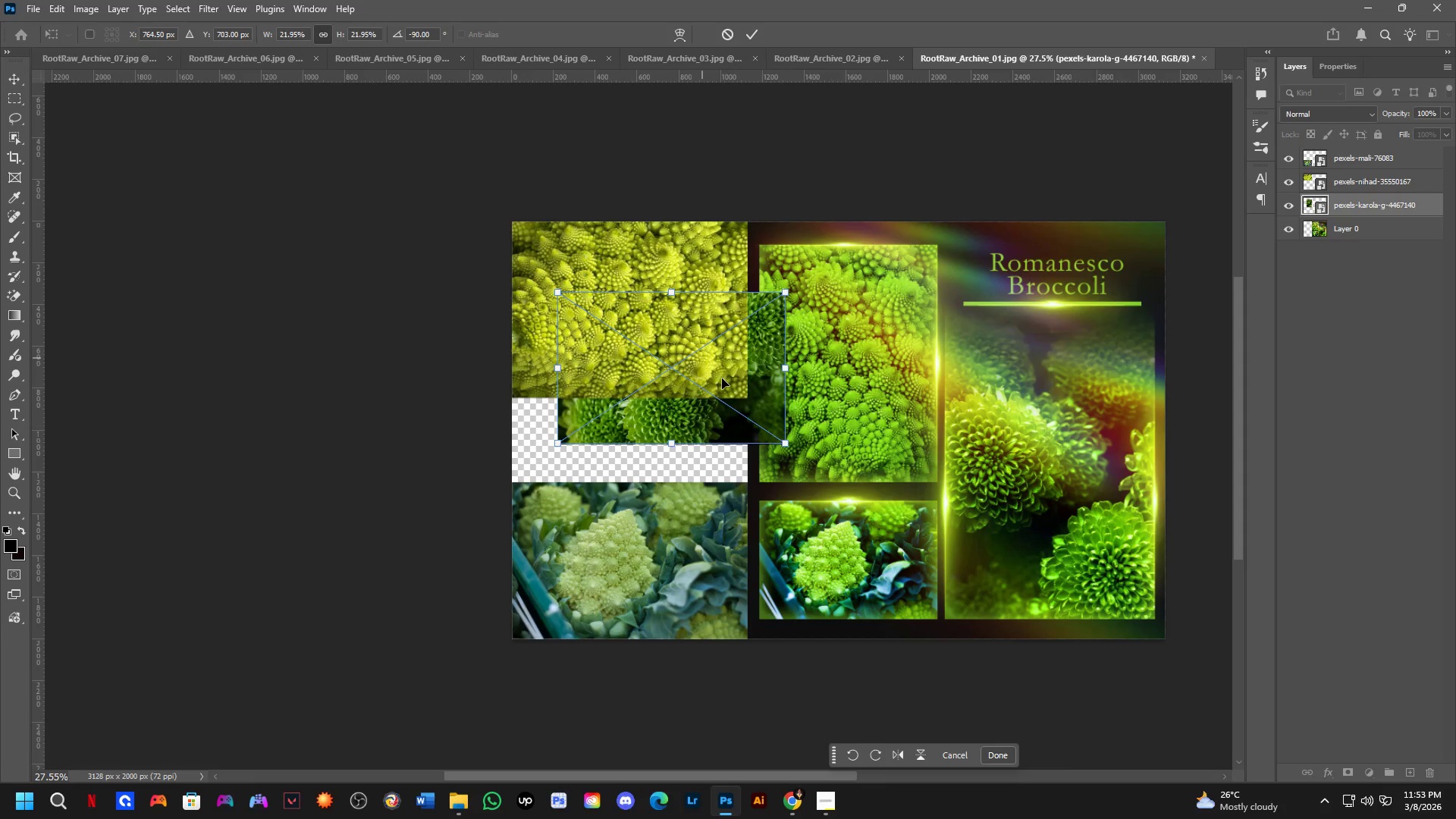 
key(Shift+ShiftLeft)
 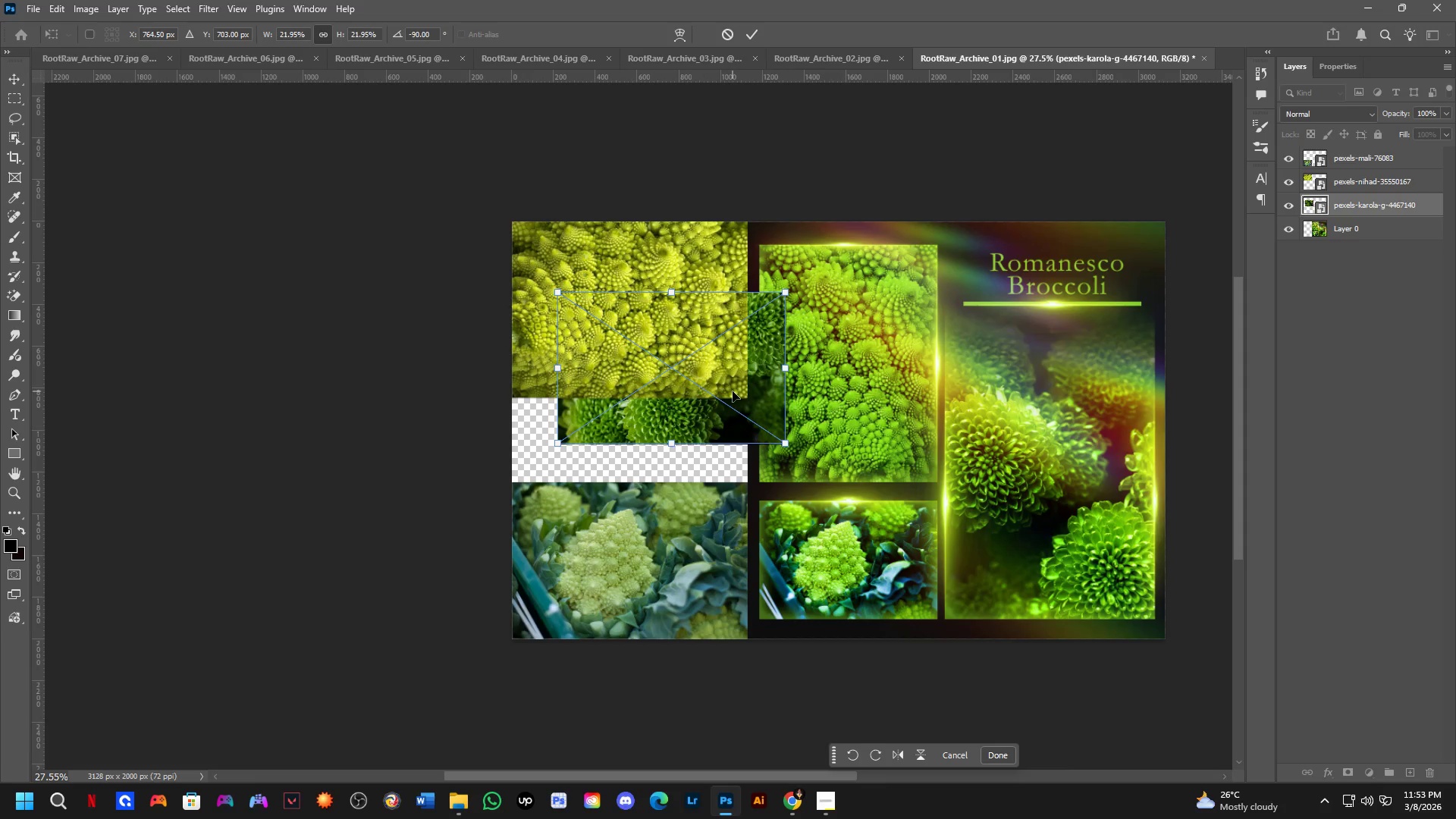 
hold_key(key=ShiftLeft, duration=11.39)
left_click_drag(start_coordinate=[720, 380], to_coordinate=[684, 450])
 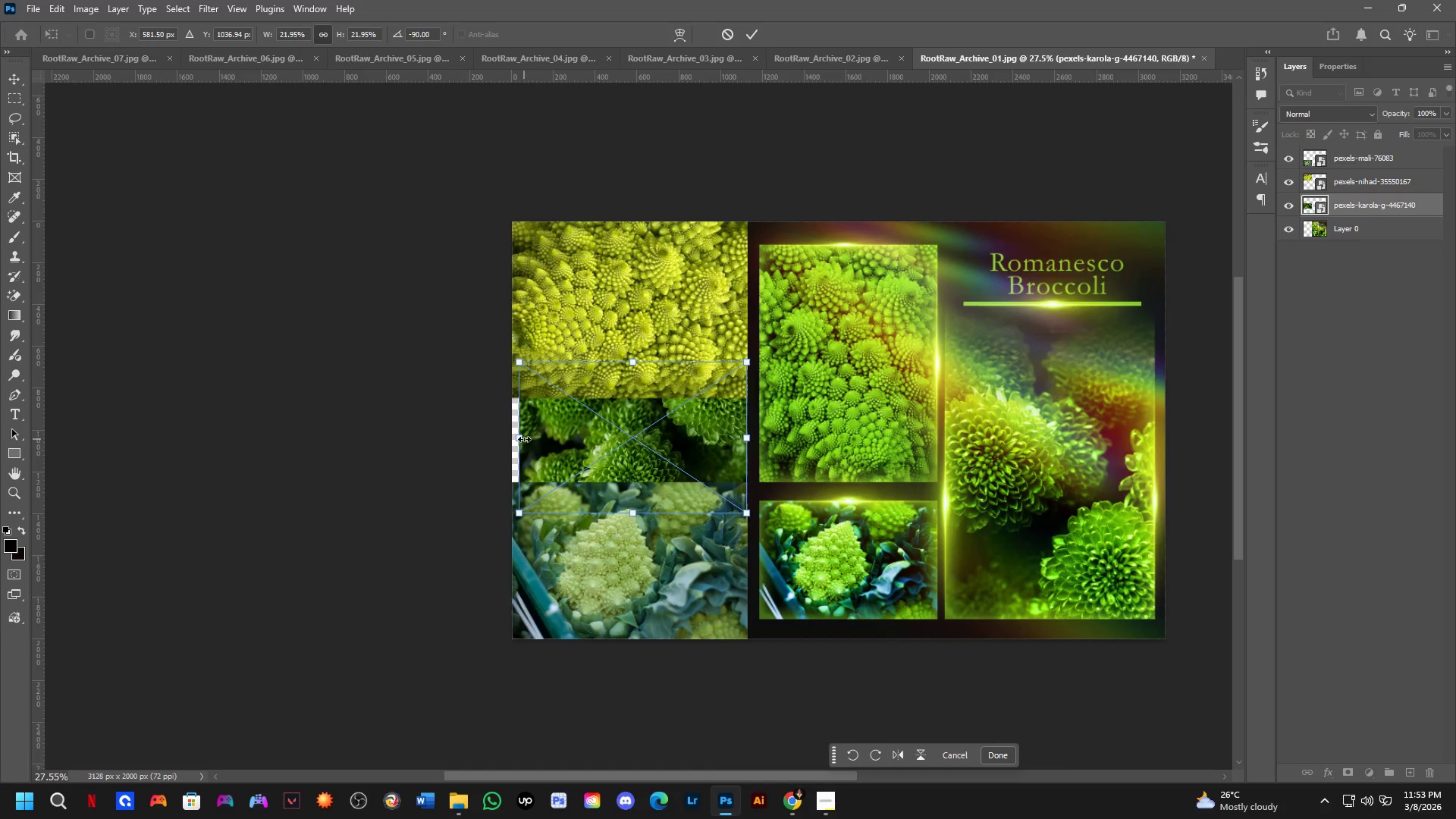 
left_click_drag(start_coordinate=[524, 439], to_coordinate=[515, 450])
 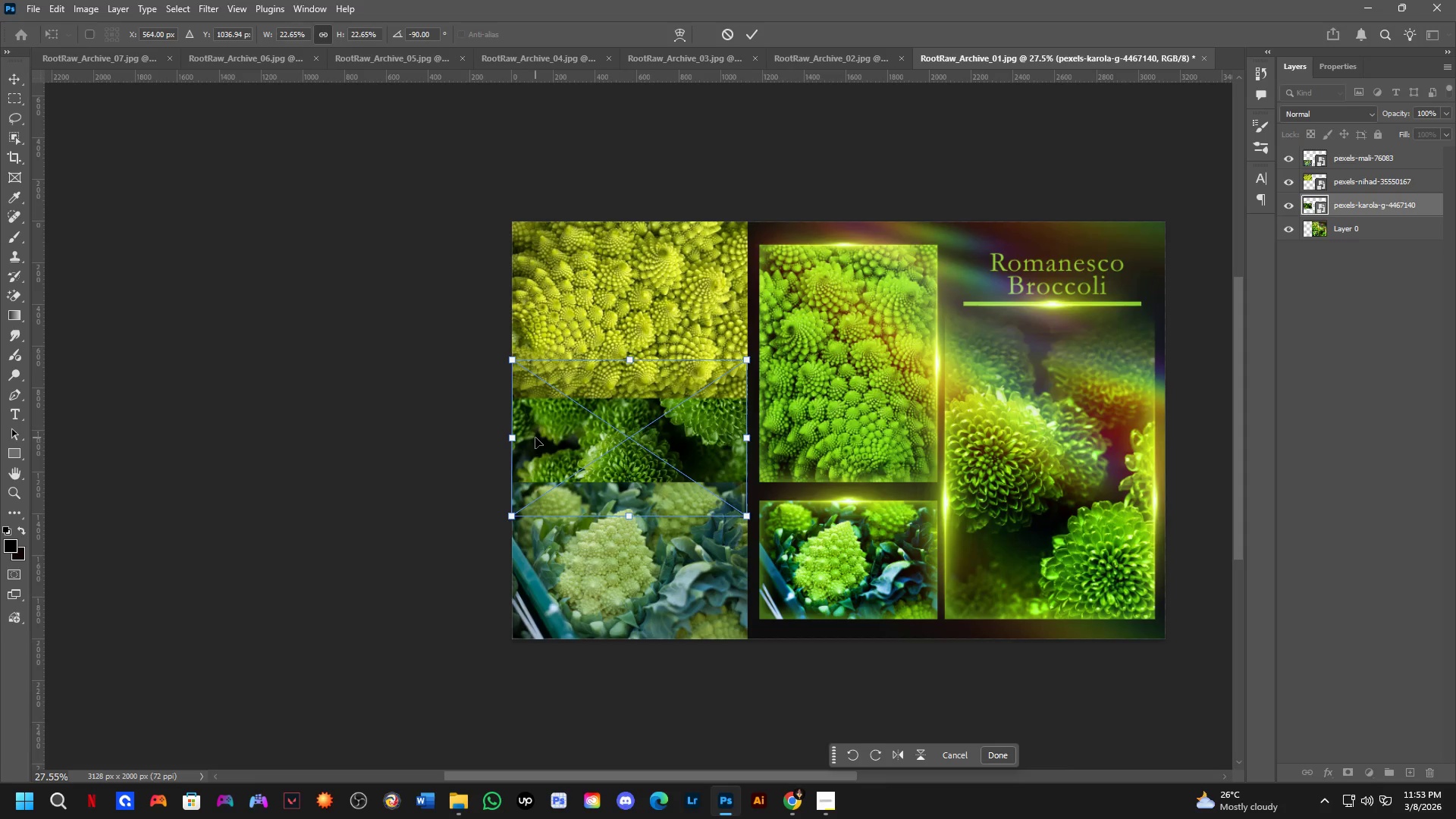 
key(NumpadEnter)
 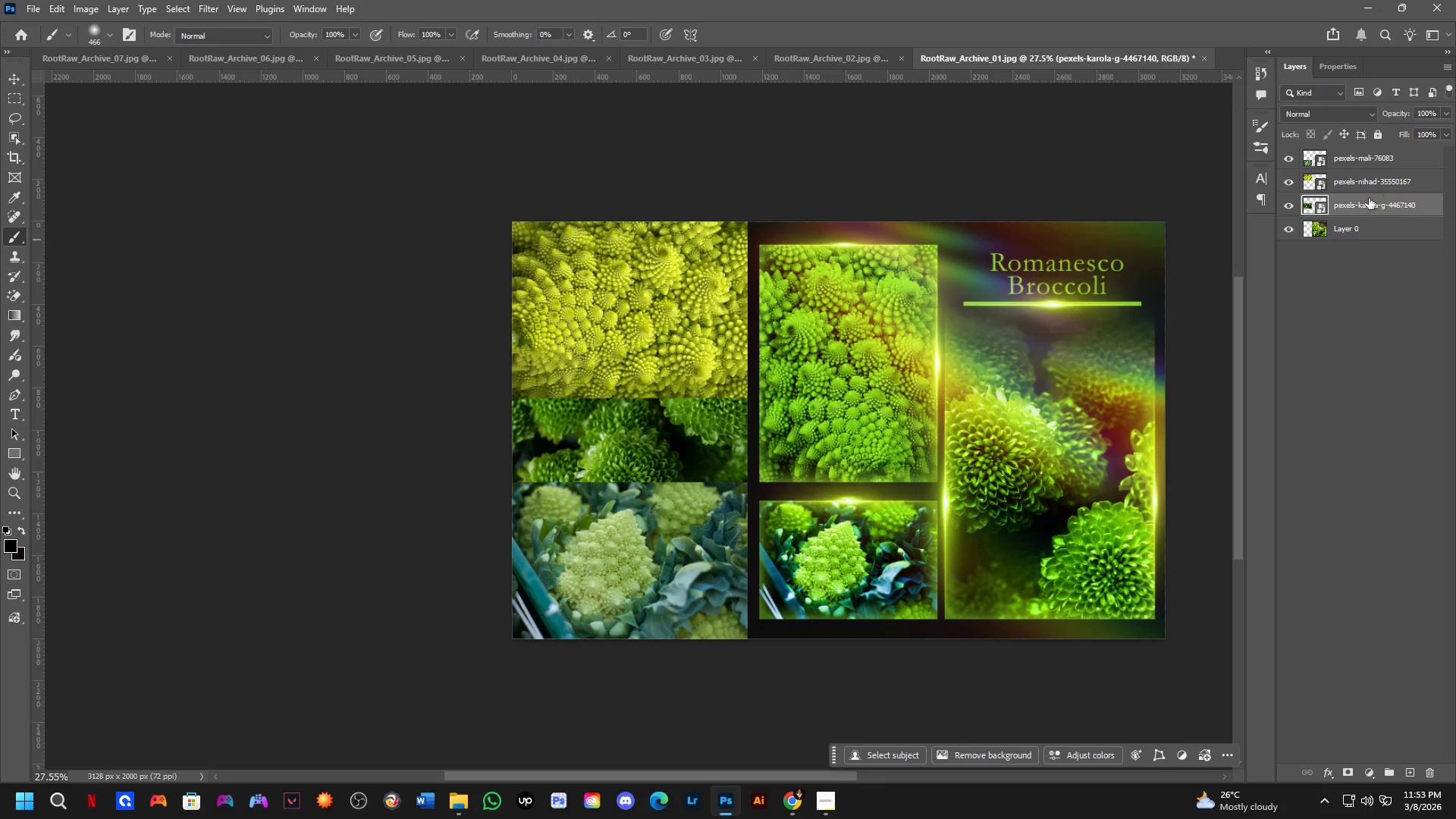 
left_click_drag(start_coordinate=[1367, 204], to_coordinate=[1360, 141])
 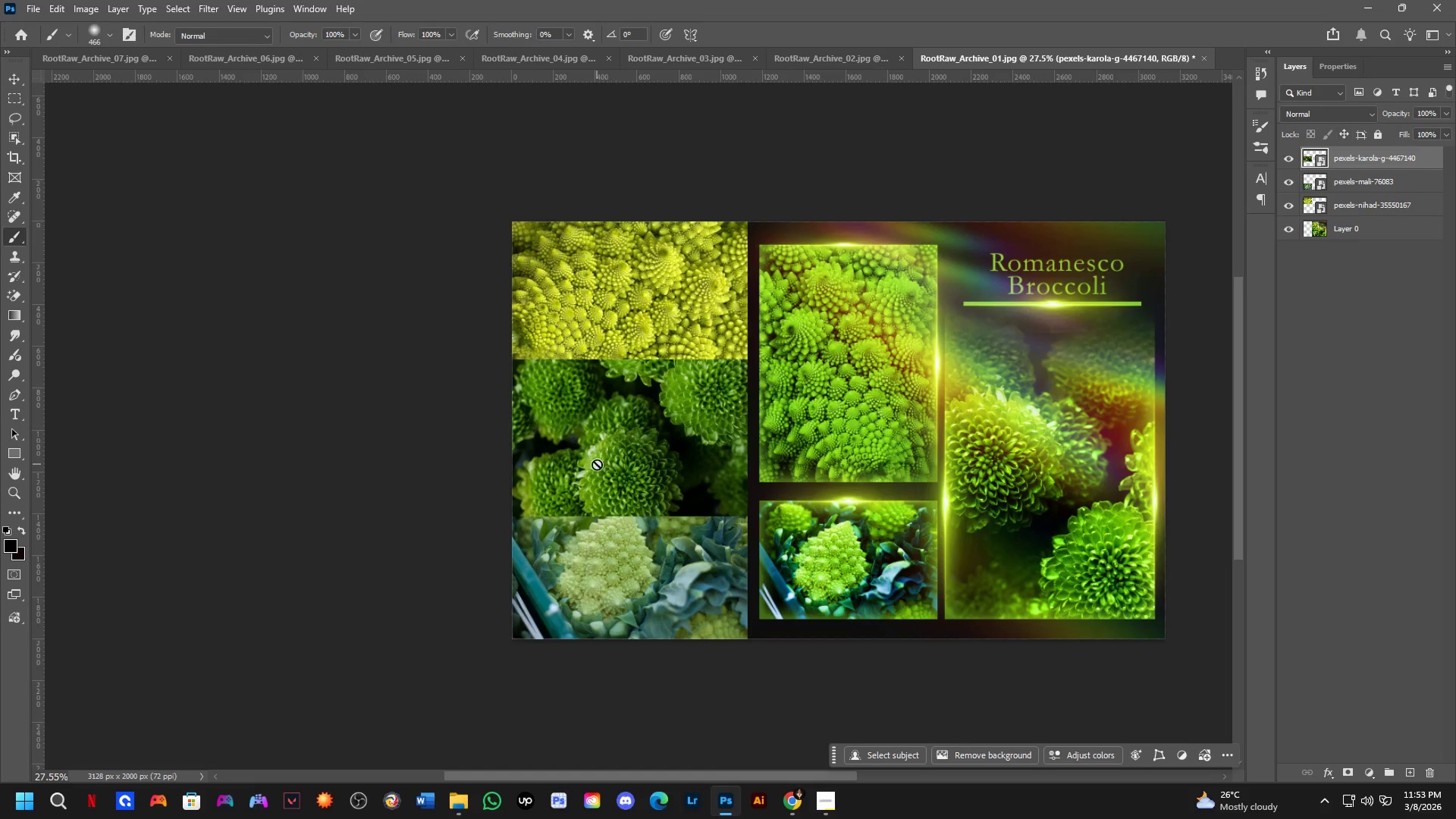 
hold_key(key=Space, duration=0.98)
 